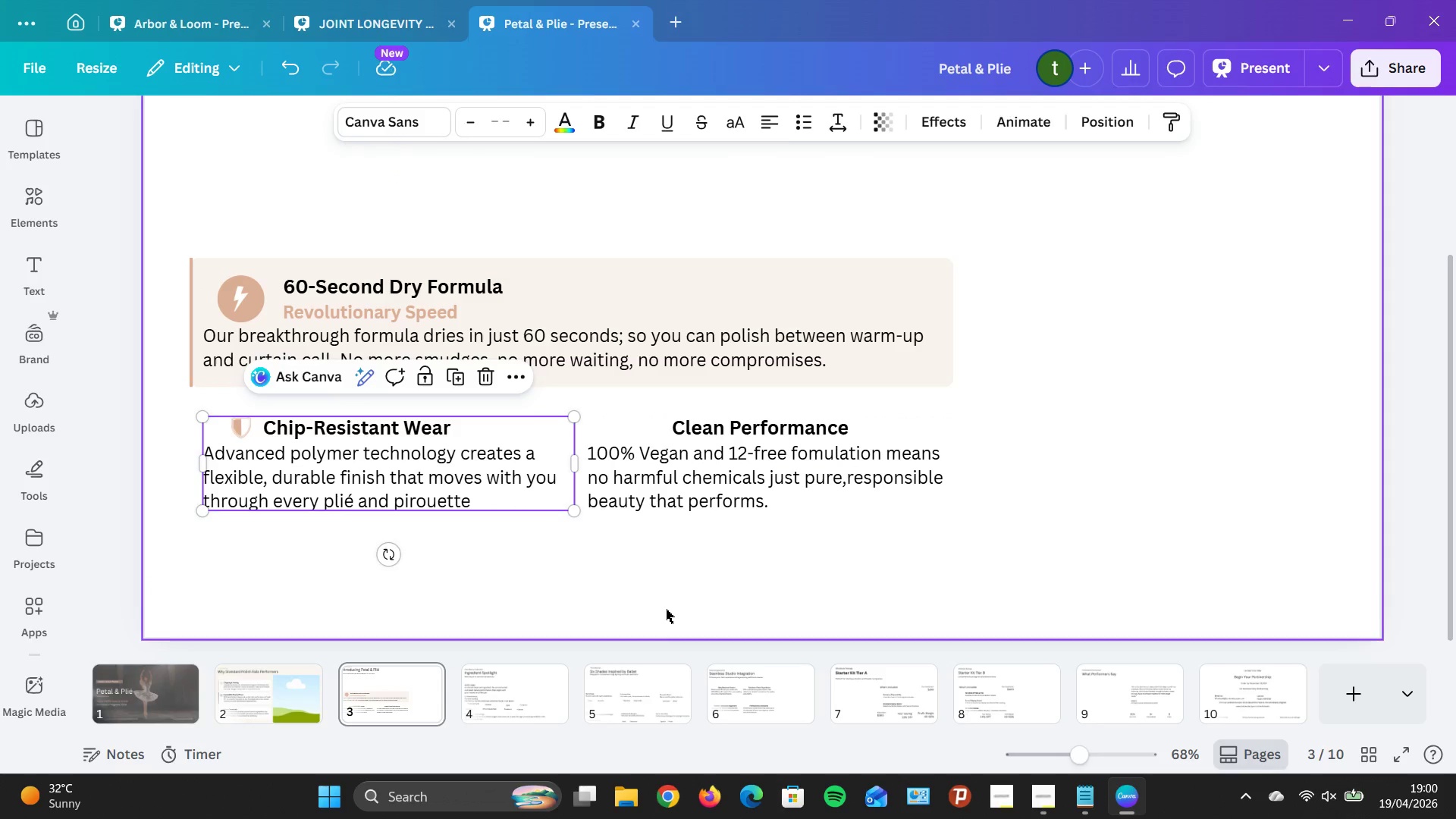 
left_click([666, 609])
 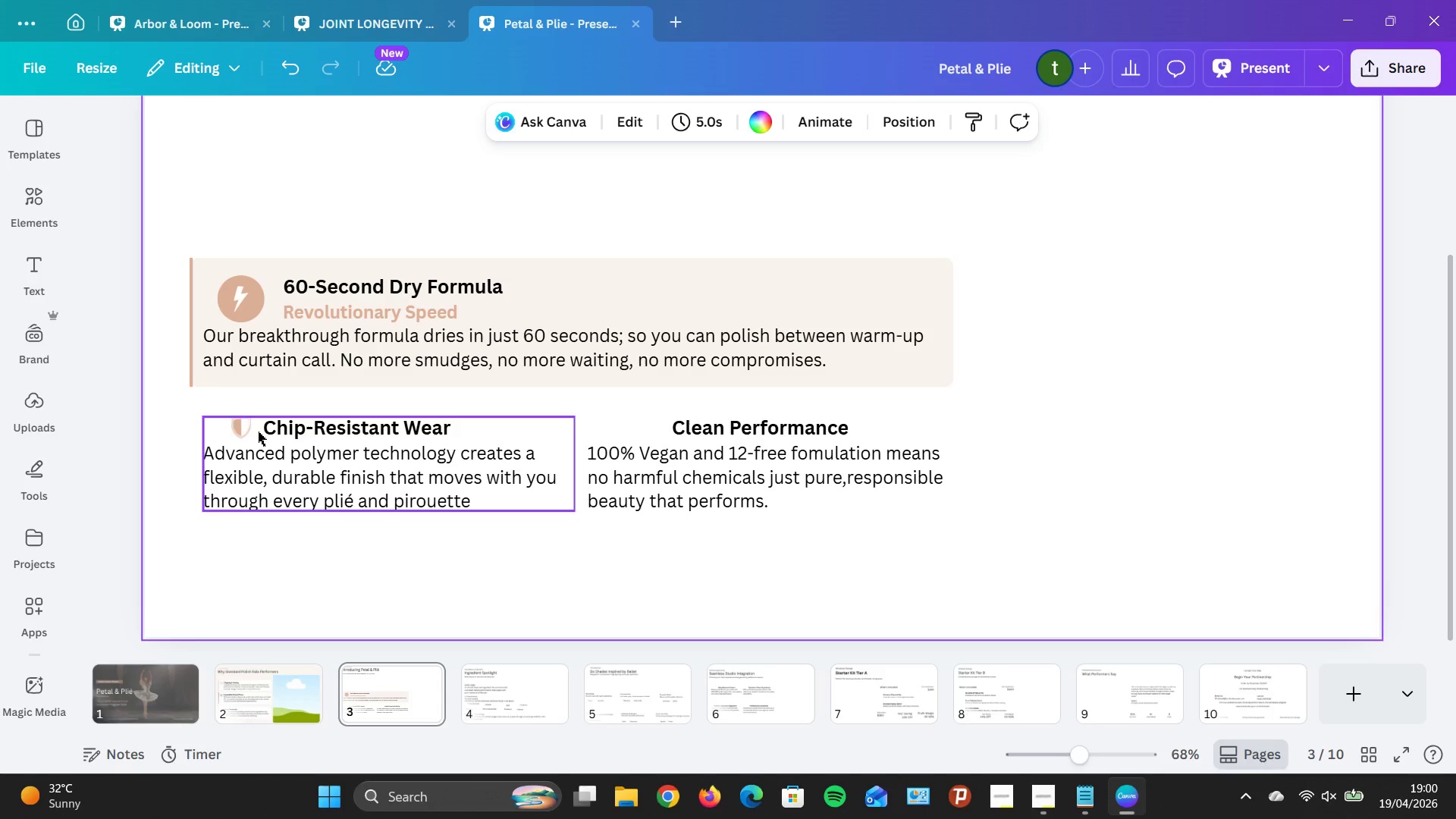 
left_click([271, 452])
 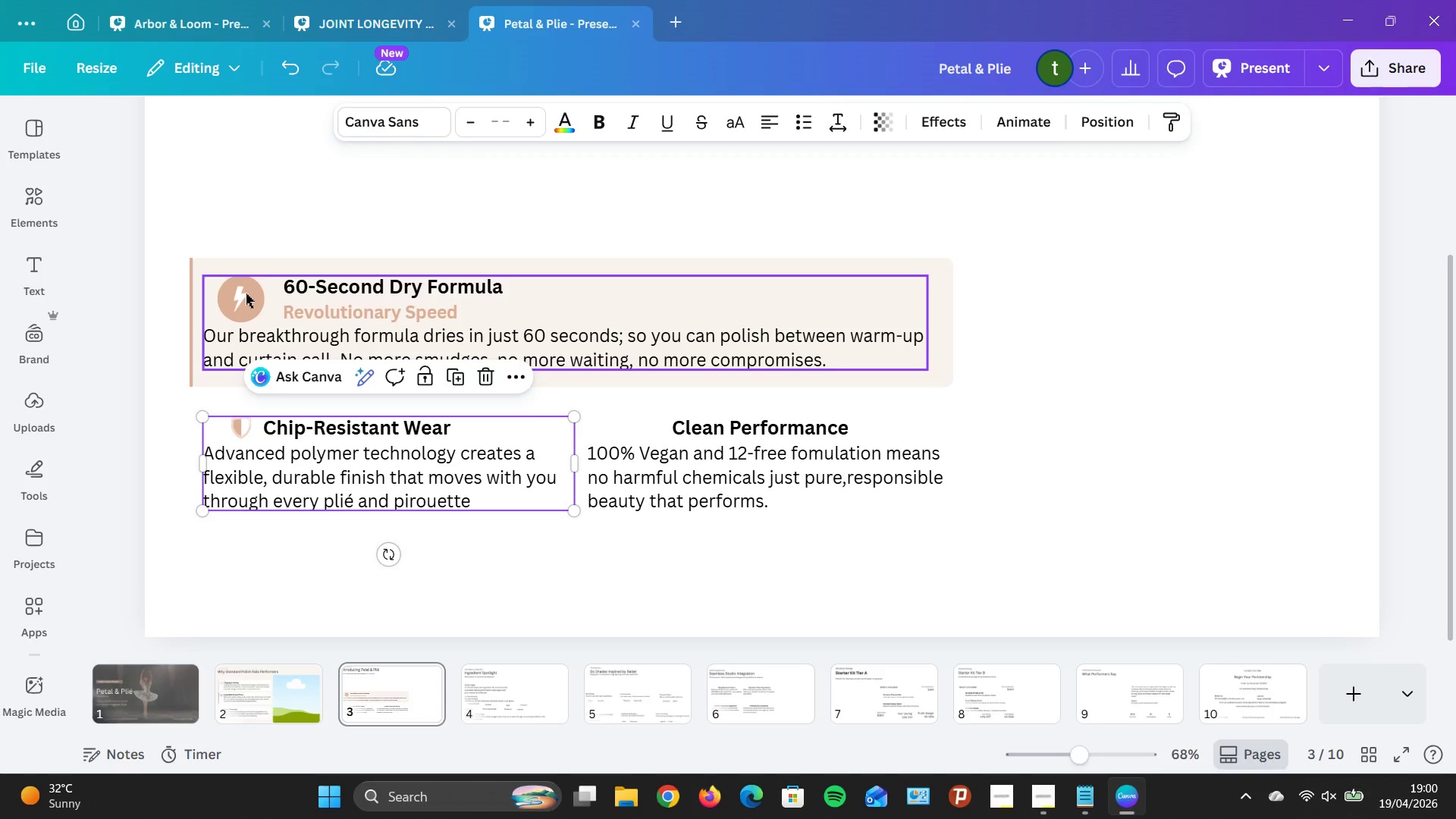 
left_click([246, 293])
 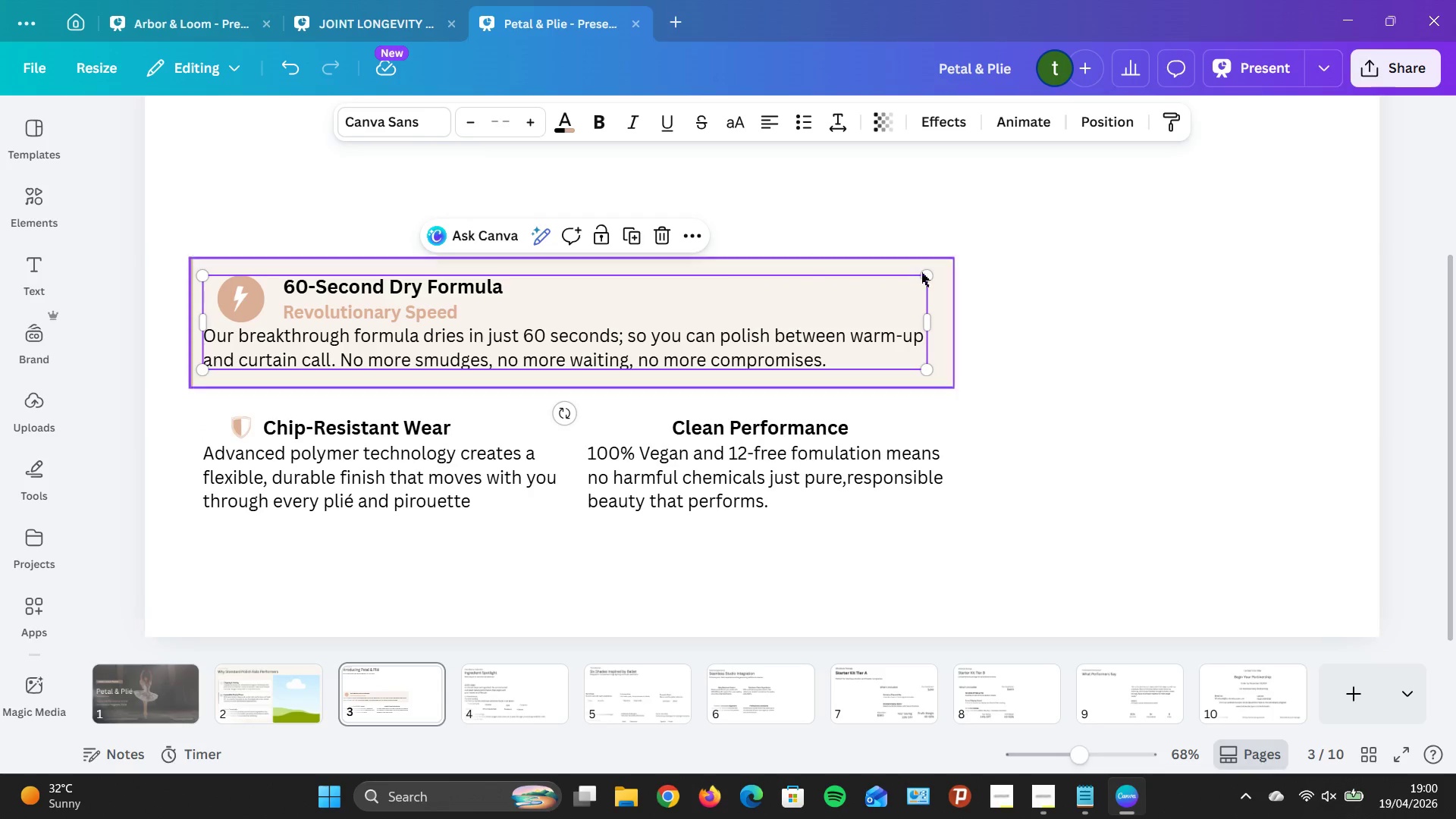 
left_click([1006, 274])
 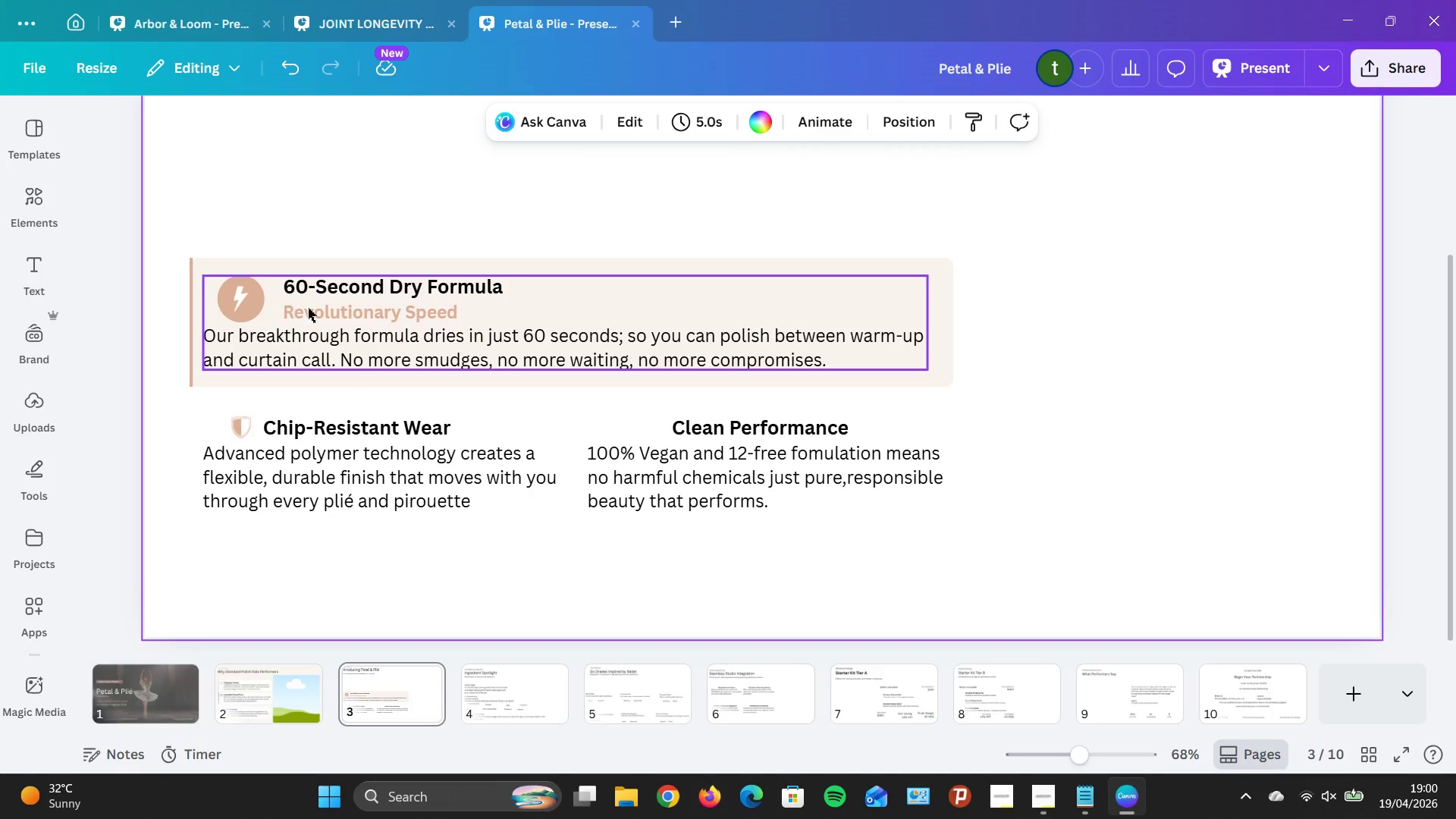 
left_click_drag(start_coordinate=[321, 318], to_coordinate=[325, 337])
 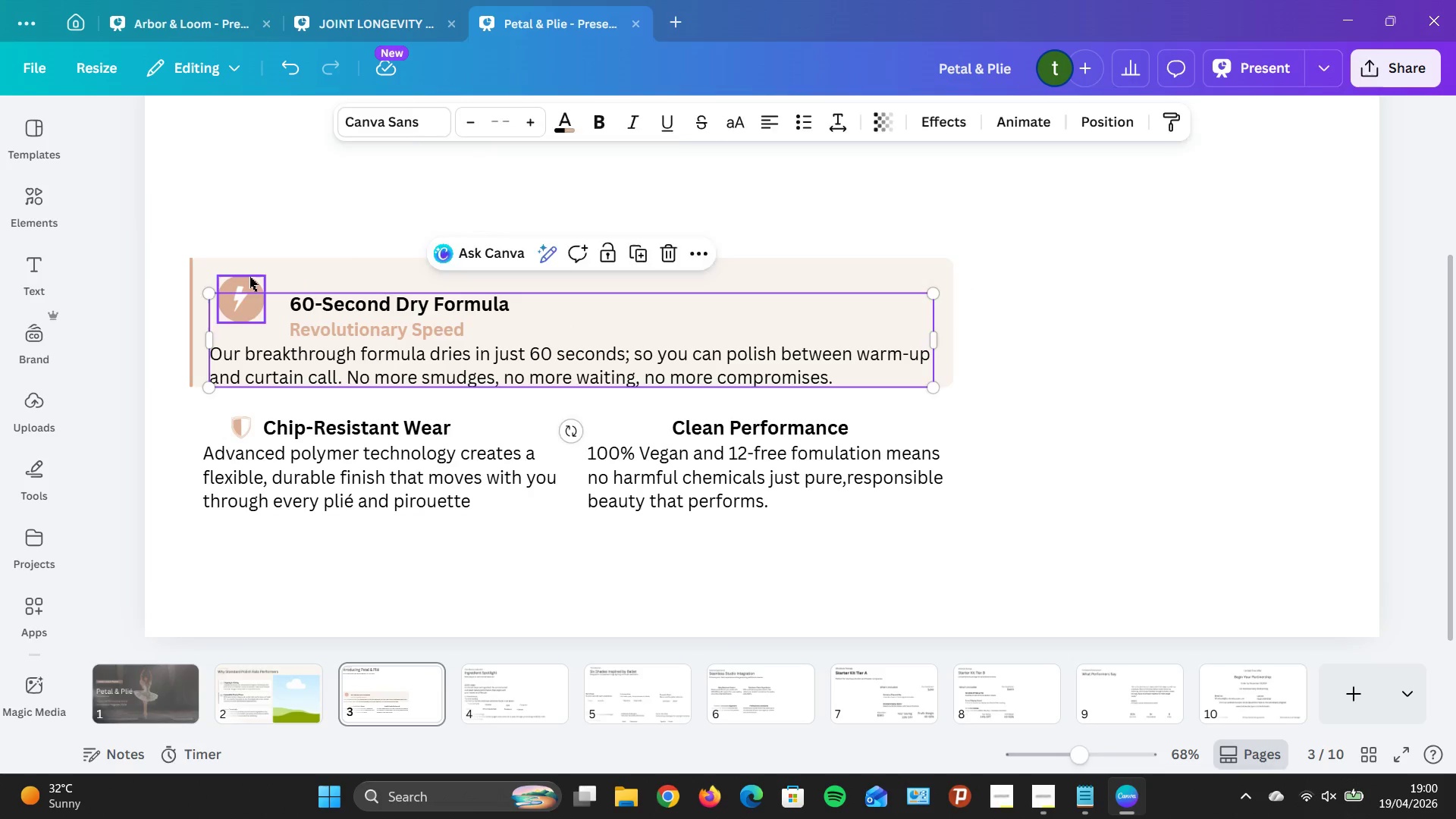 
left_click_drag(start_coordinate=[249, 277], to_coordinate=[245, 277])
 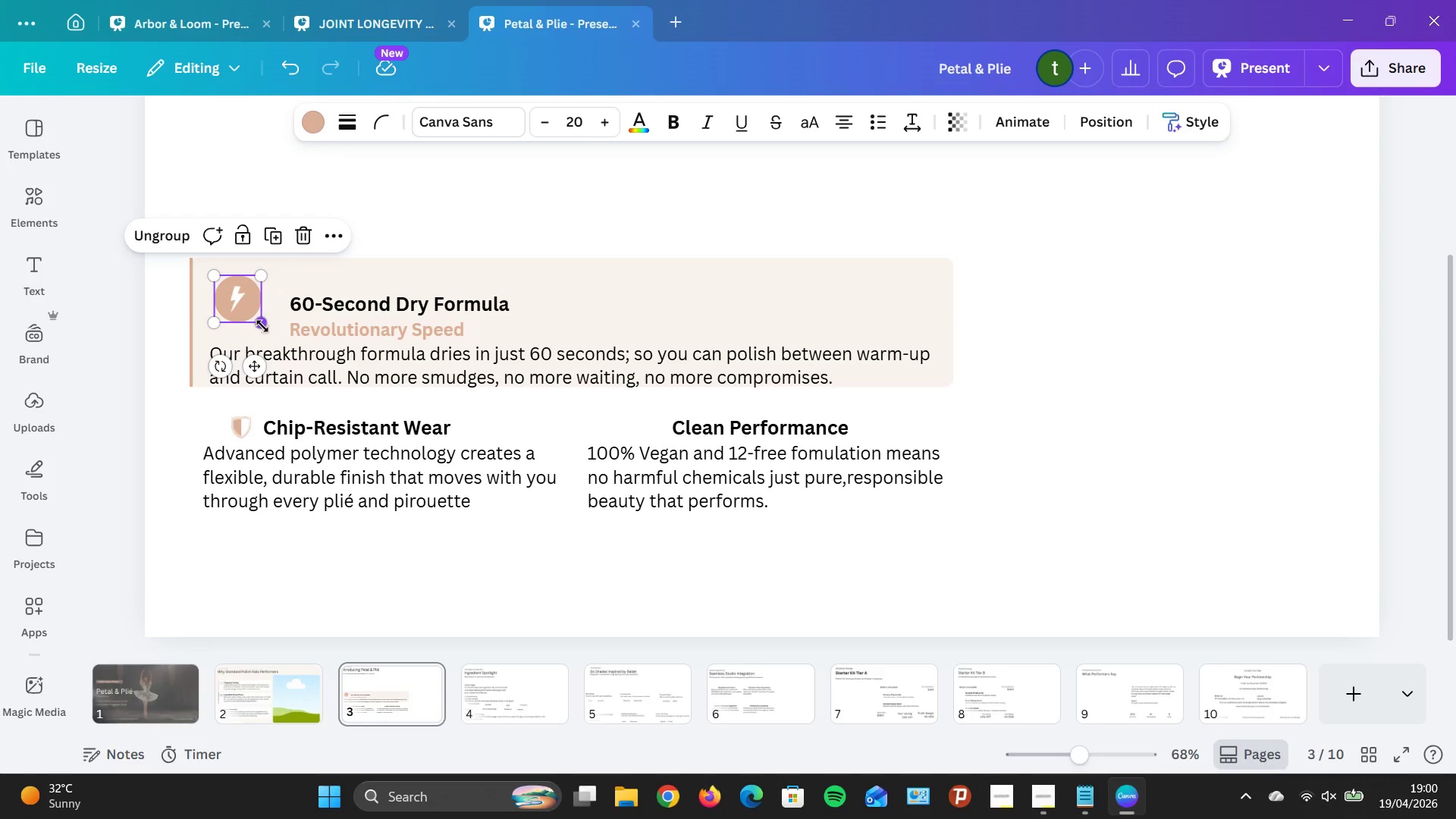 
left_click_drag(start_coordinate=[262, 326], to_coordinate=[255, 322])
 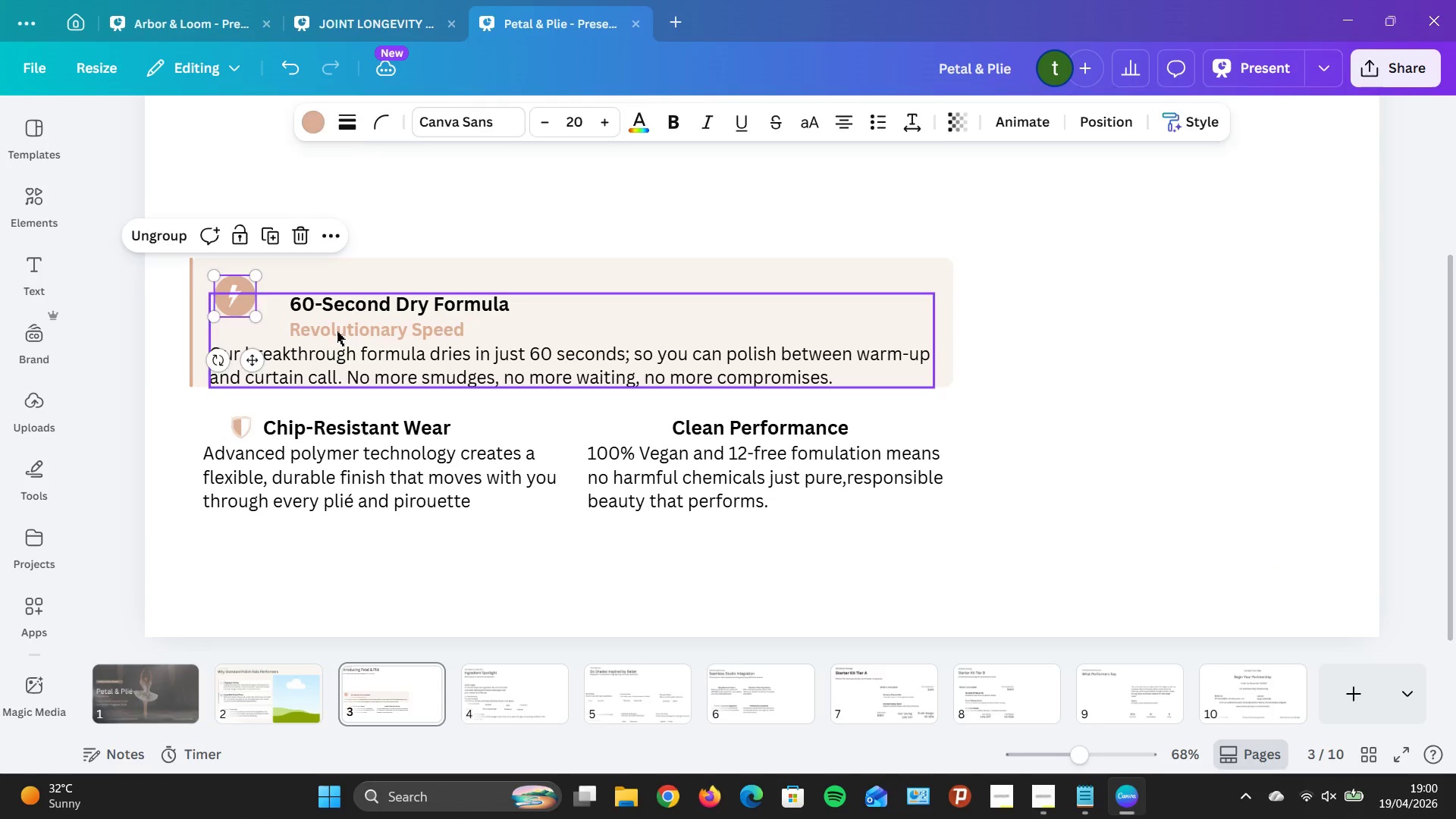 
left_click_drag(start_coordinate=[335, 331], to_coordinate=[339, 342])
 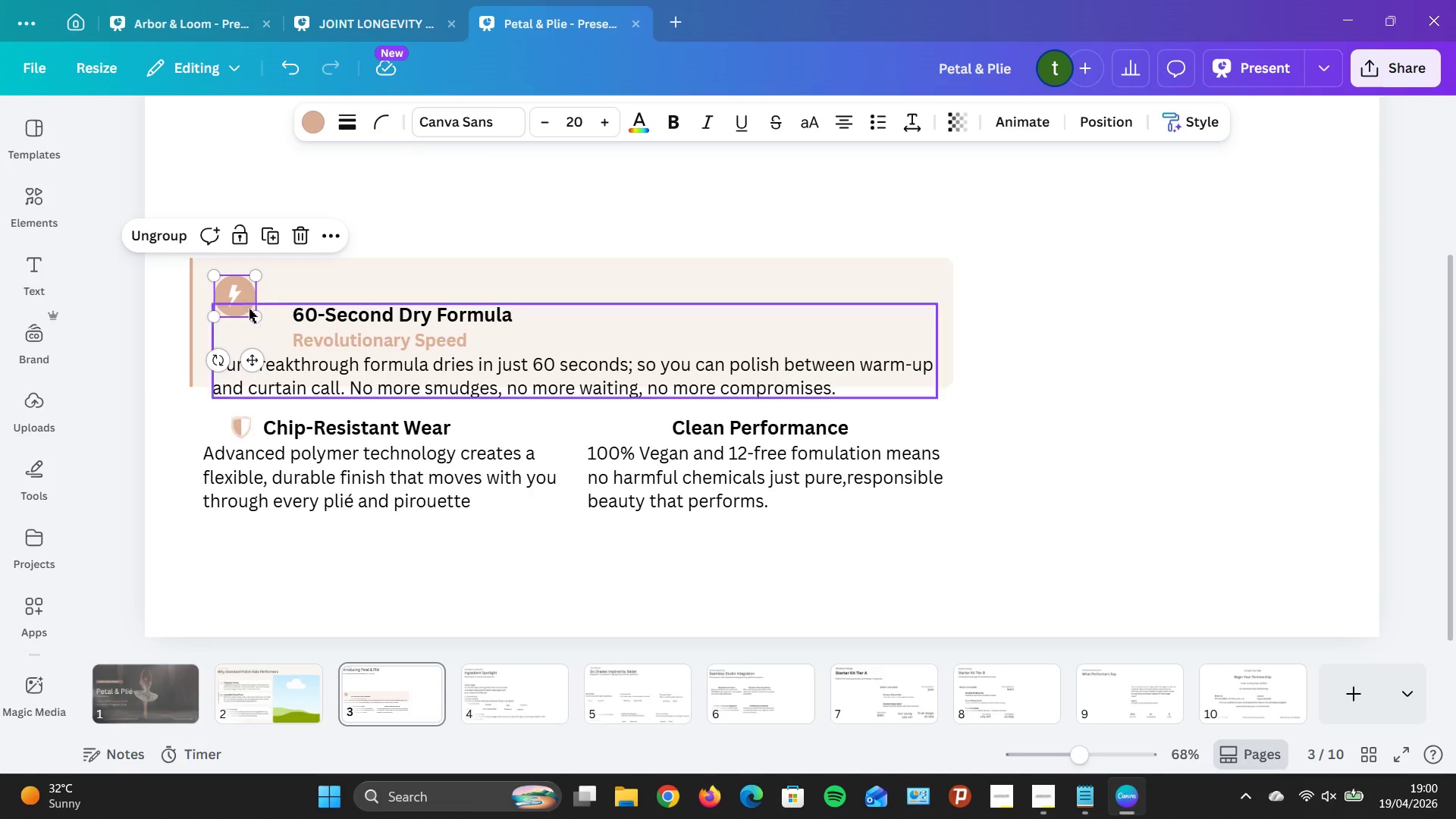 
left_click_drag(start_coordinate=[251, 312], to_coordinate=[262, 329])
 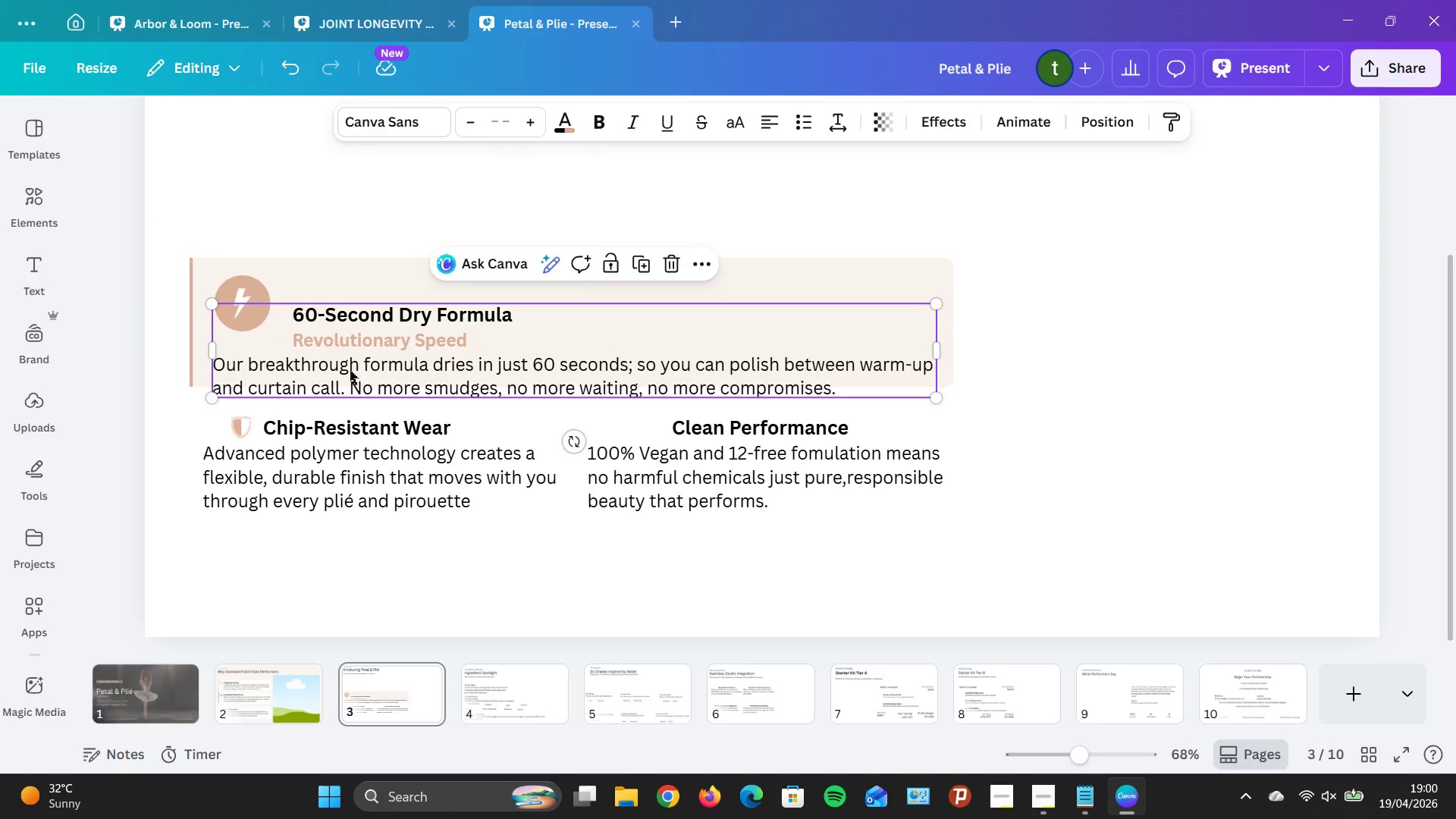 
left_click_drag(start_coordinate=[350, 370], to_coordinate=[343, 349])
 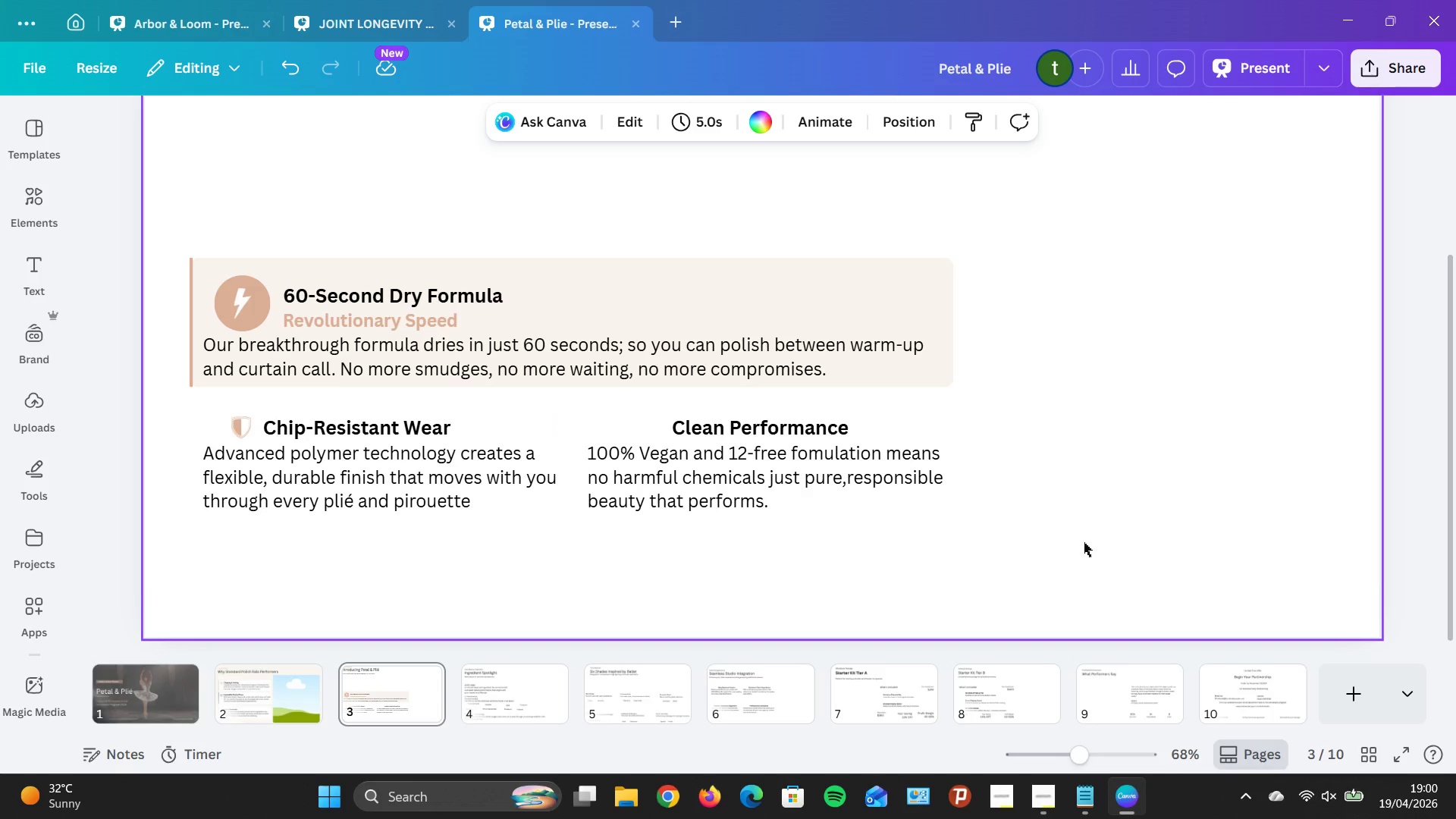 
left_click_drag(start_coordinate=[379, 438], to_coordinate=[384, 472])
 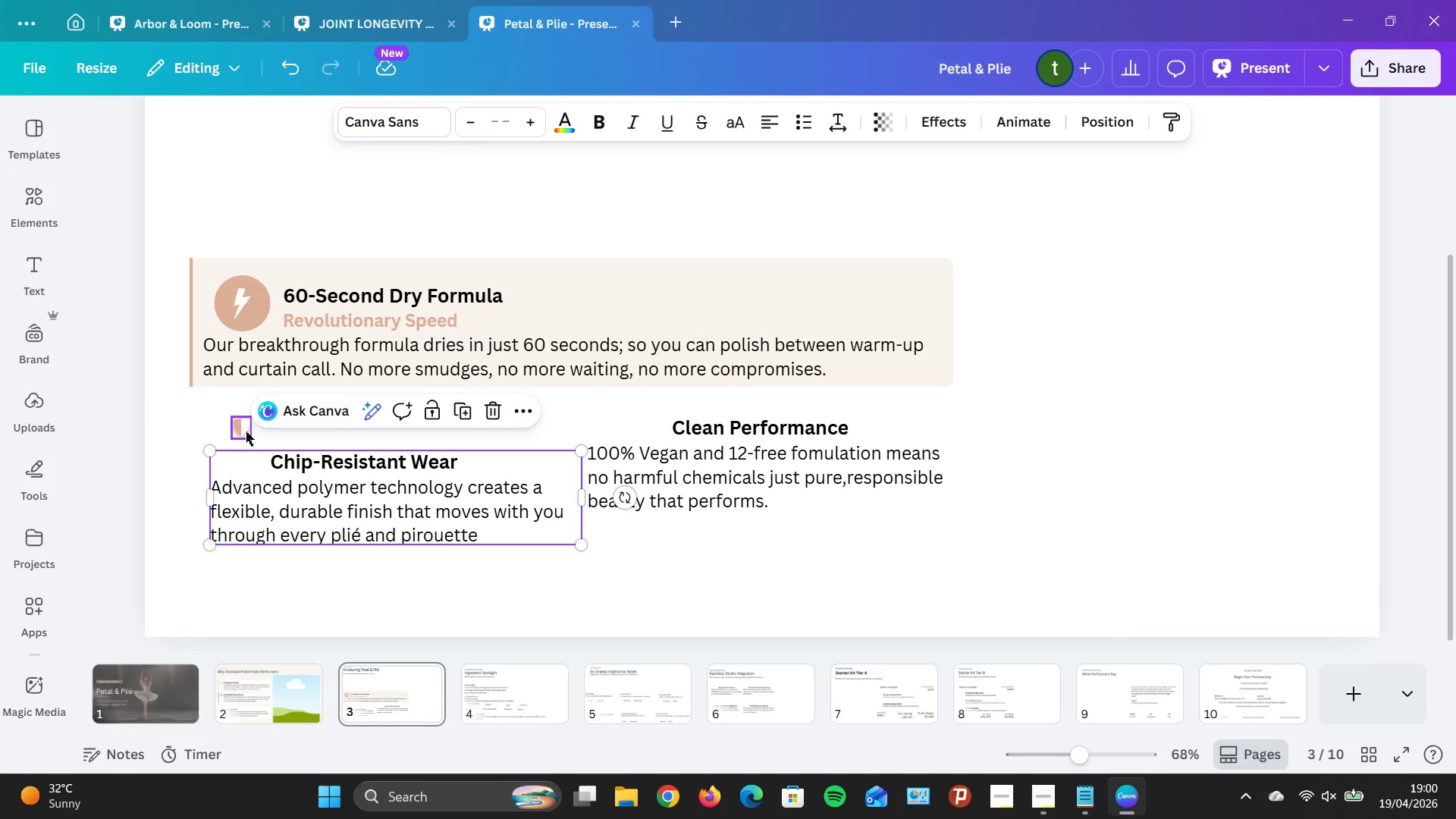 
left_click([246, 431])
 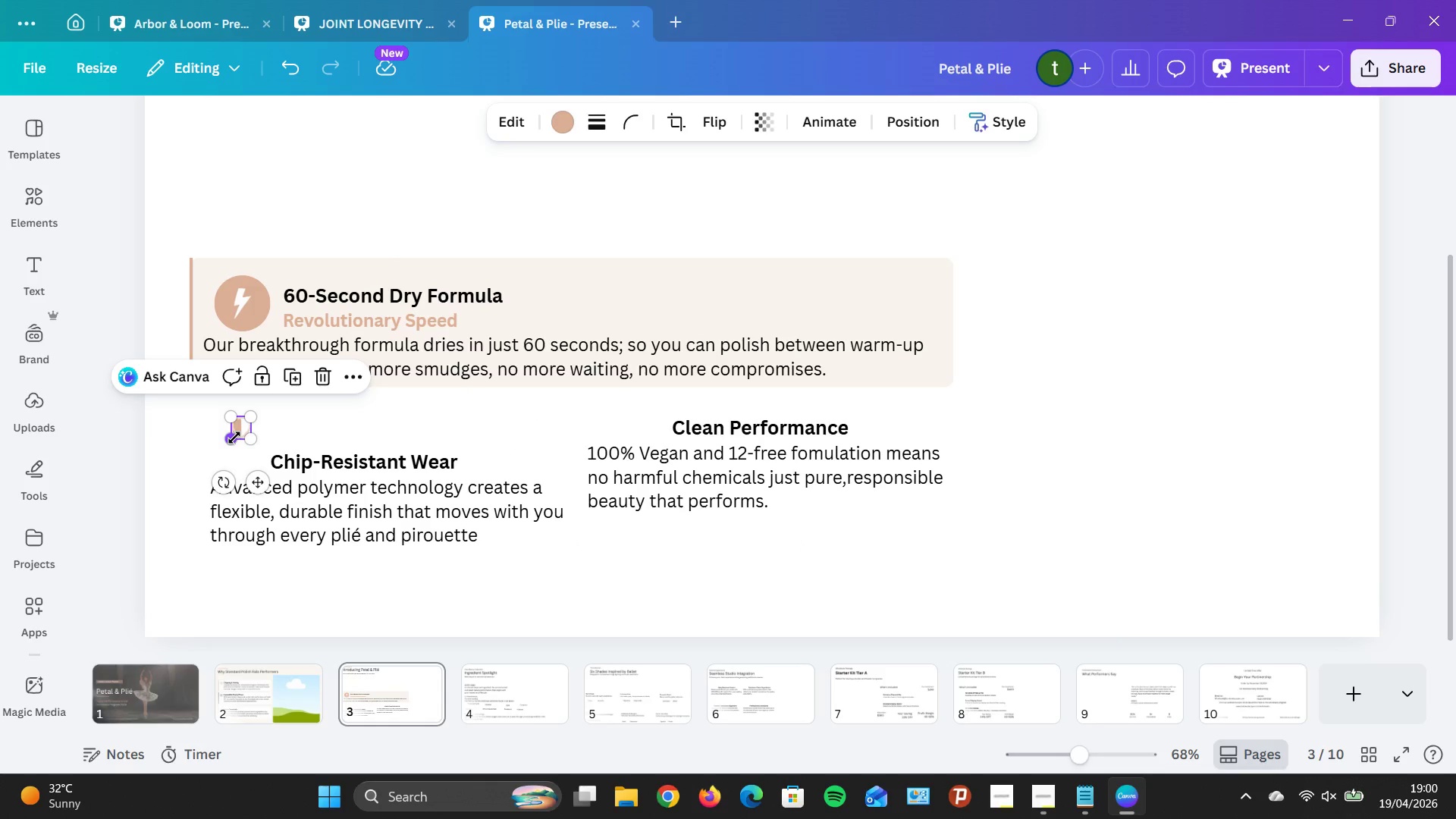 
left_click_drag(start_coordinate=[234, 438], to_coordinate=[227, 445])
 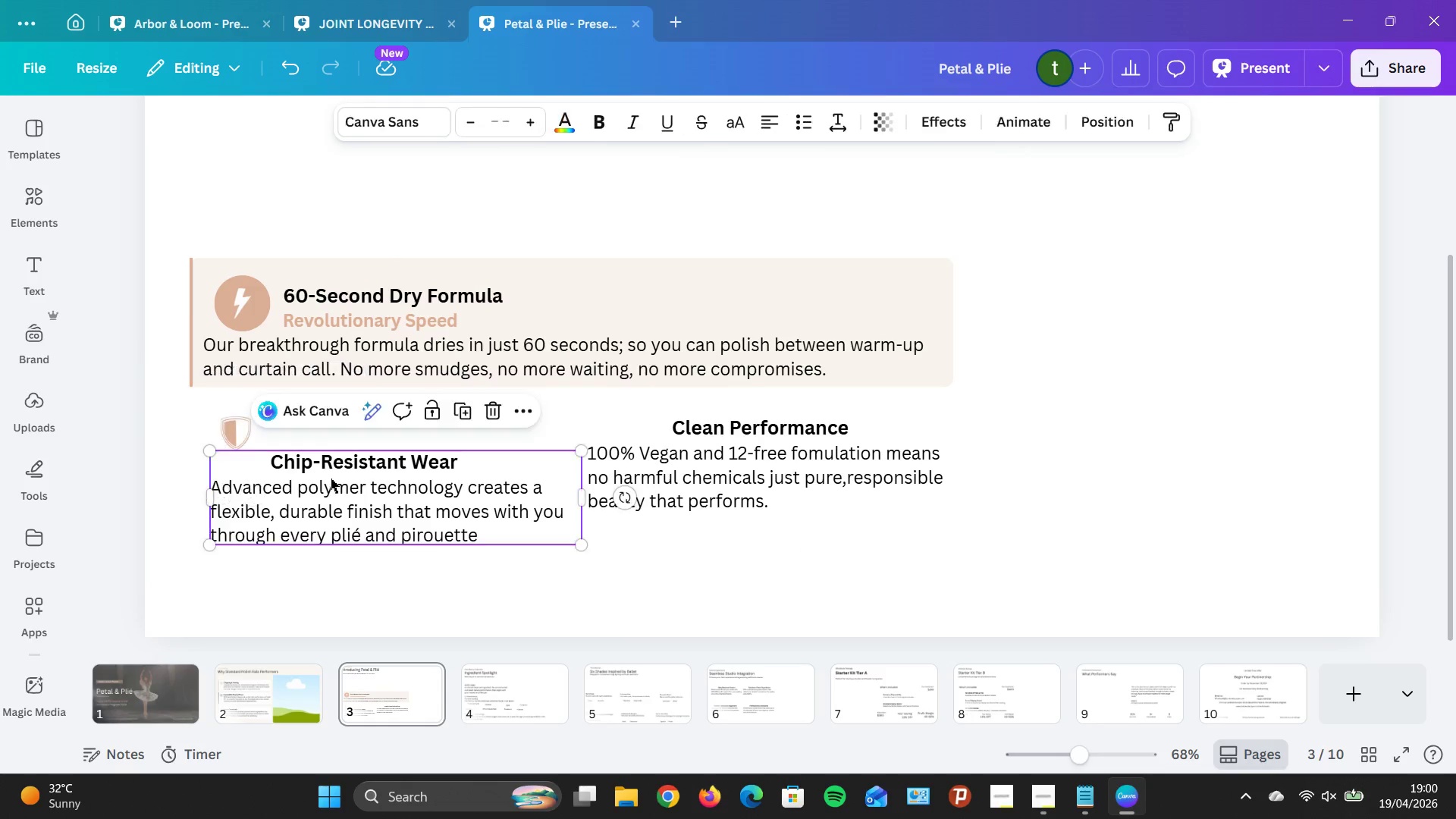 
left_click_drag(start_coordinate=[331, 480], to_coordinate=[321, 450])
 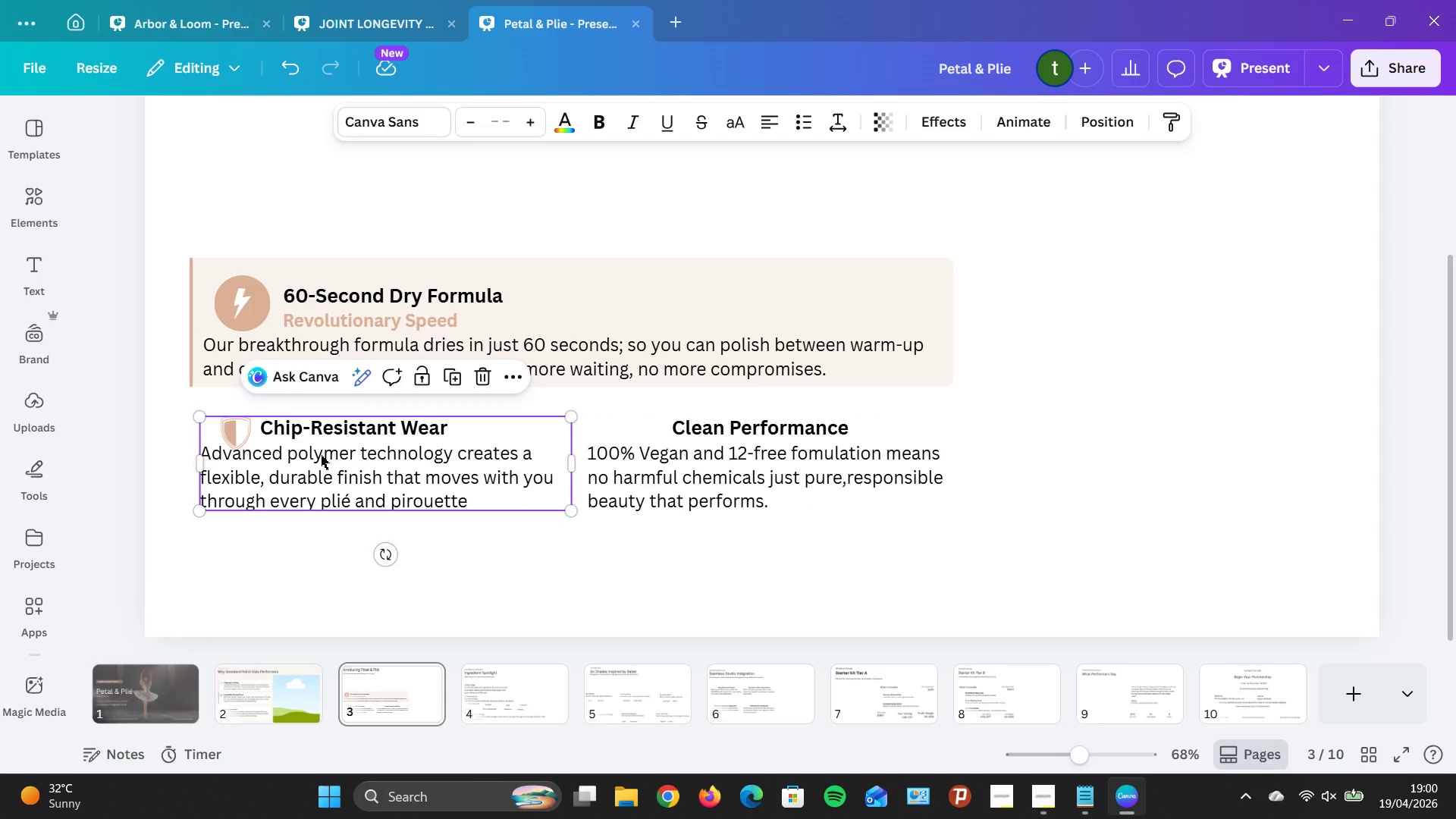 
left_click_drag(start_coordinate=[321, 450], to_coordinate=[320, 459])
 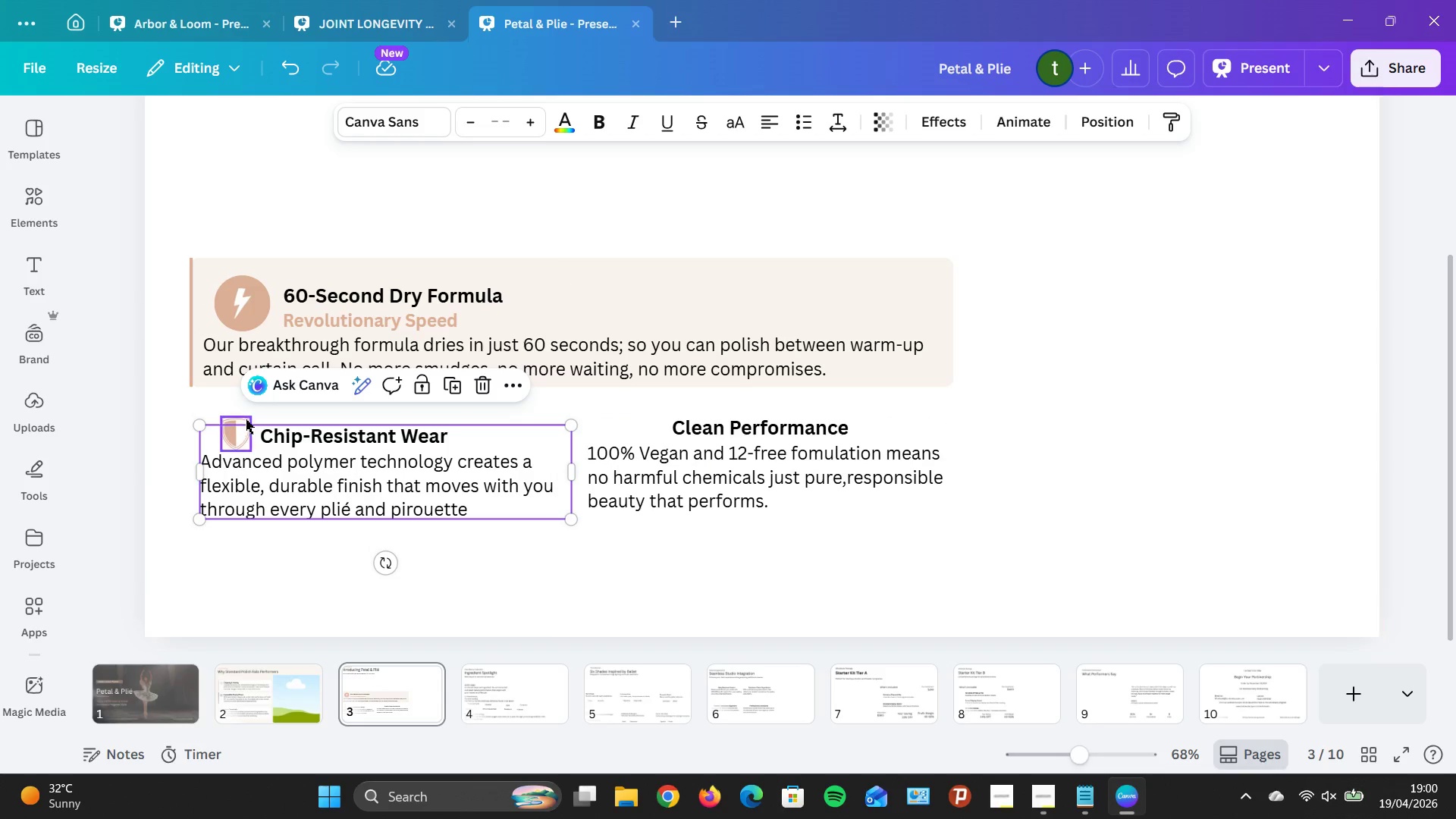 
left_click([246, 419])
 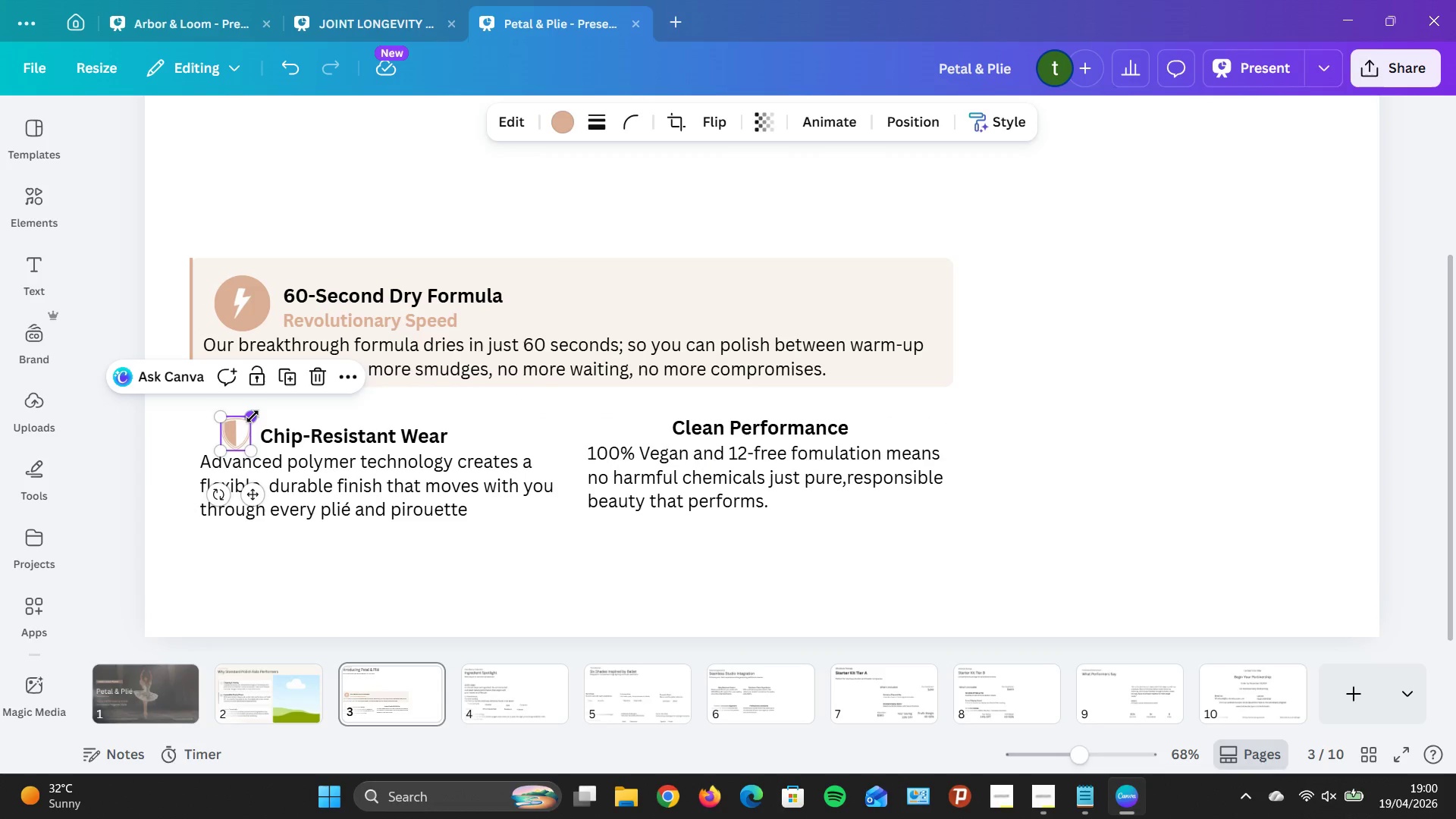 
left_click_drag(start_coordinate=[253, 416], to_coordinate=[246, 421])
 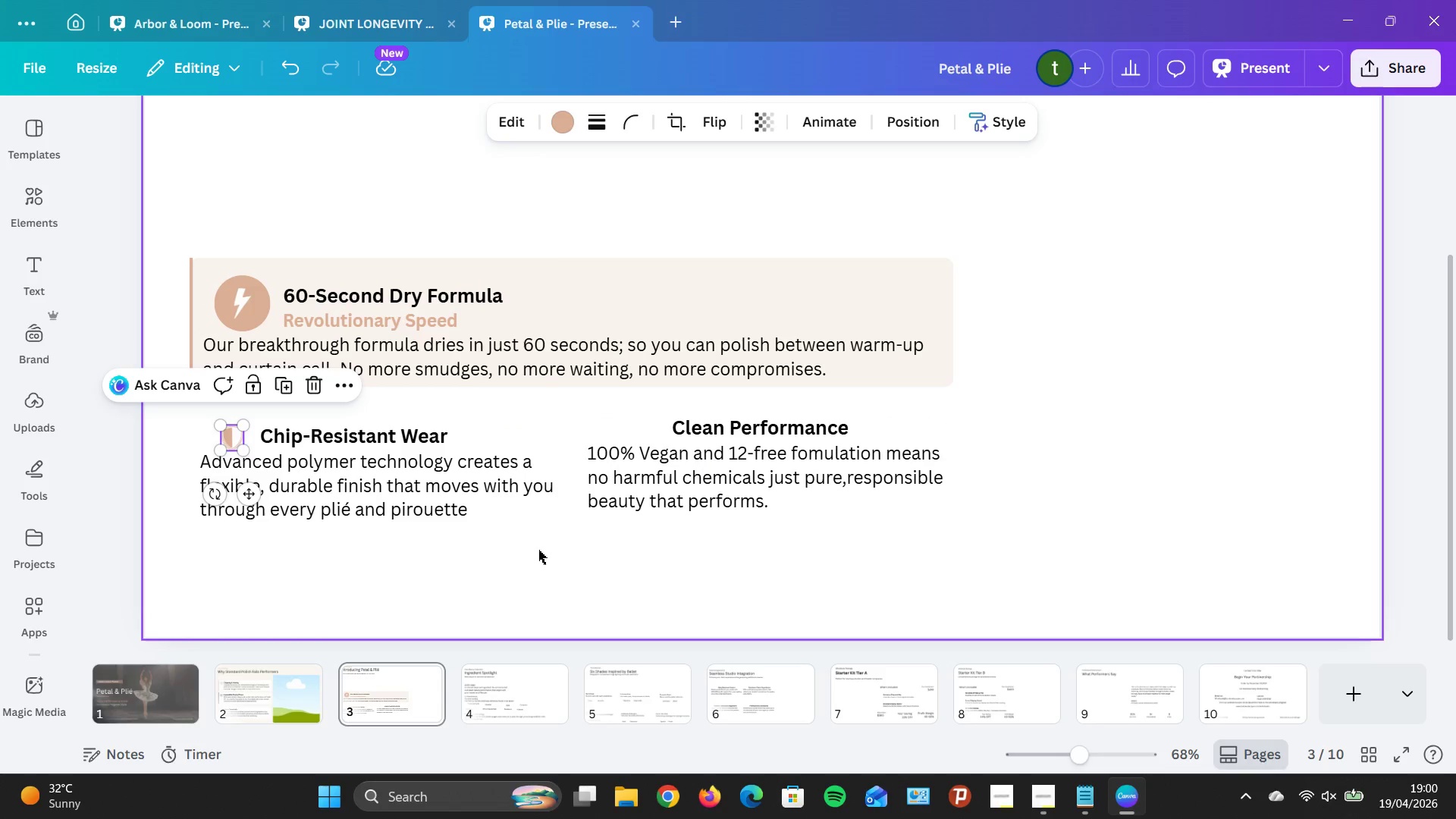 
left_click([535, 551])
 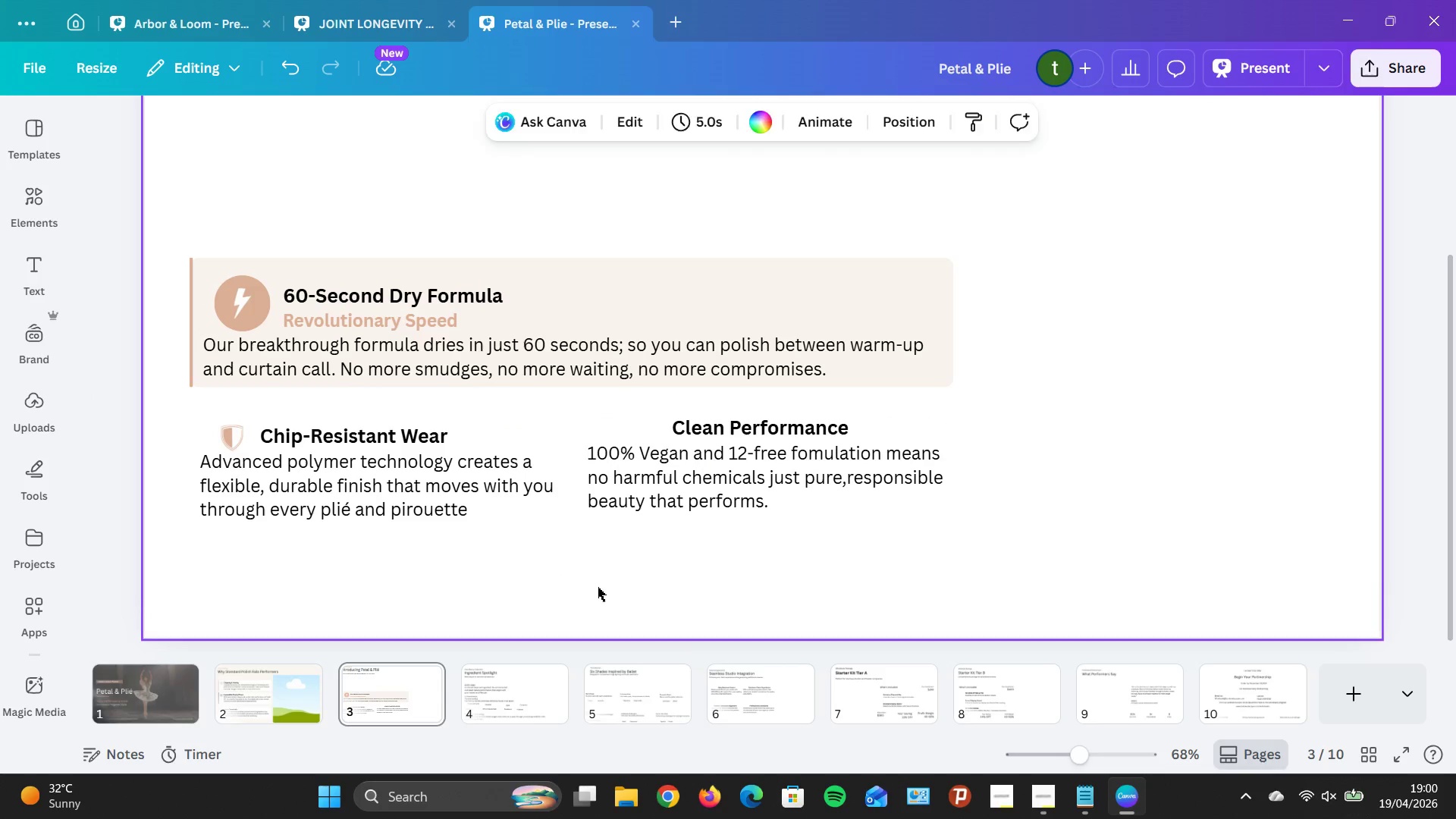 
left_click_drag(start_coordinate=[603, 587], to_coordinate=[598, 587])
 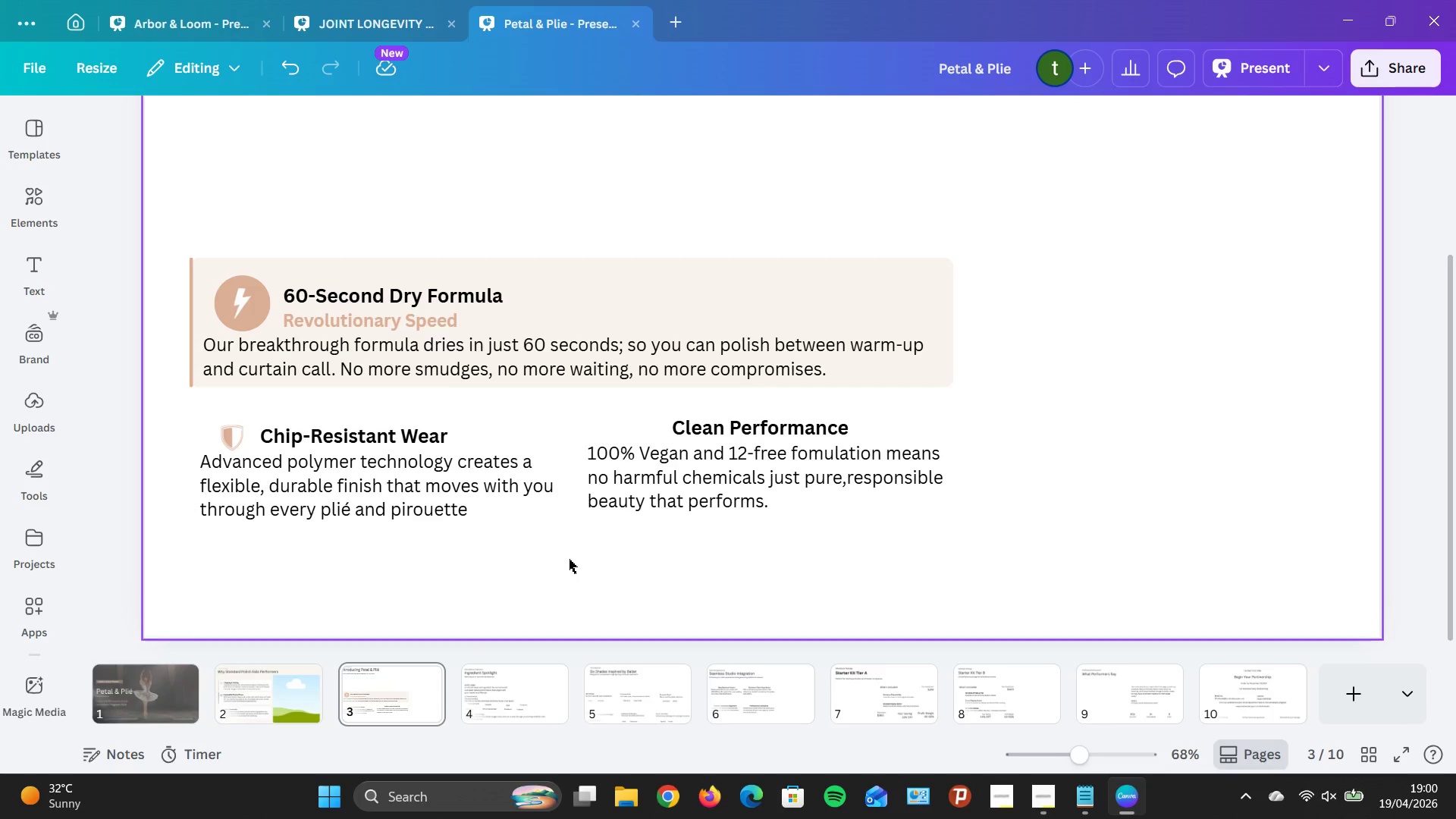 
wait(7.45)
 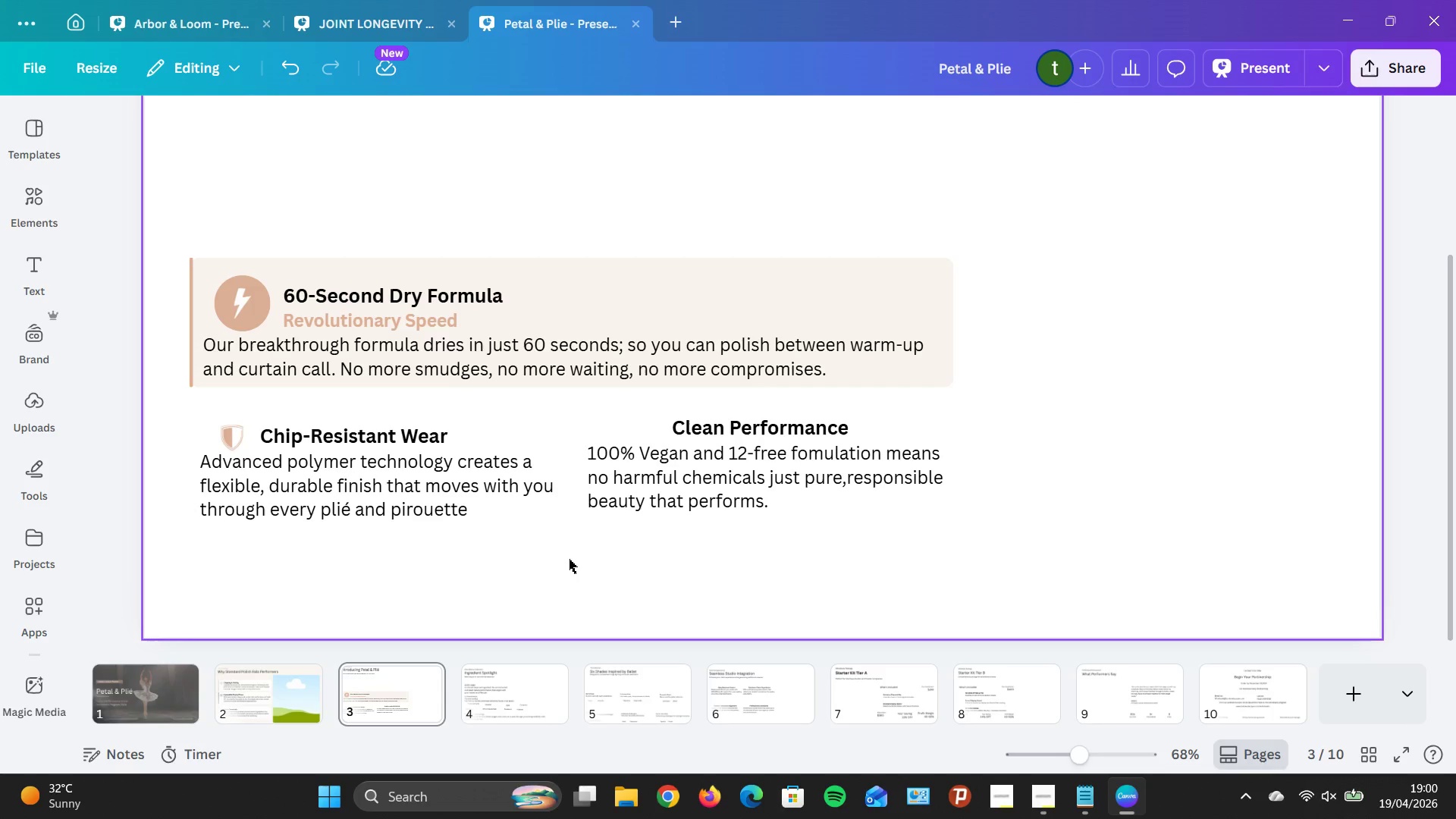 
left_click_drag(start_coordinate=[221, 410], to_coordinate=[453, 535])
 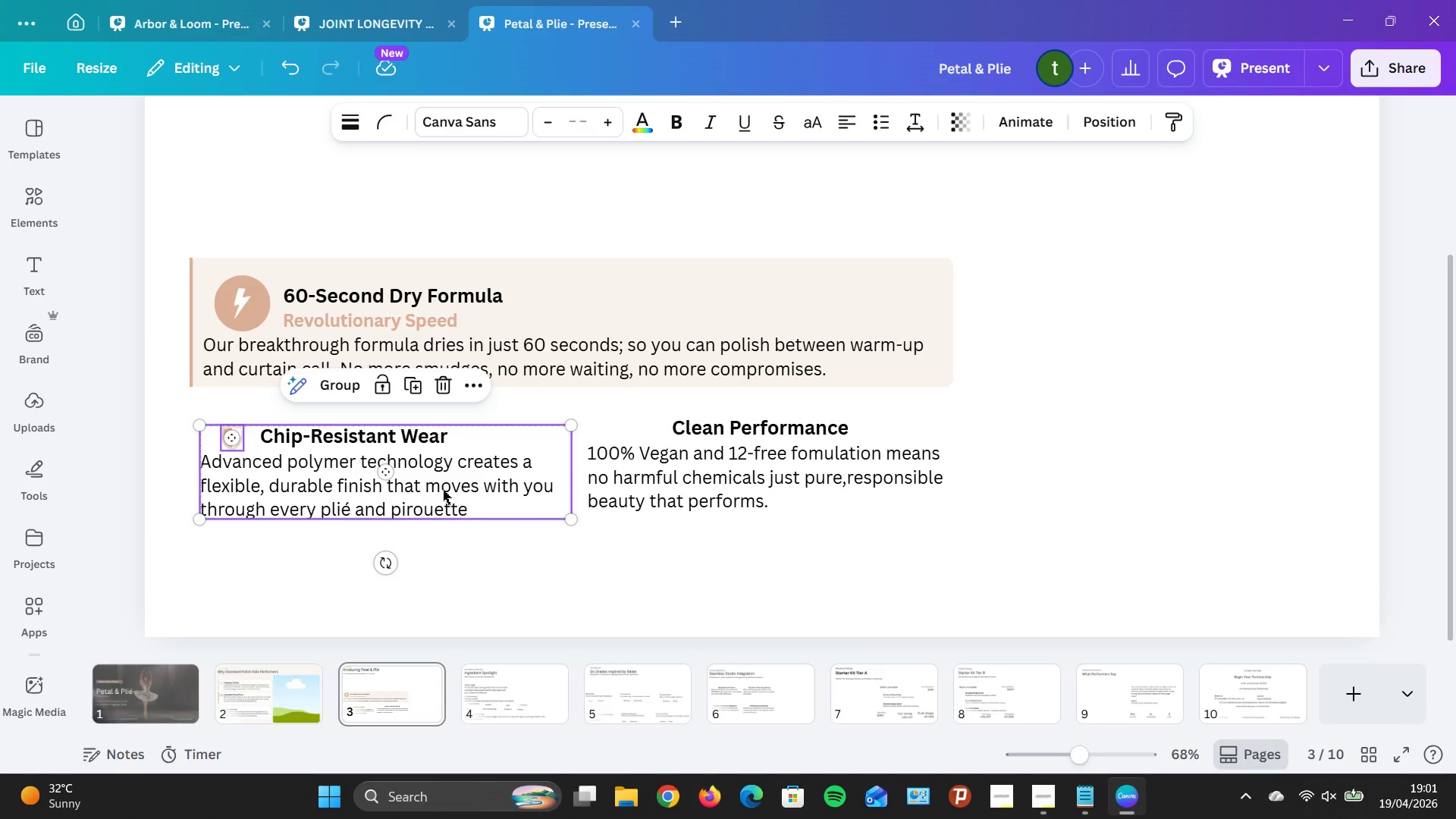 
hold_key(key=ArrowUp, duration=1.24)
 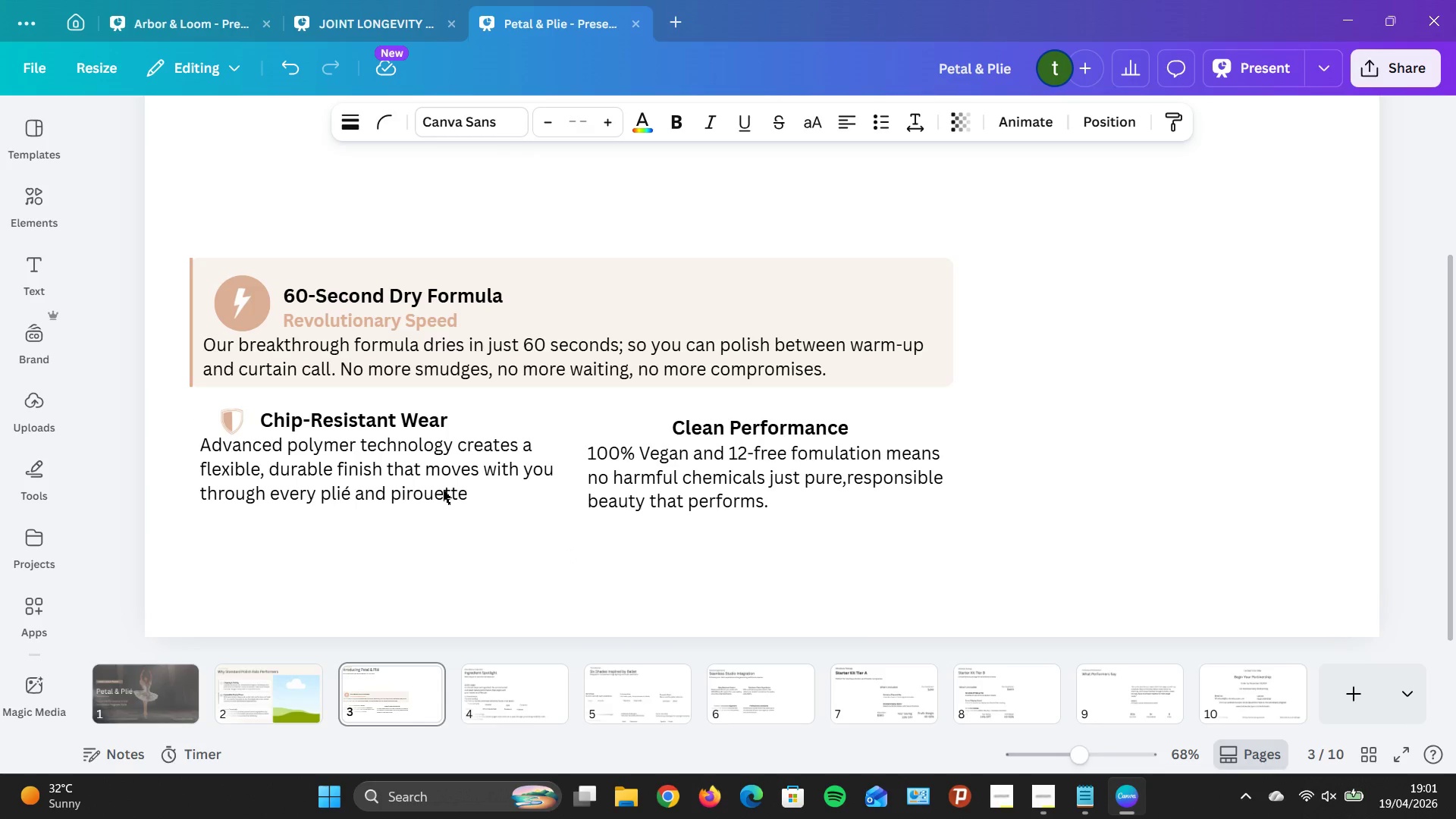 
hold_key(key=ArrowUp, duration=7.73)
 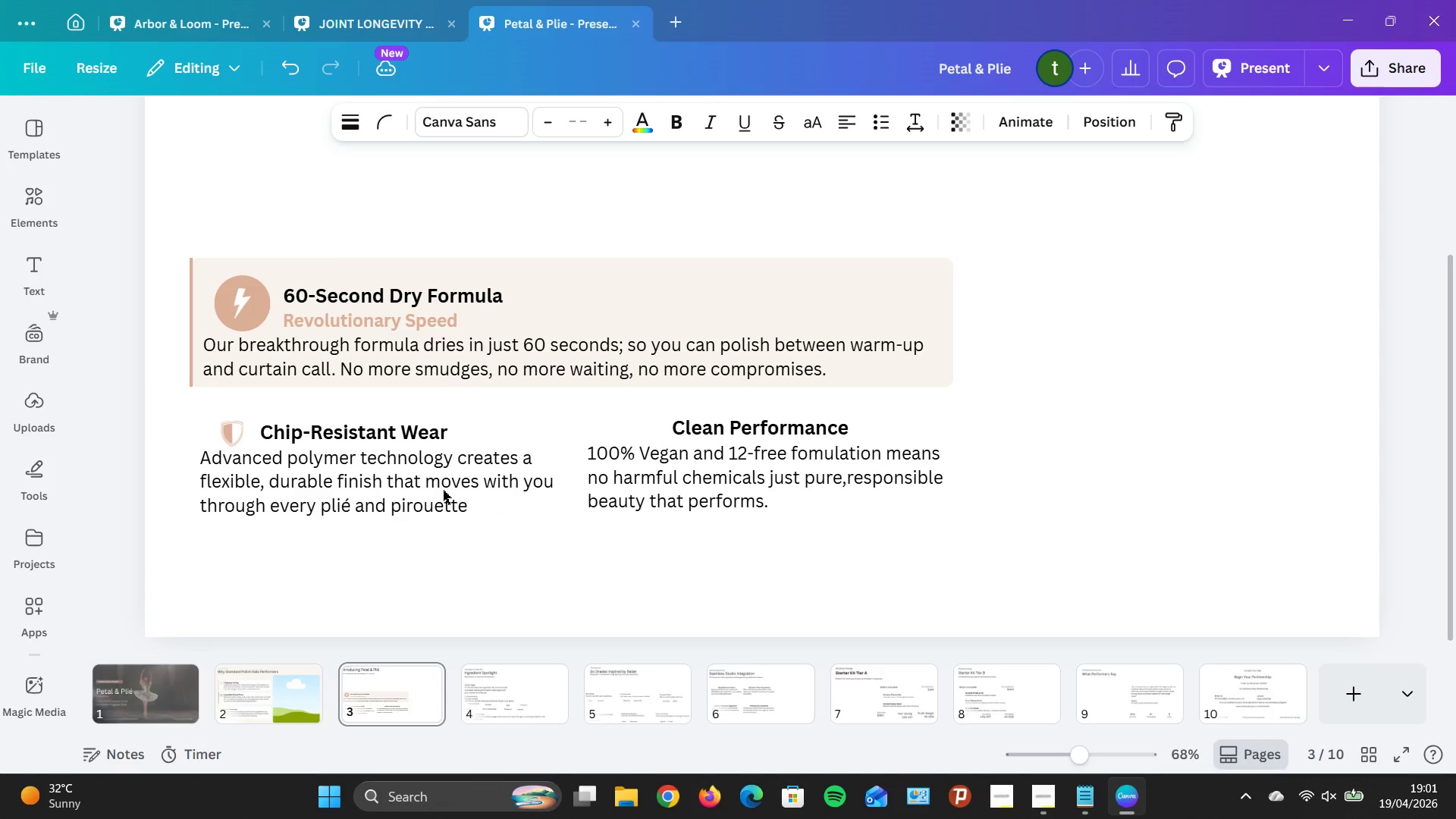 
key(ArrowDown)
 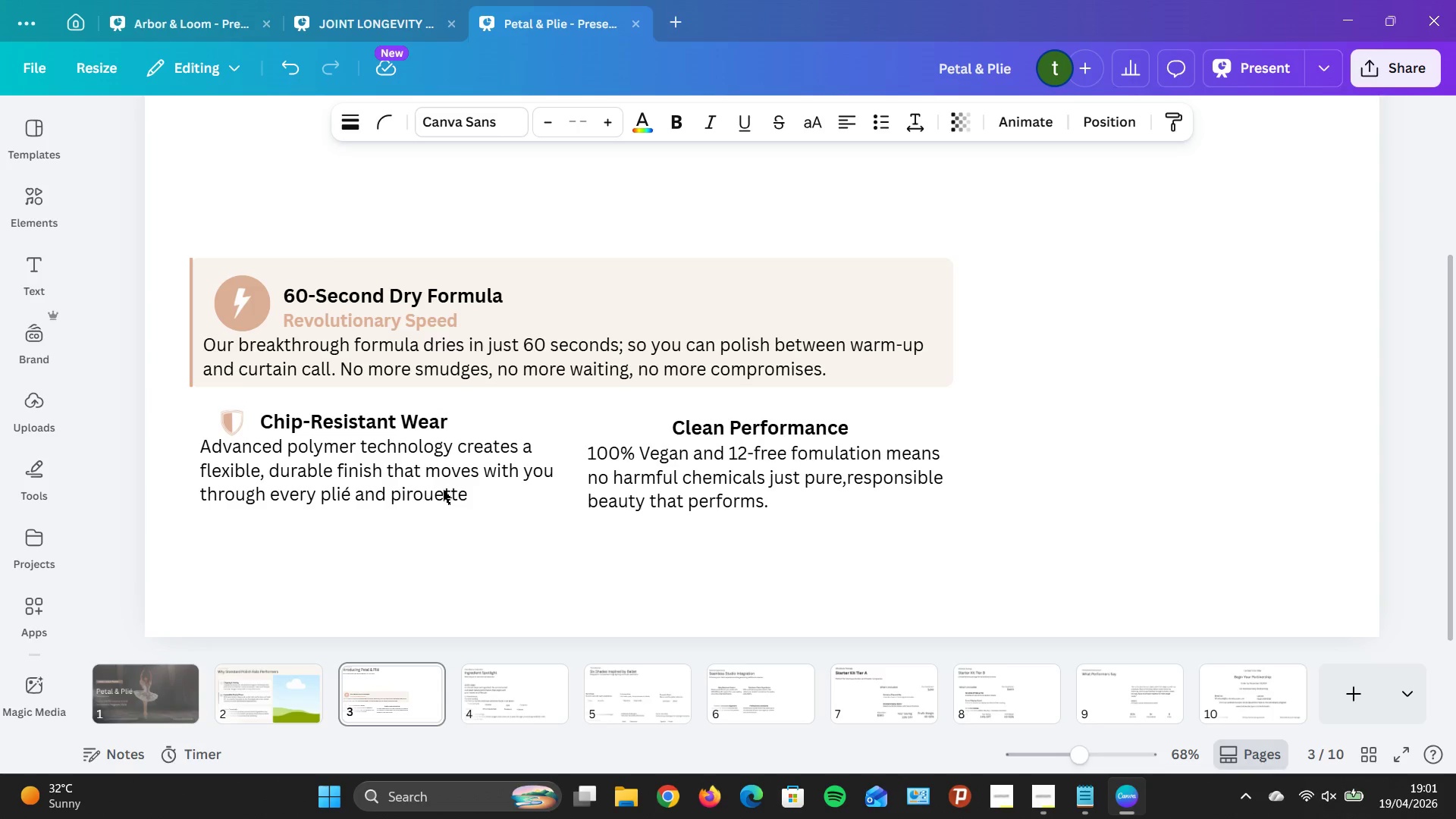 
key(ArrowDown)
 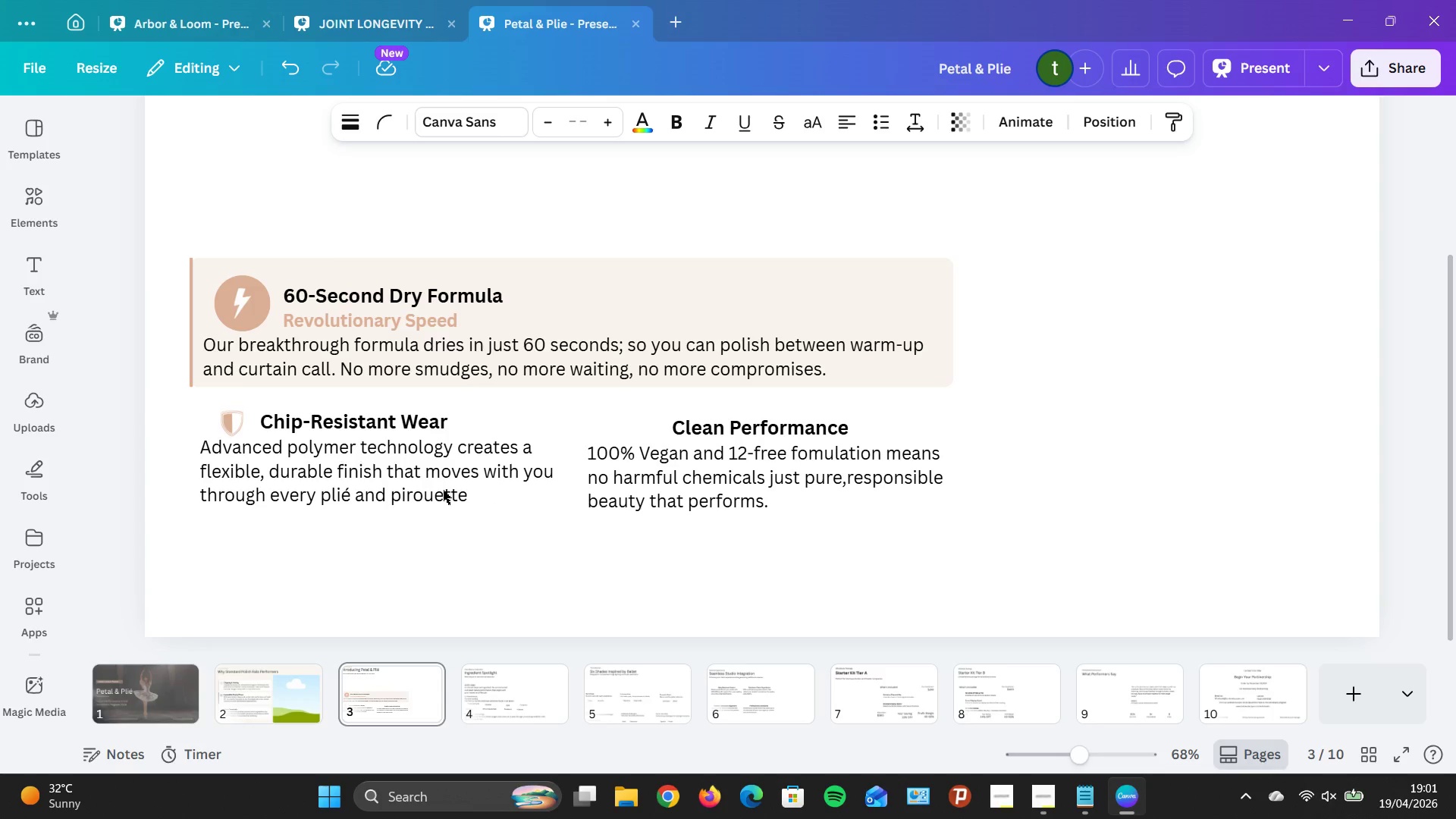 
key(ArrowDown)
 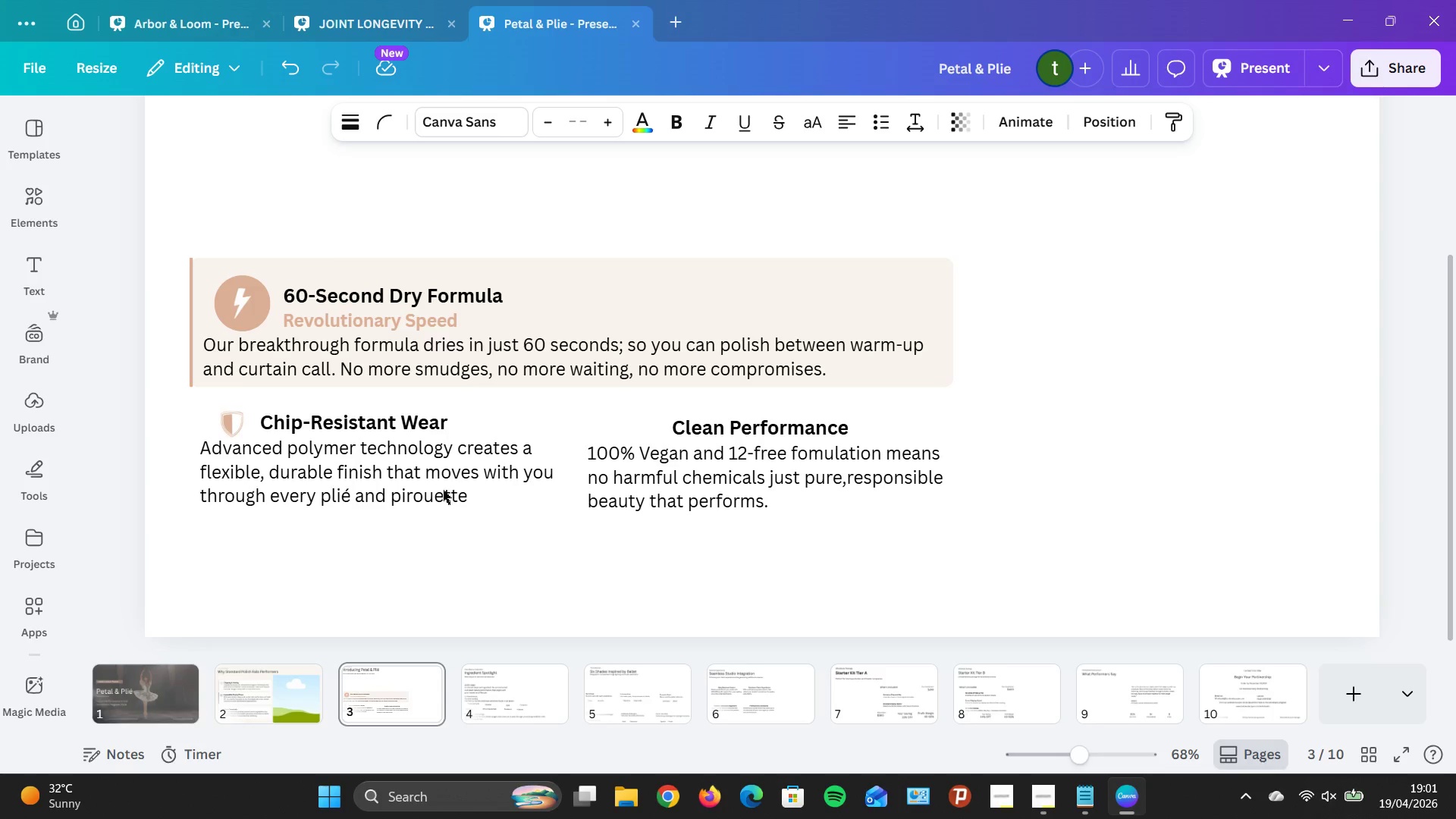 
key(ArrowDown)
 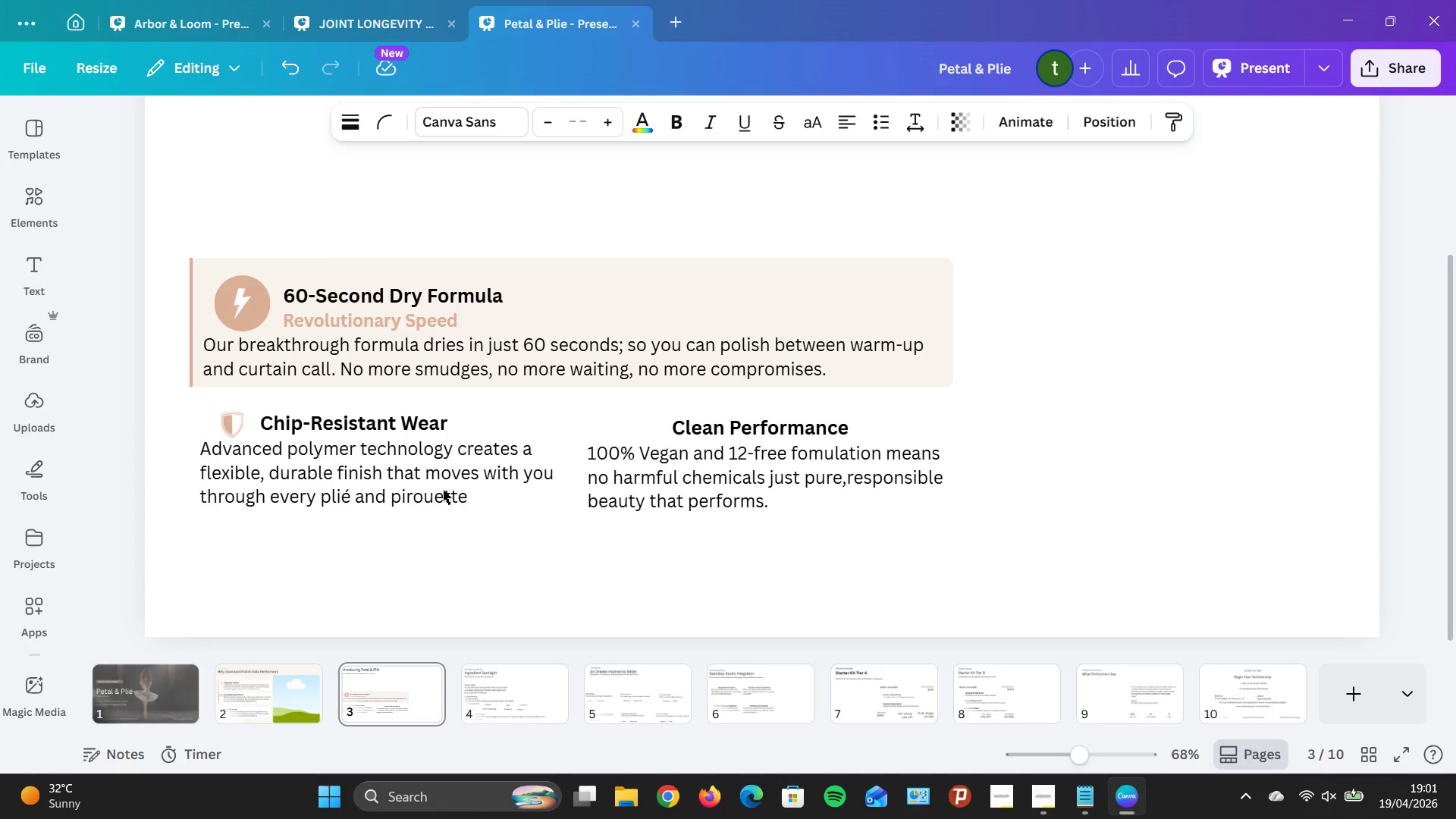 
key(ArrowDown)
 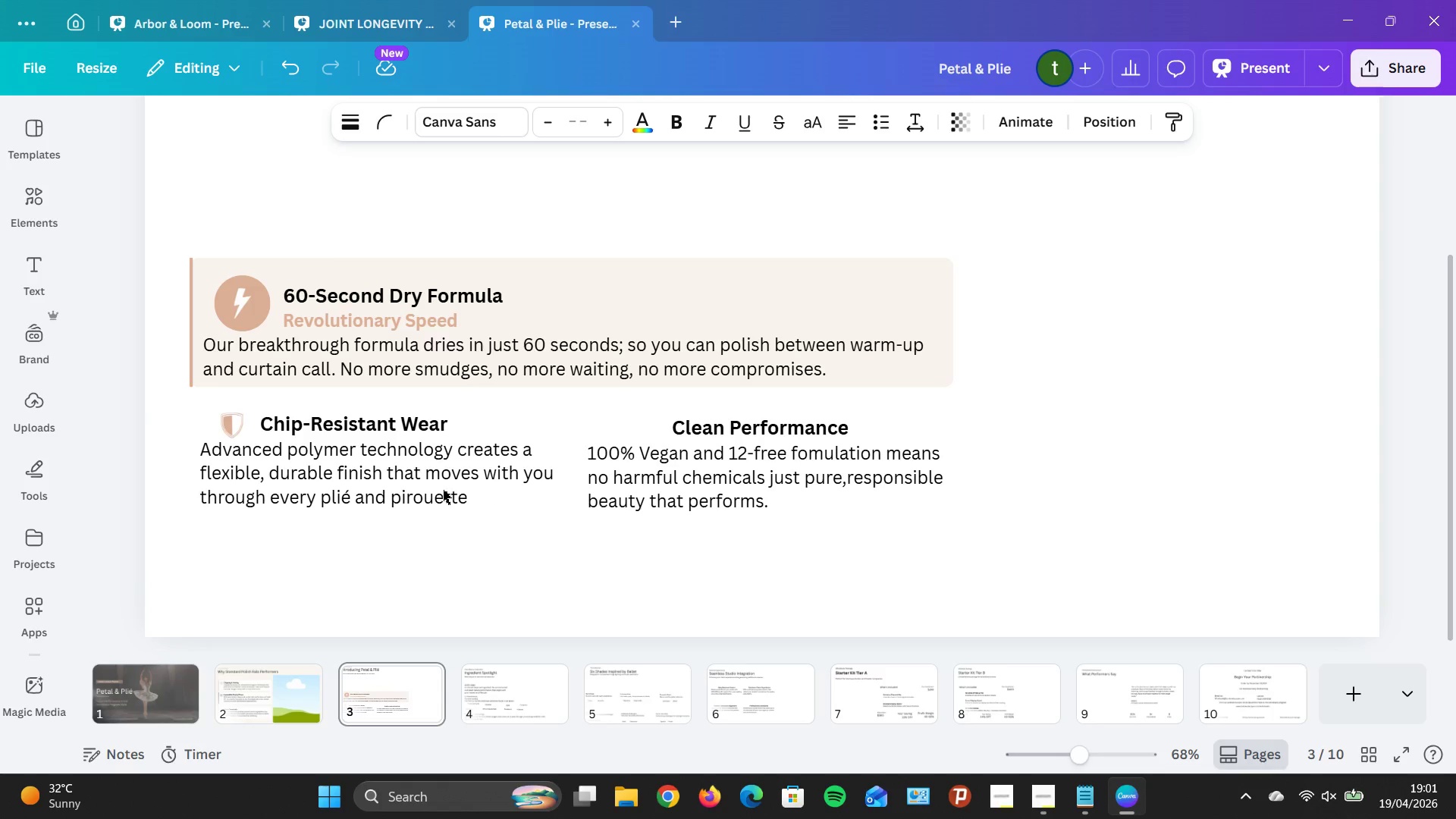 
key(ArrowDown)
 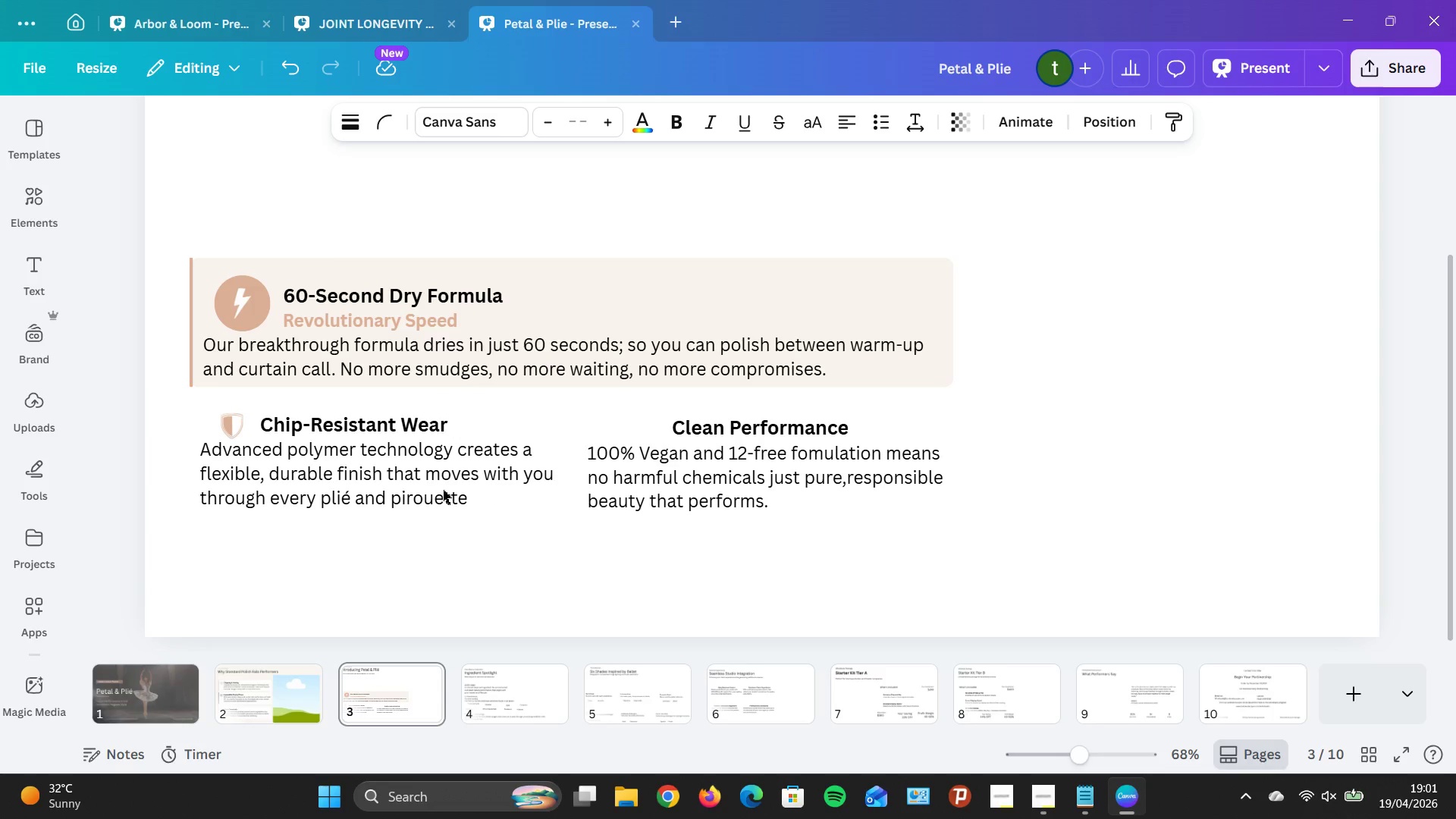 
key(ArrowDown)
 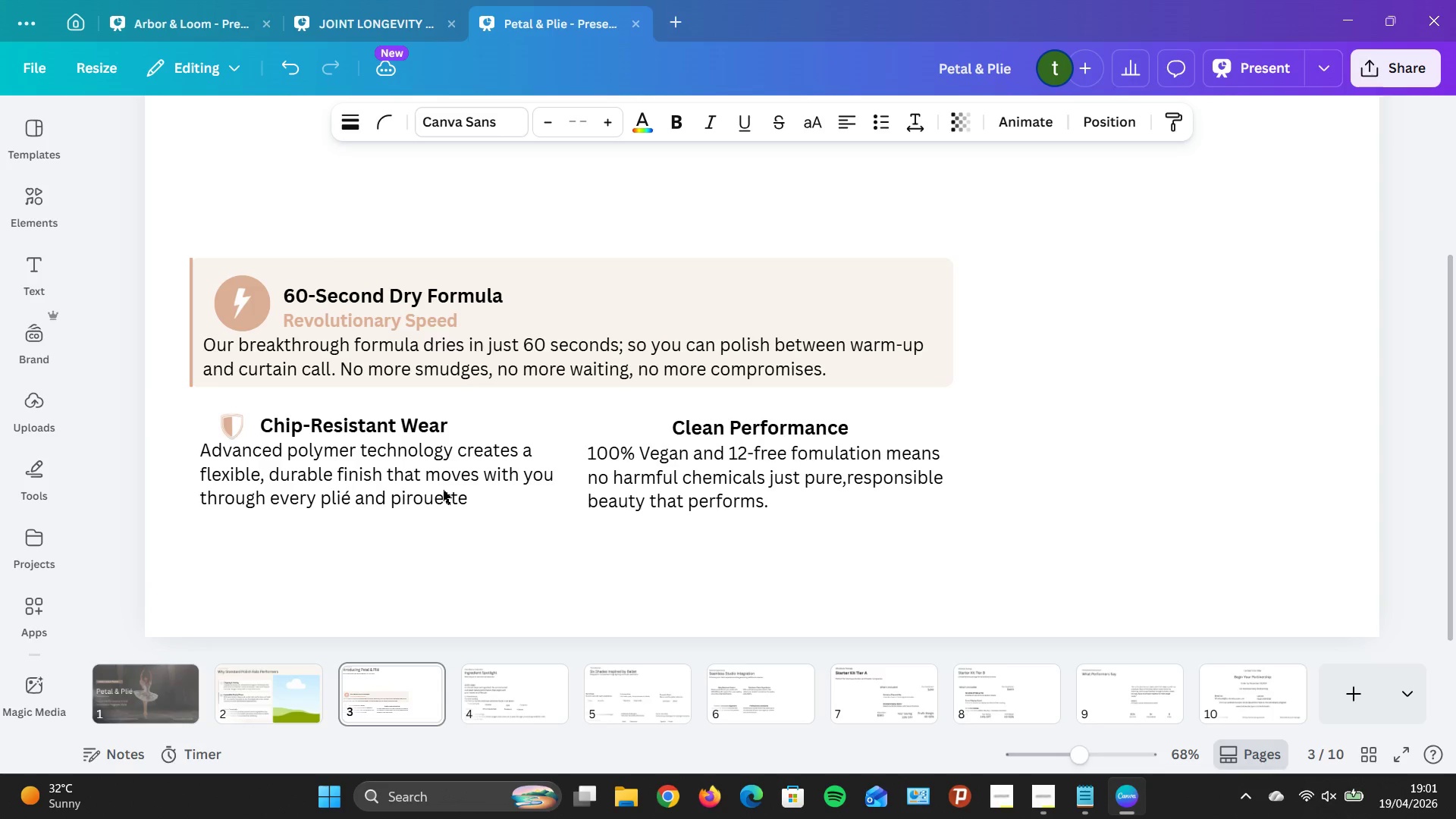 
key(ArrowDown)
 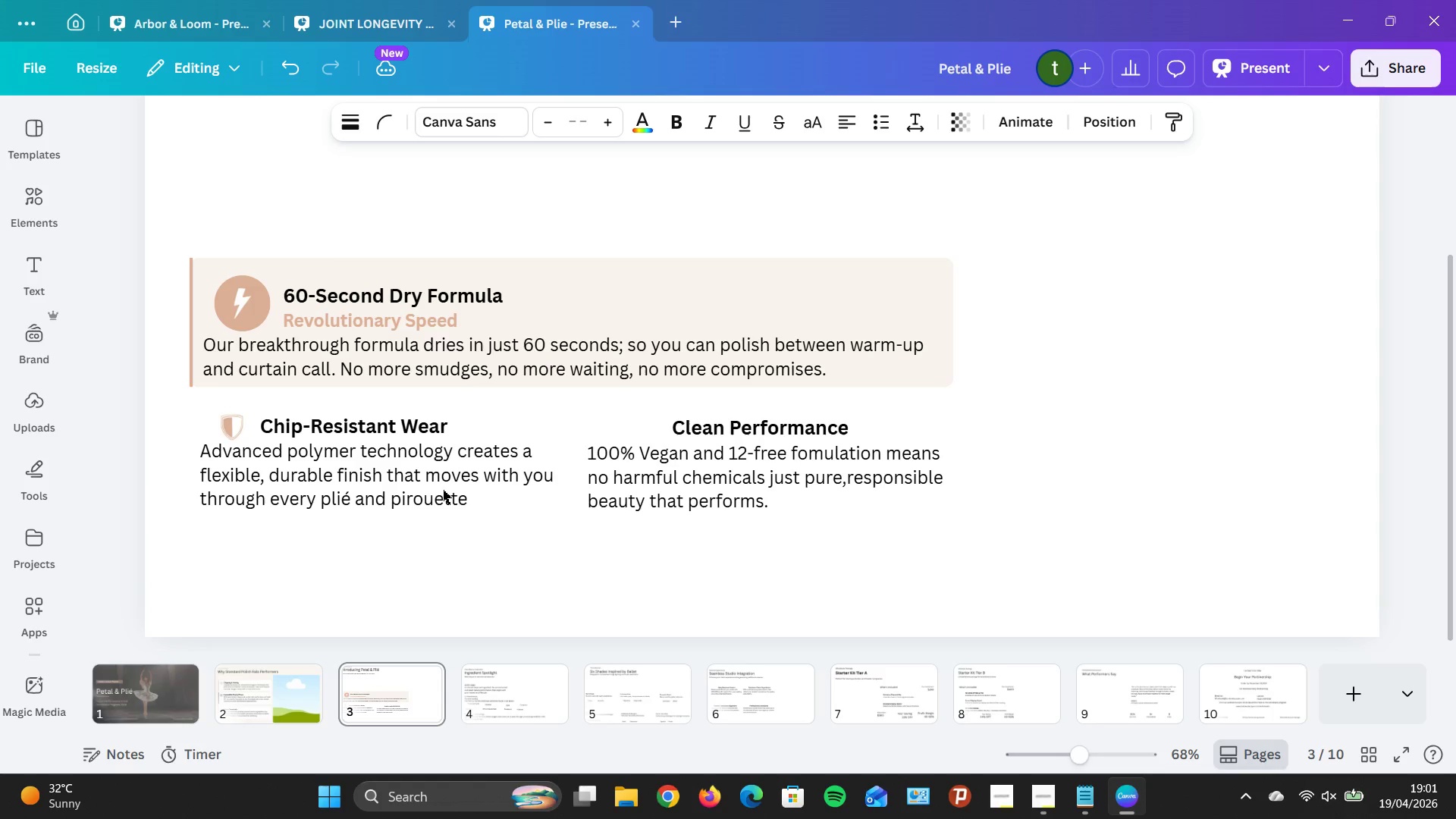 
key(ArrowDown)
 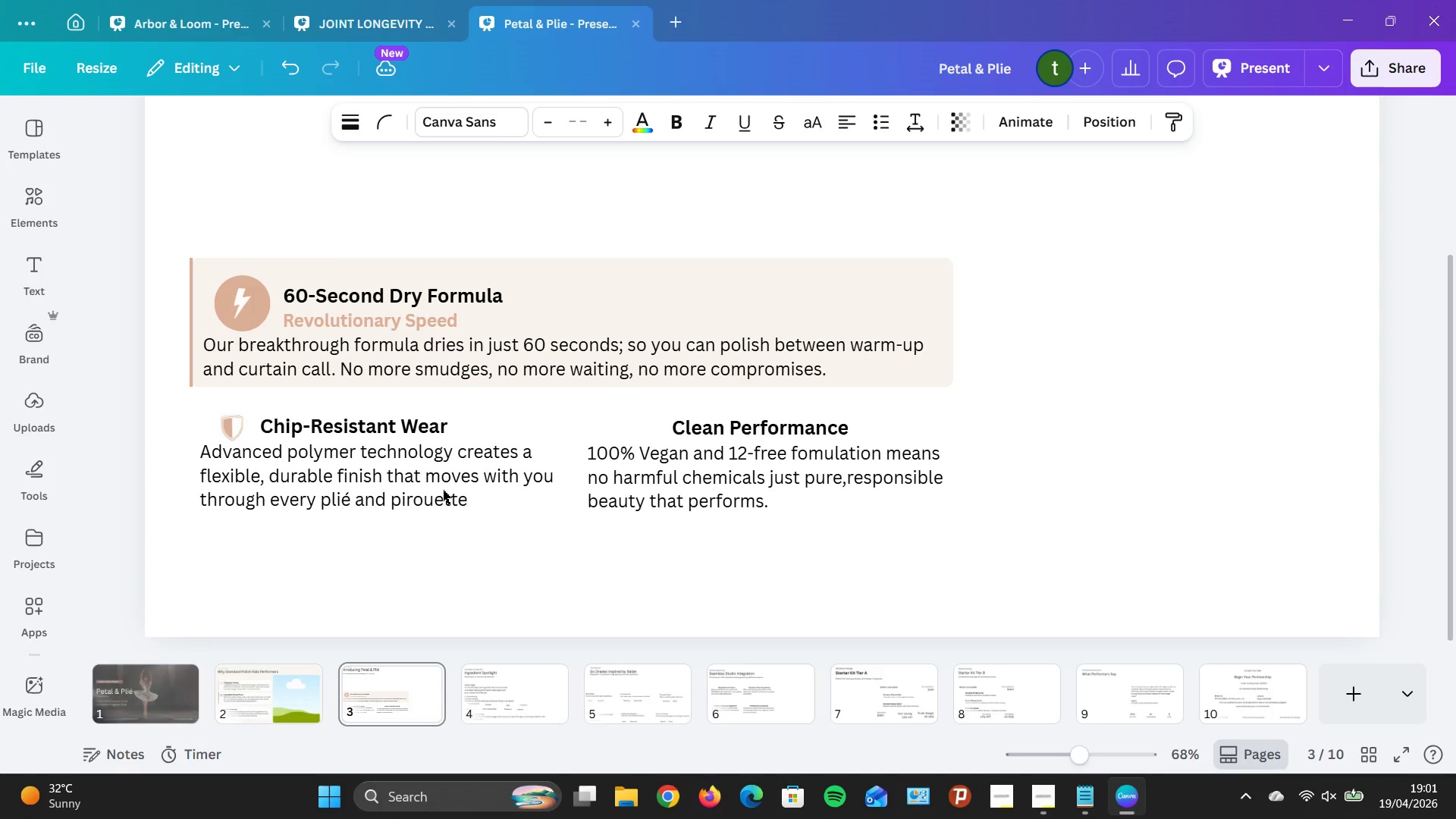 
key(ArrowDown)
 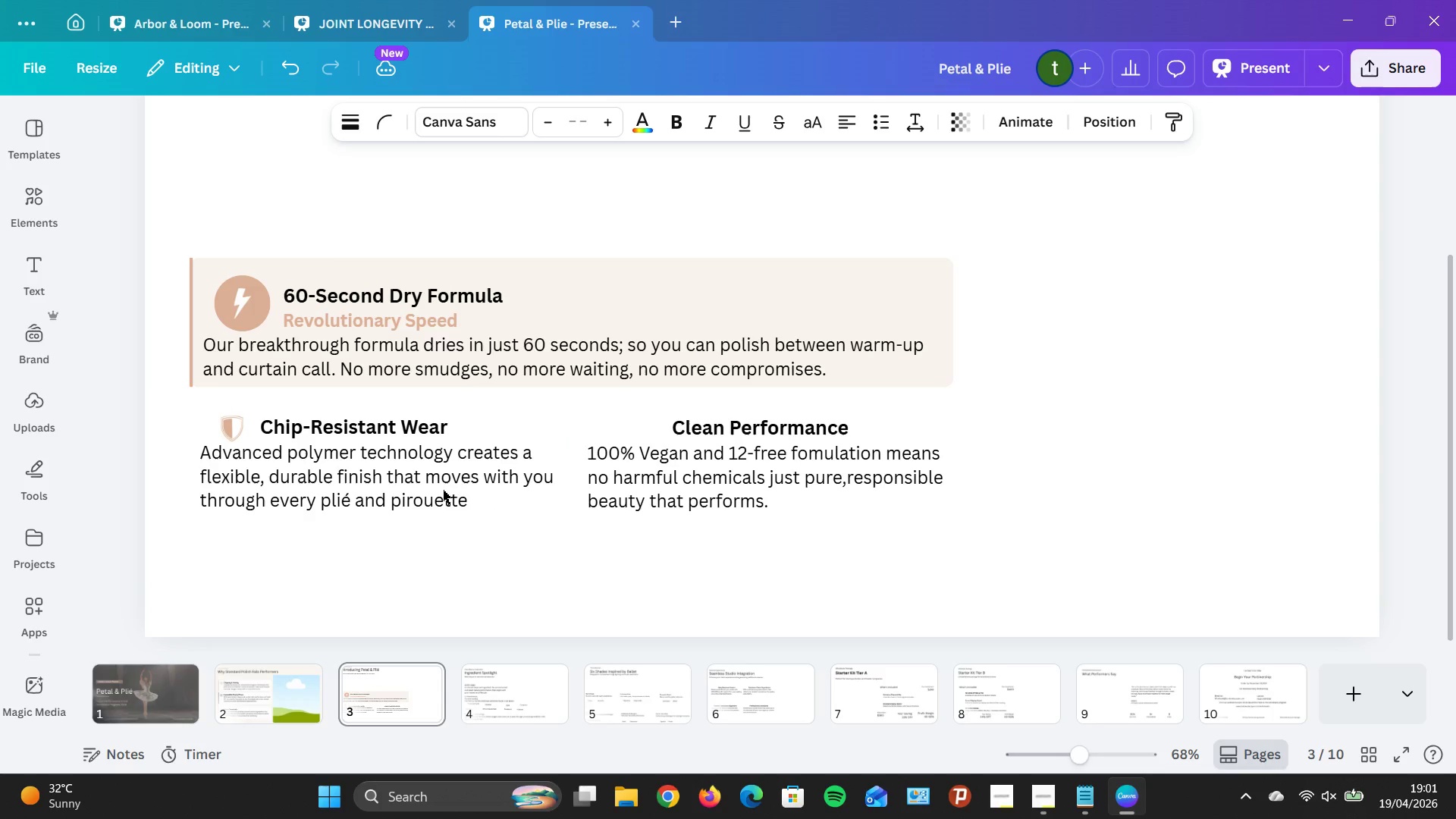 
key(ArrowDown)
 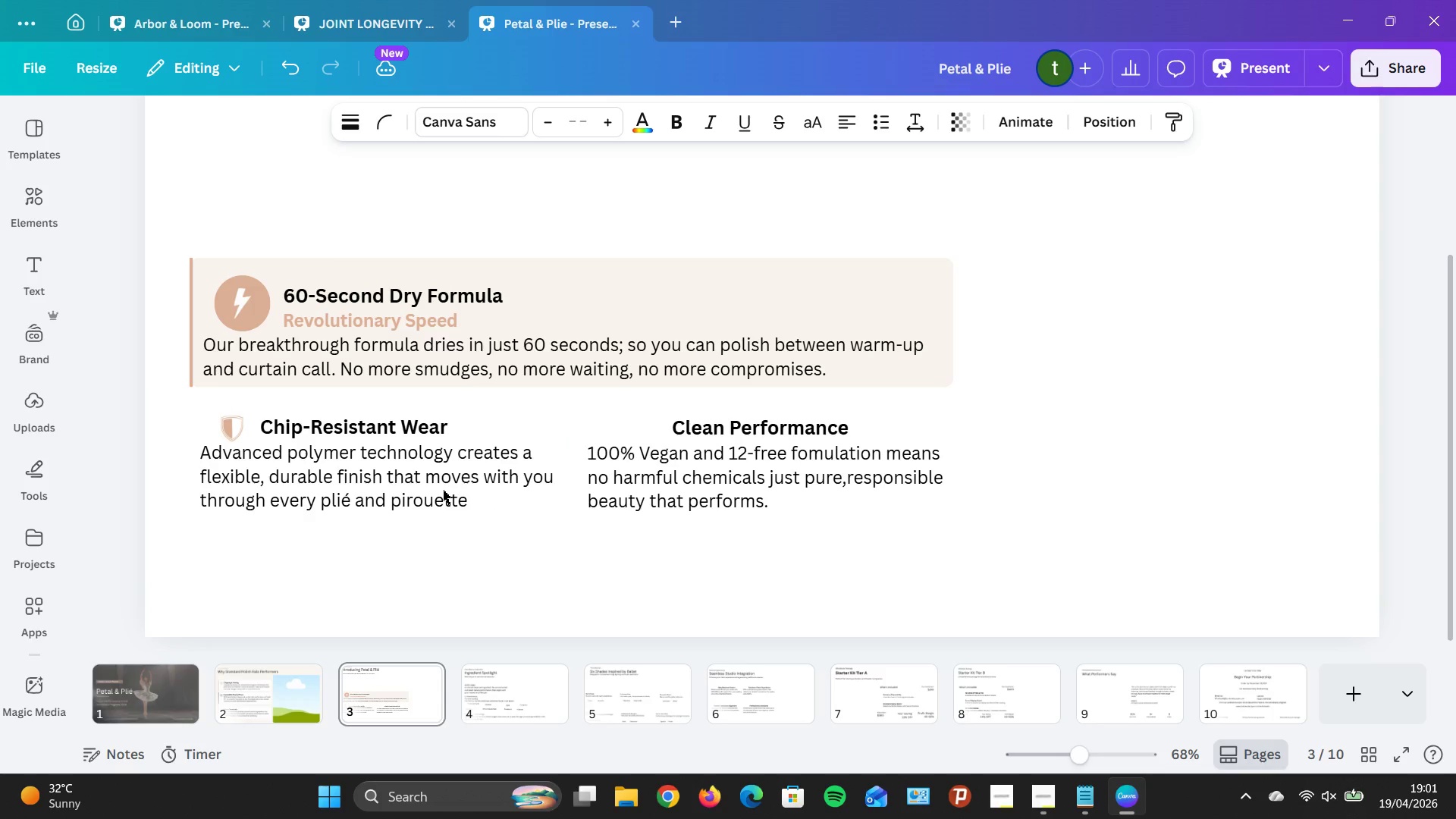 
key(ArrowDown)
 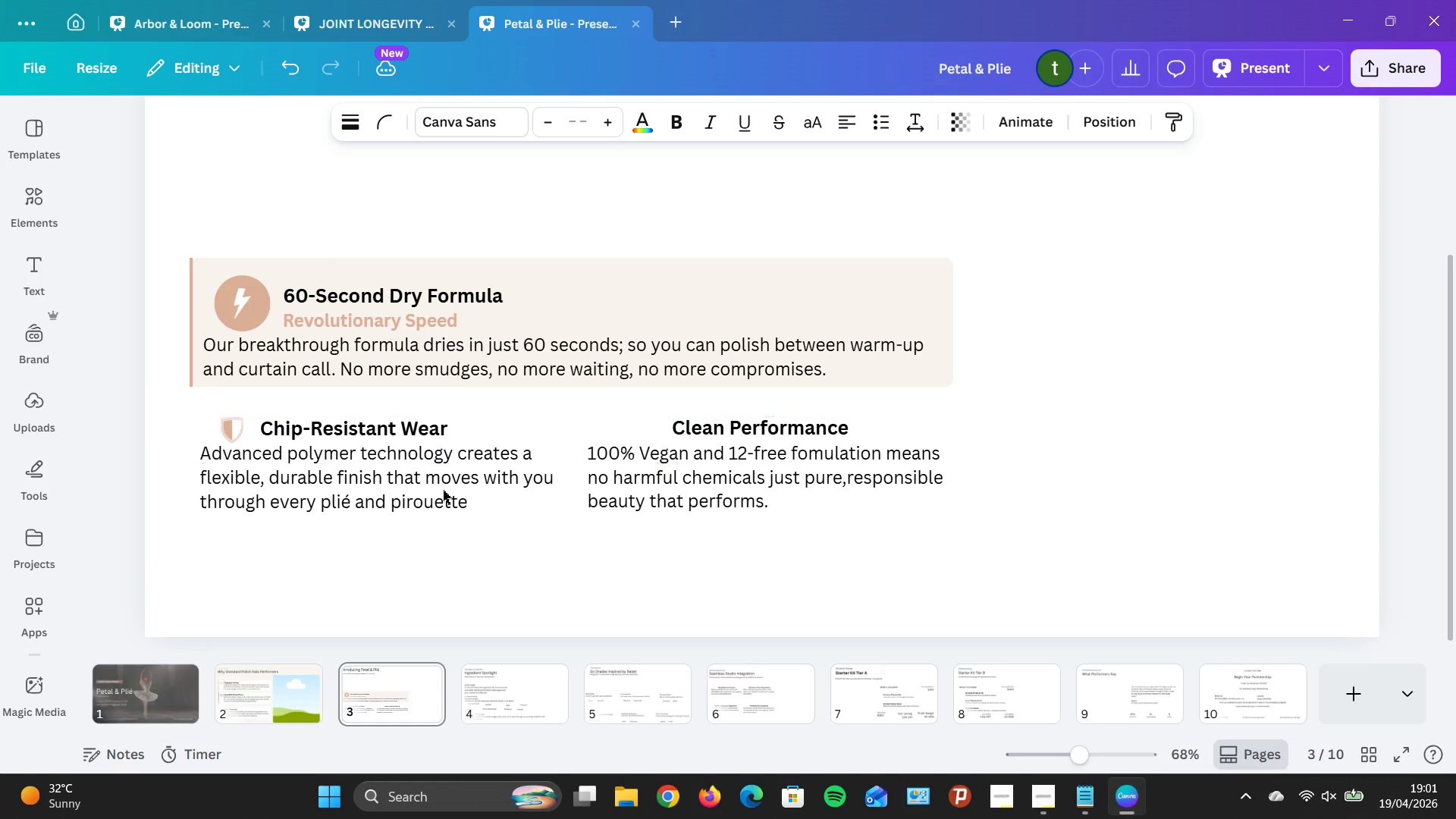 
key(ArrowDown)
 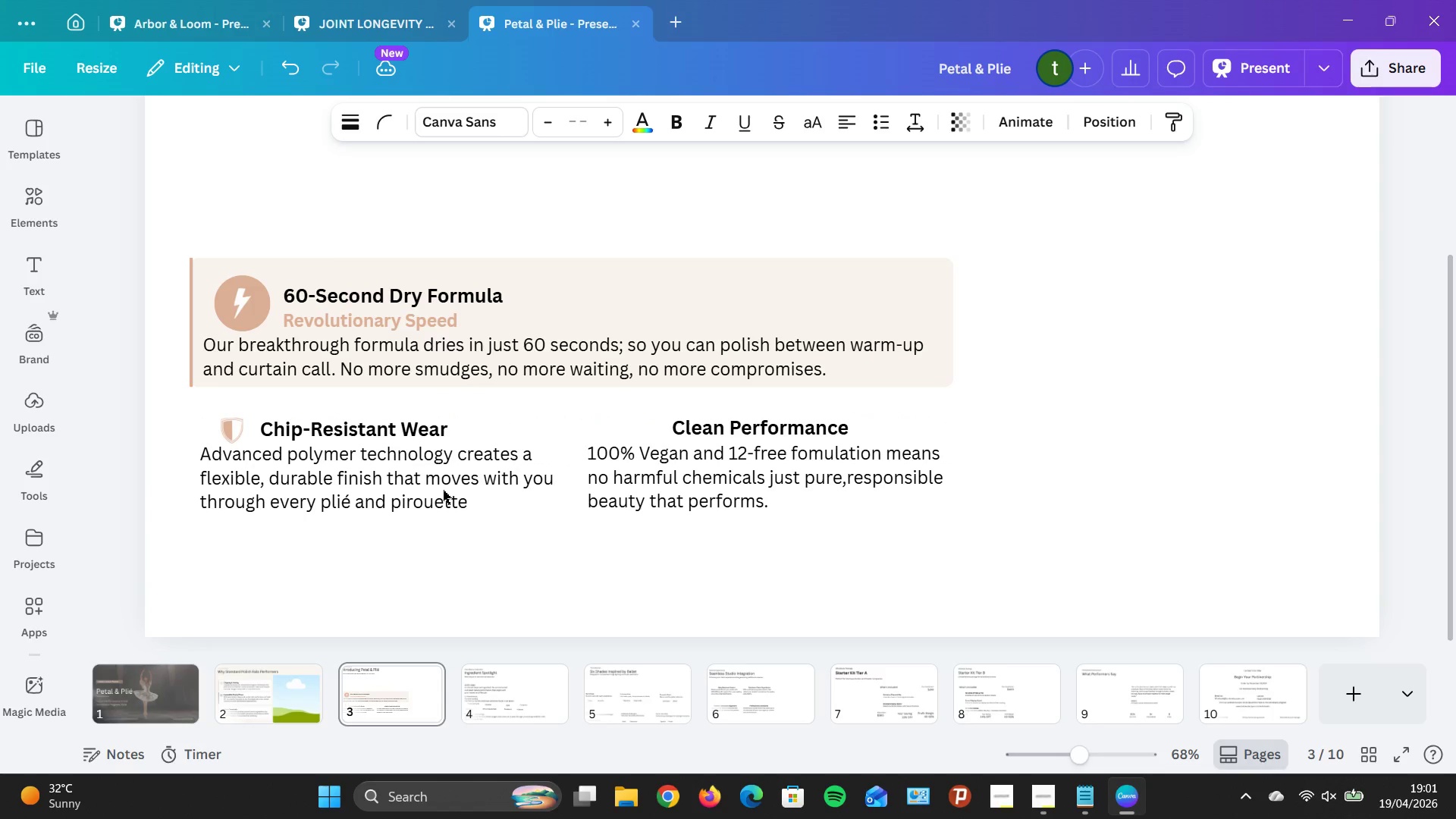 
key(ArrowDown)
 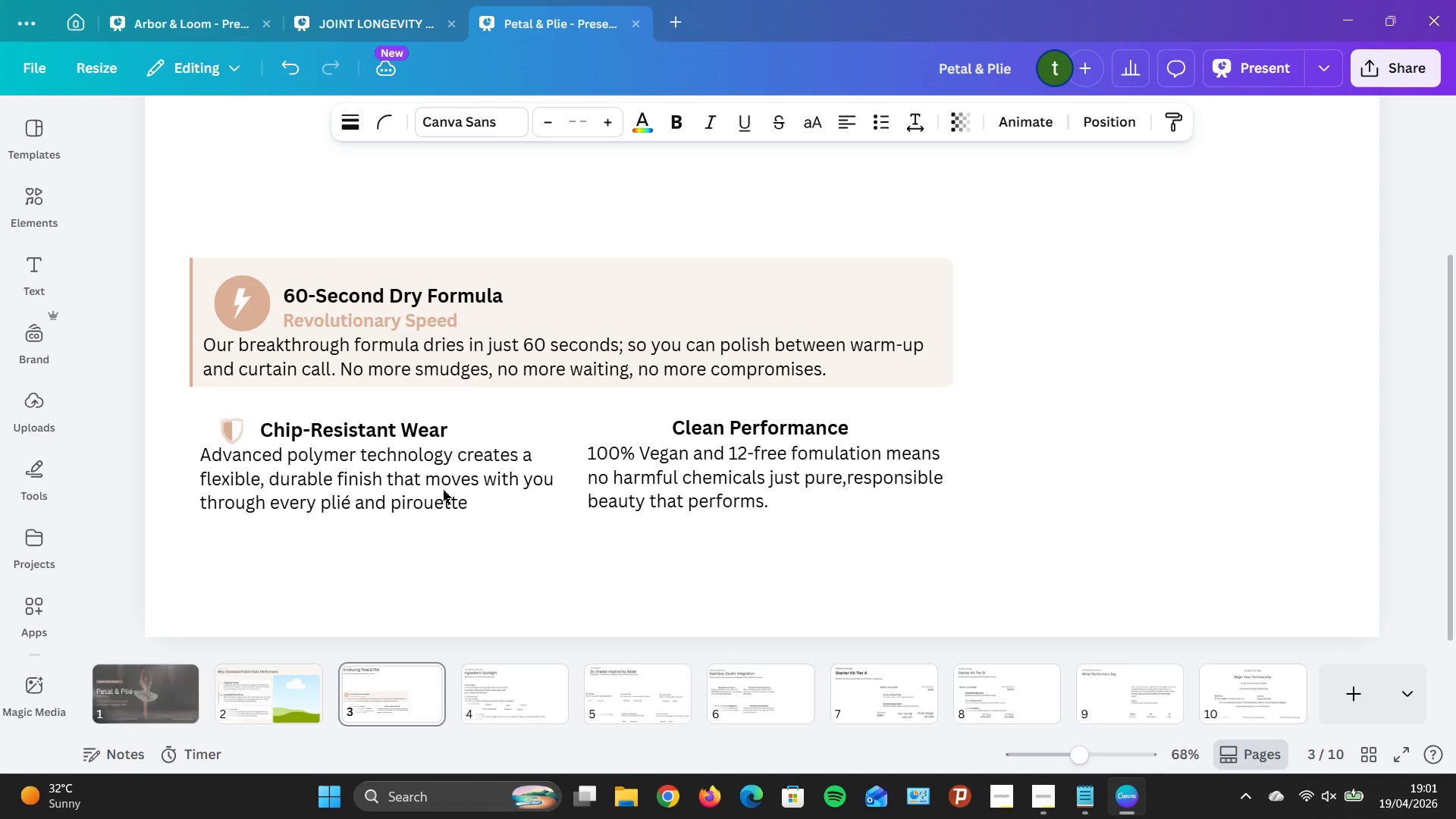 
key(ArrowDown)
 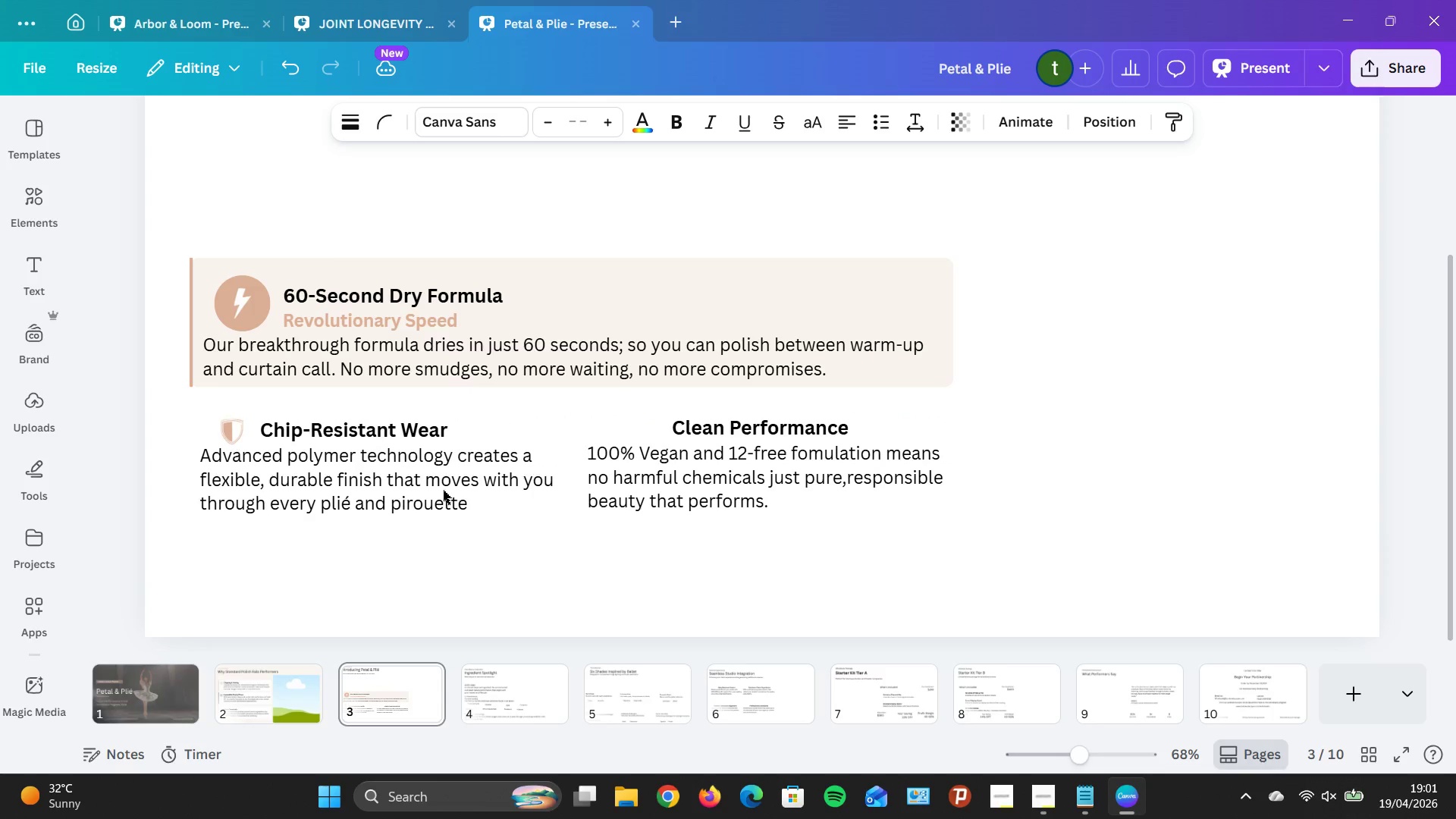 
key(ArrowDown)
 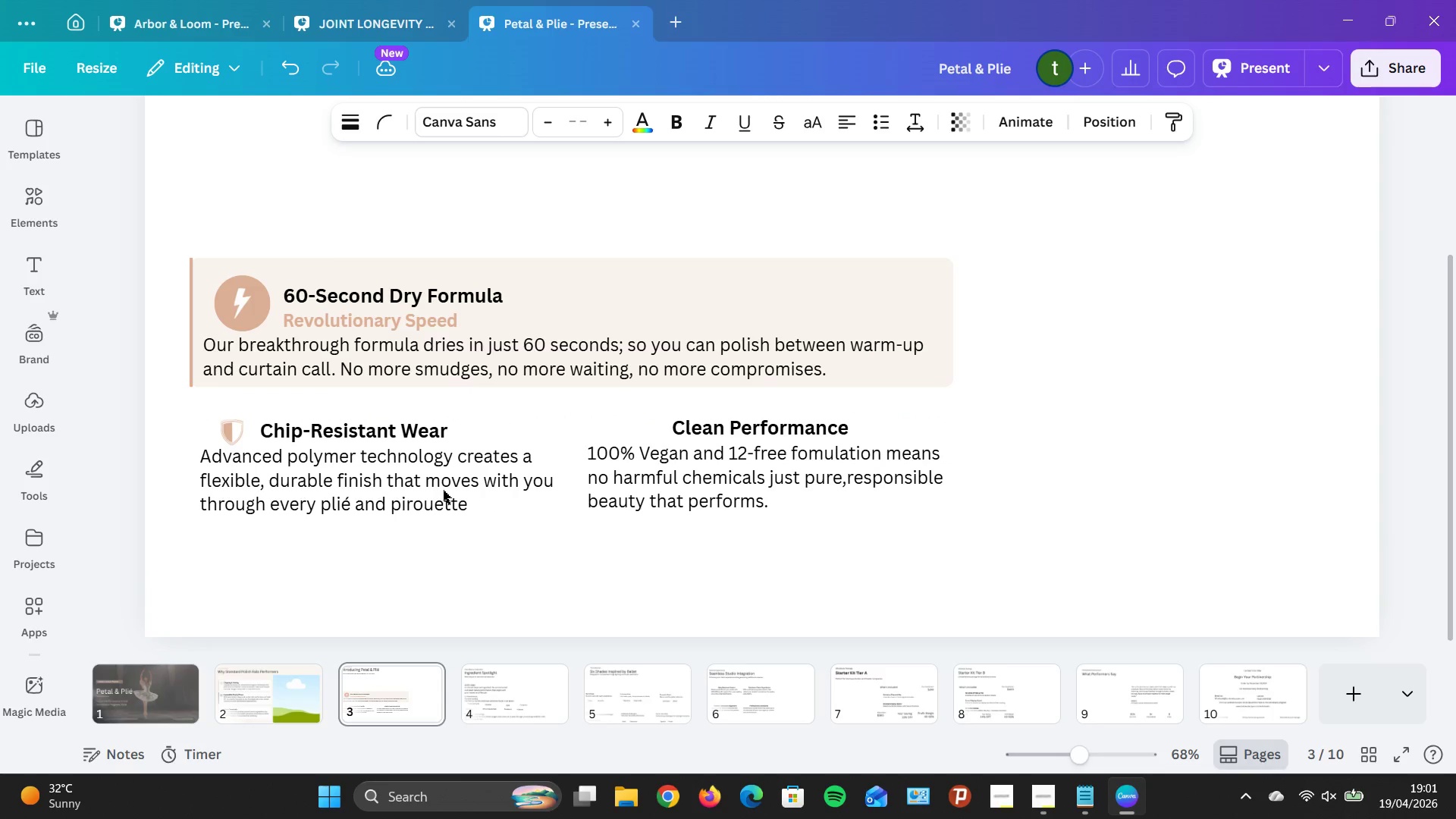 
key(ArrowDown)
 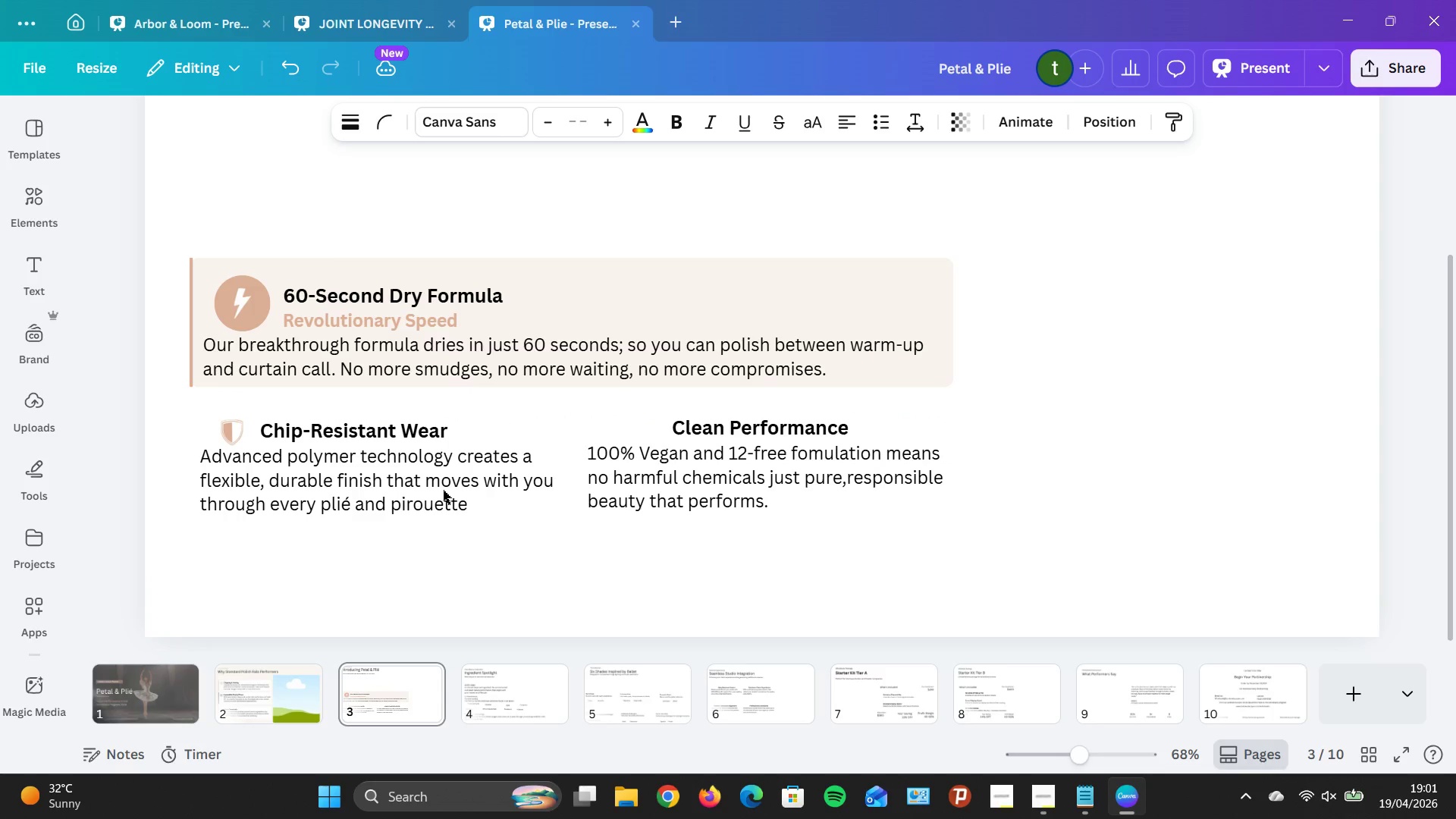 
key(ArrowDown)
 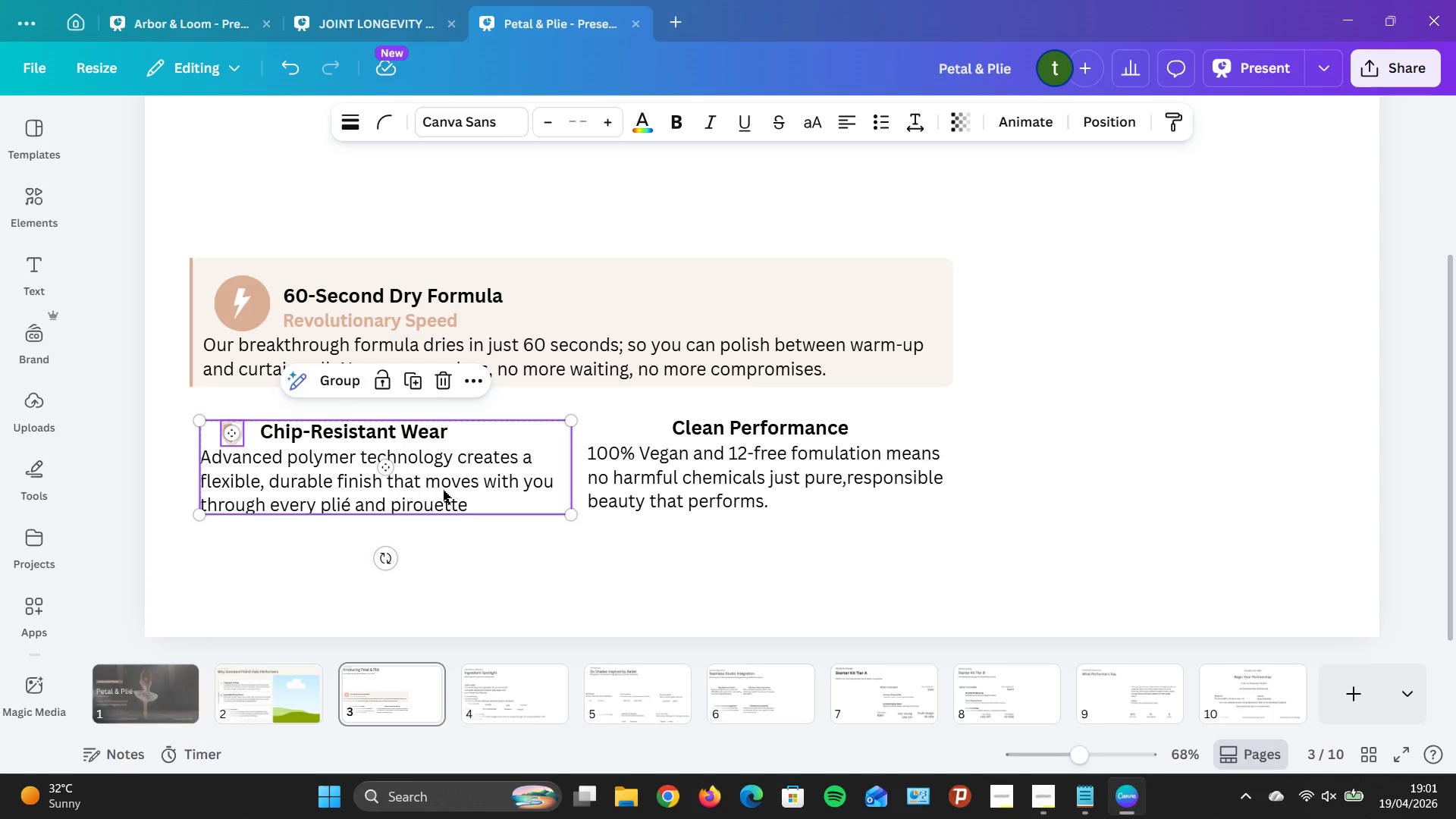 
key(ArrowDown)
 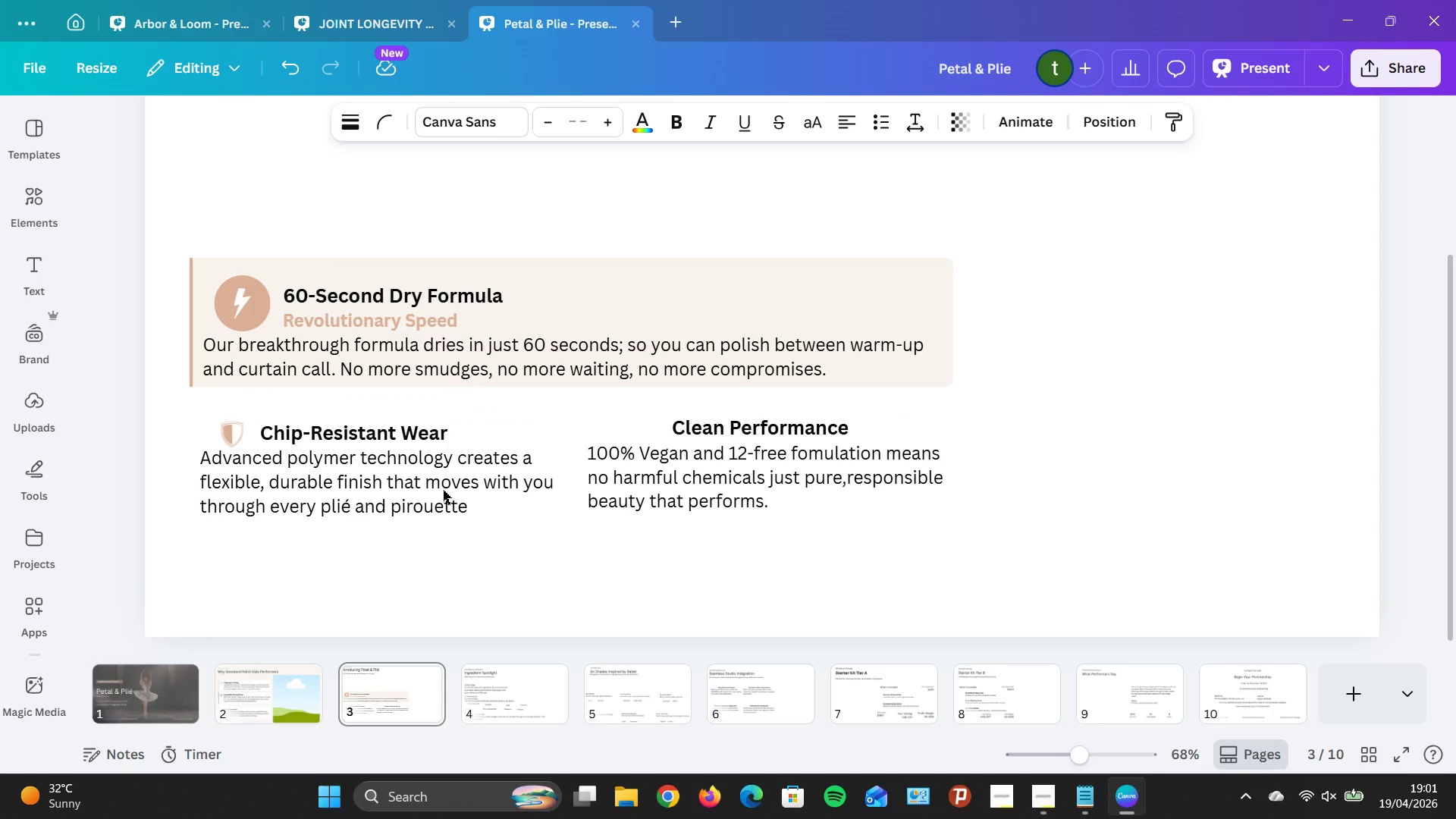 
key(ArrowDown)
 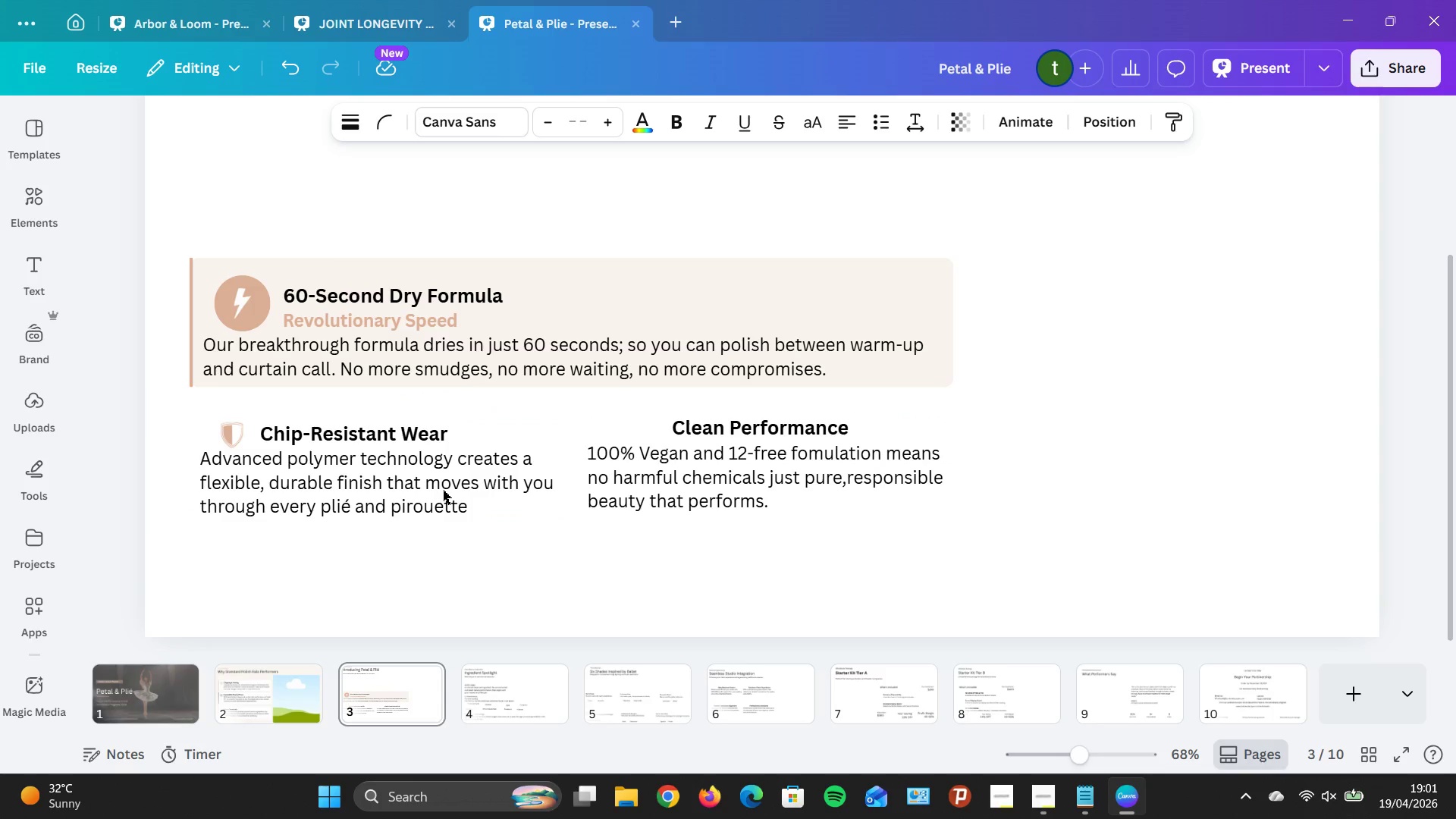 
key(ArrowDown)
 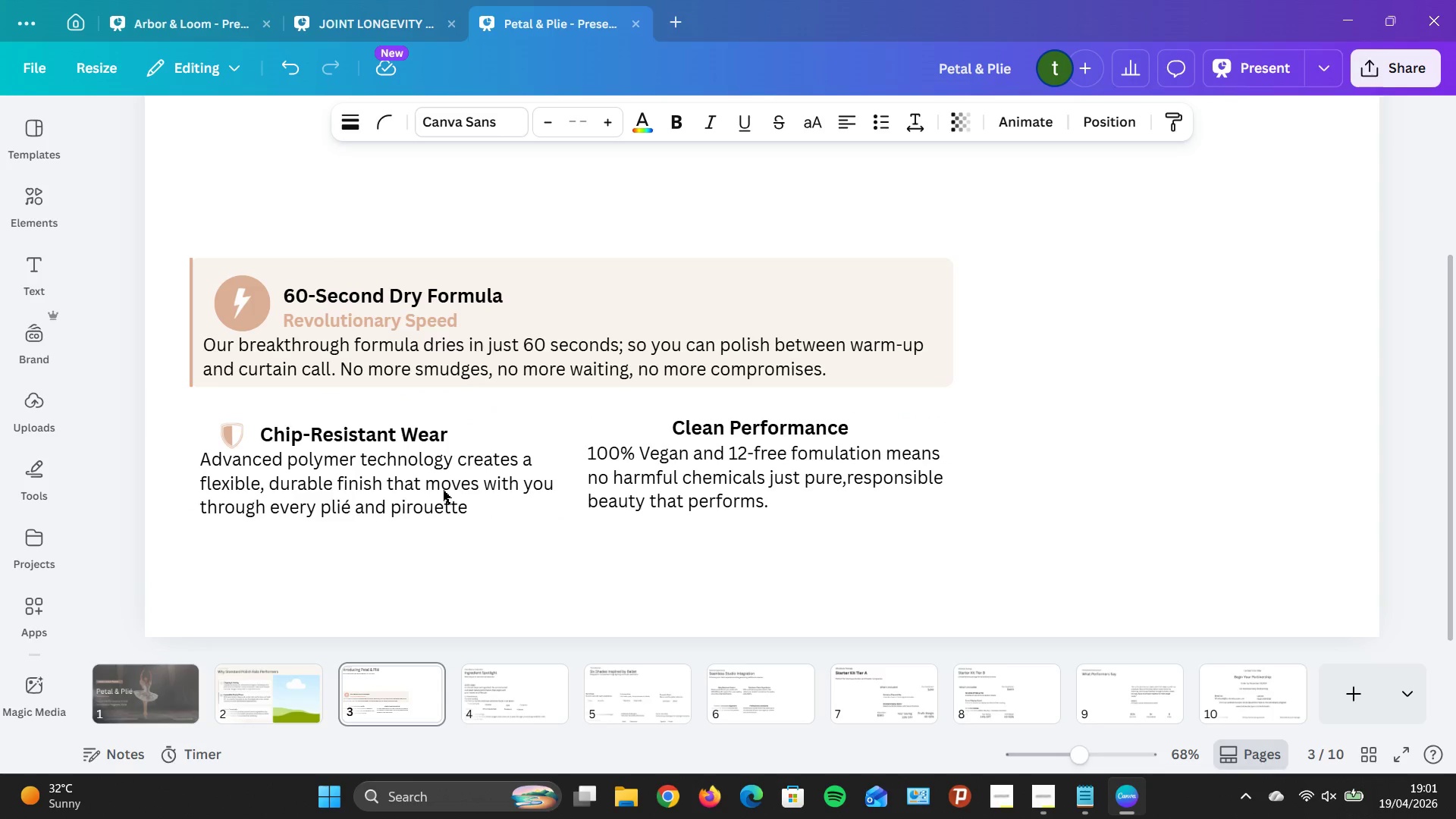 
key(ArrowDown)
 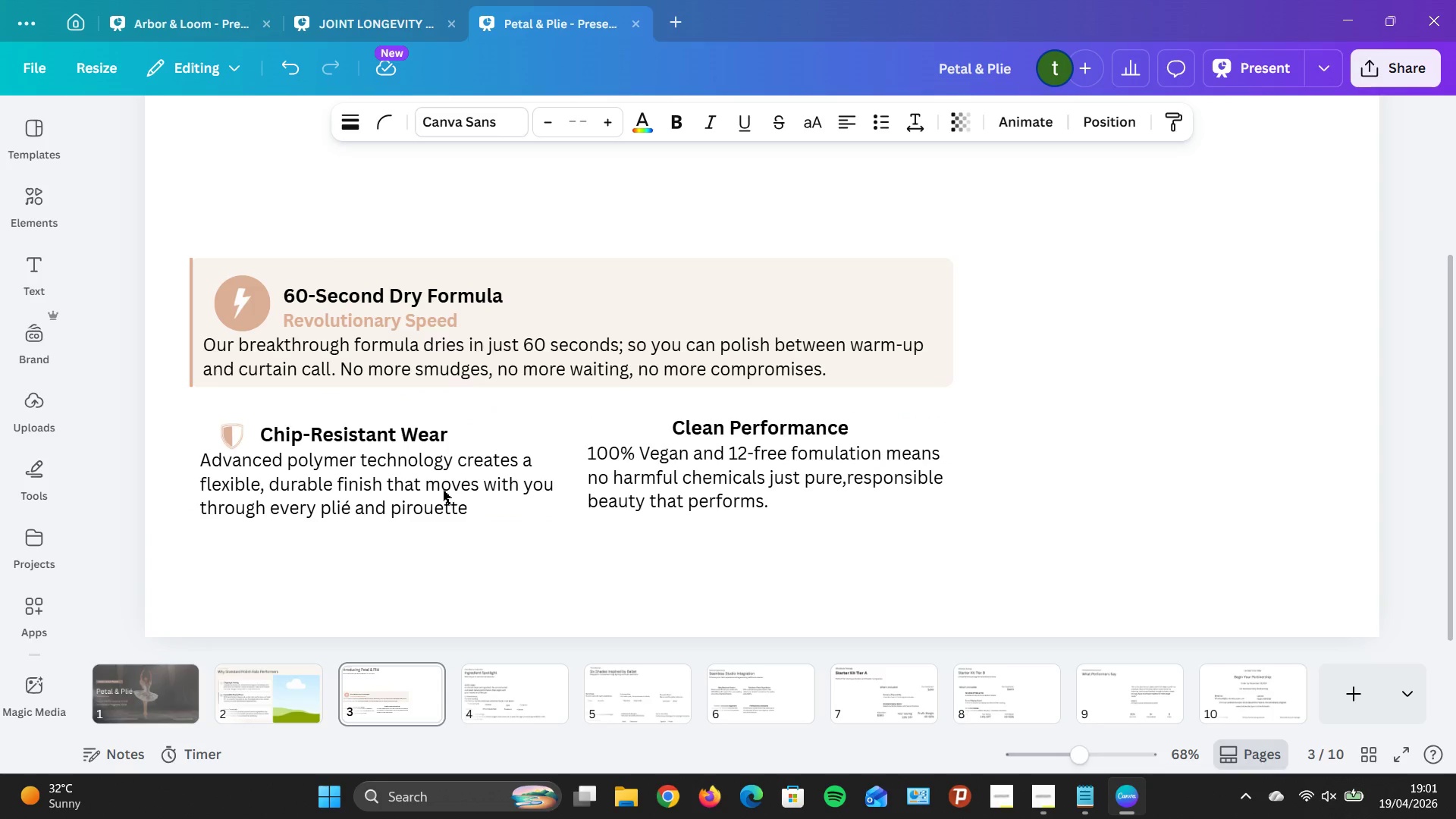 
key(ArrowDown)
 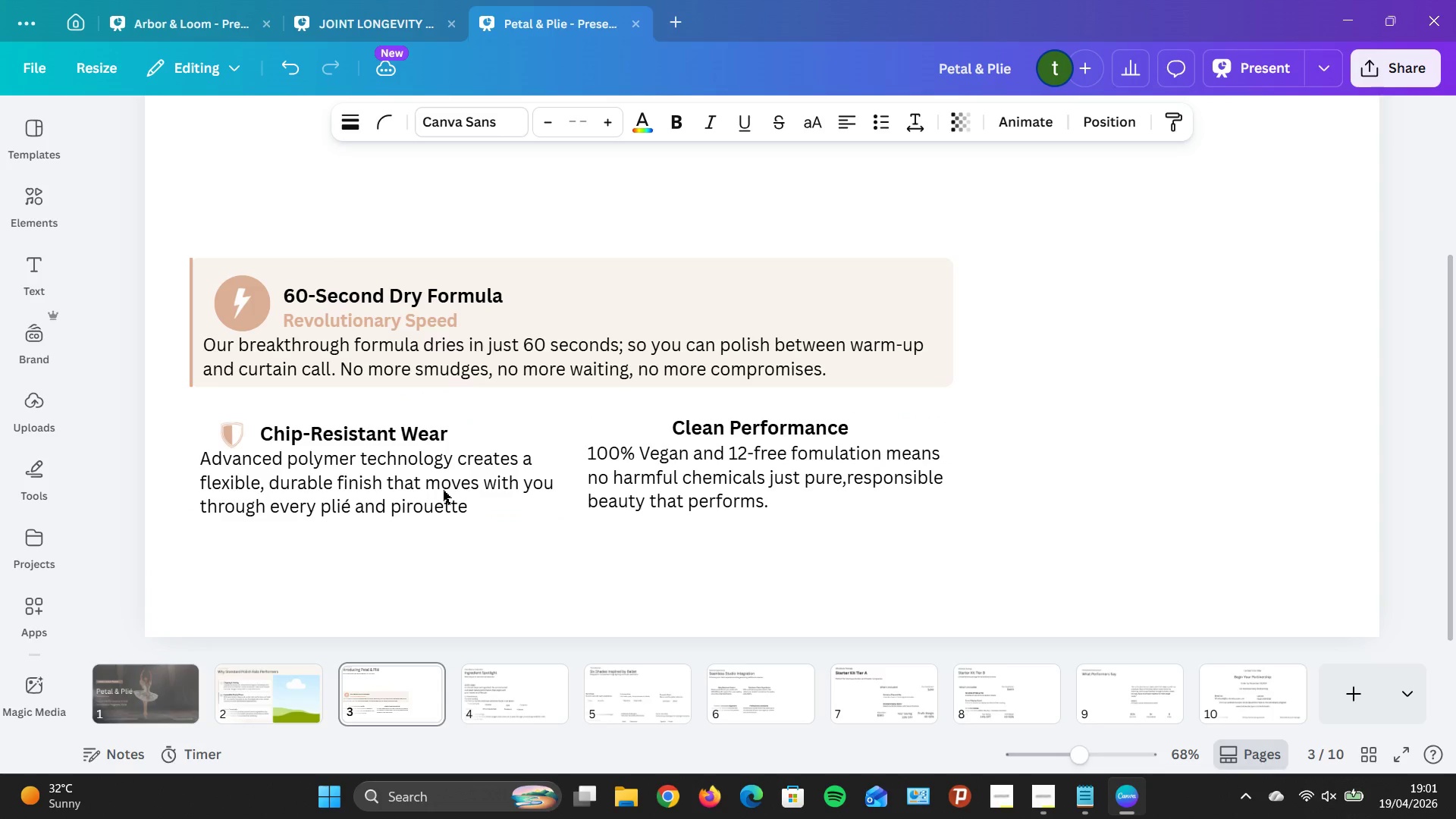 
key(ArrowUp)
 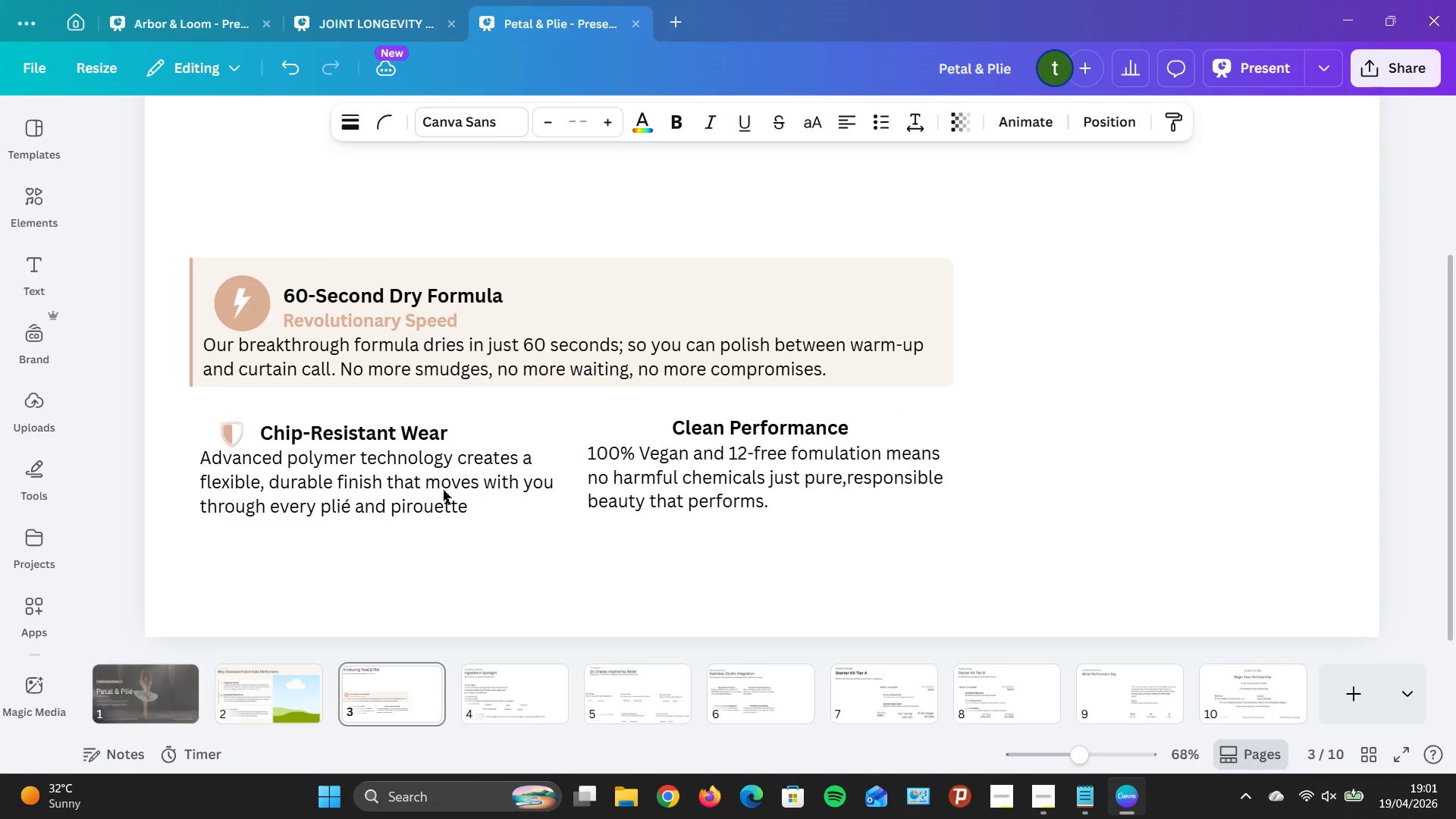 
key(ArrowUp)
 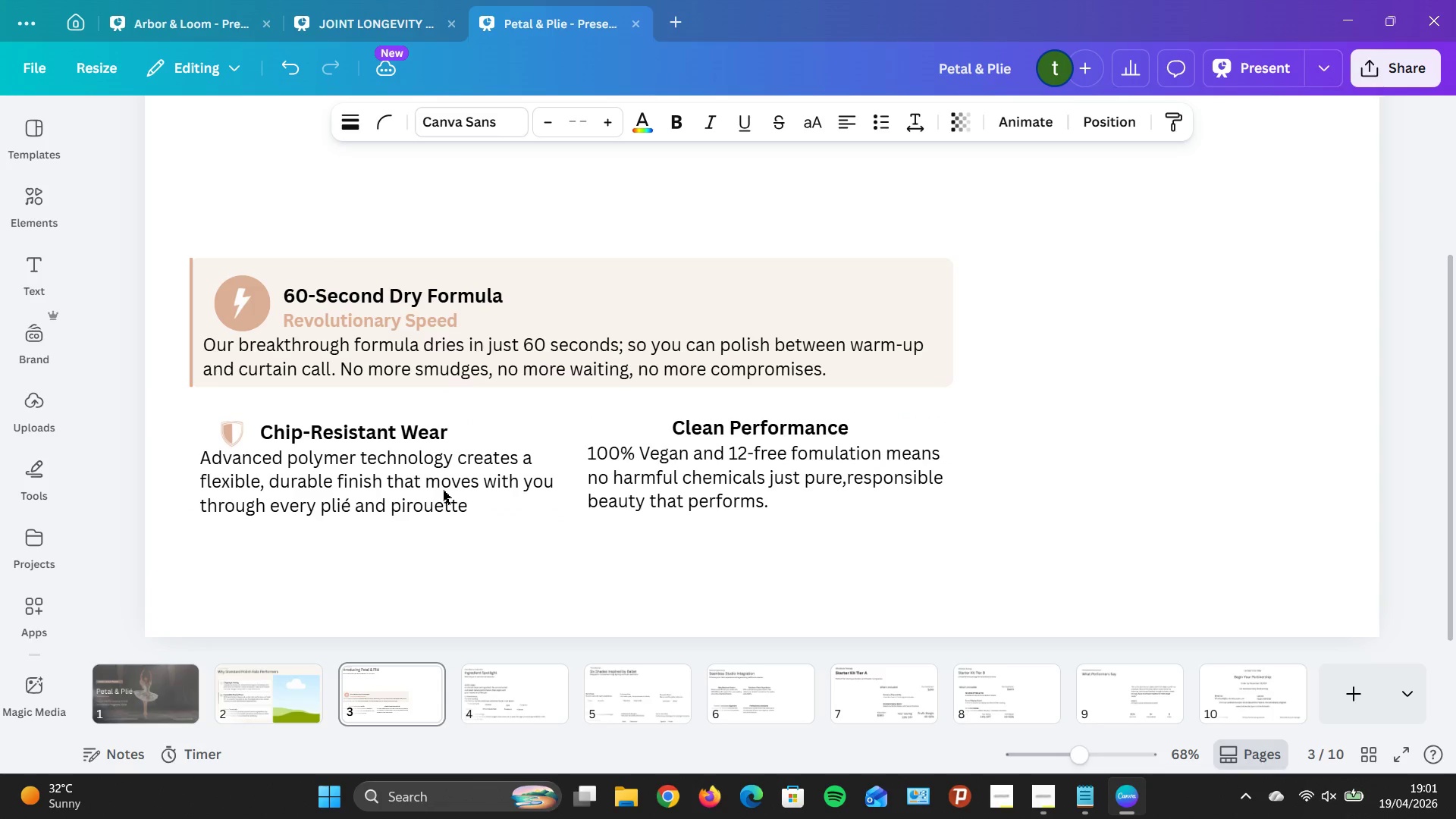 
key(ArrowUp)
 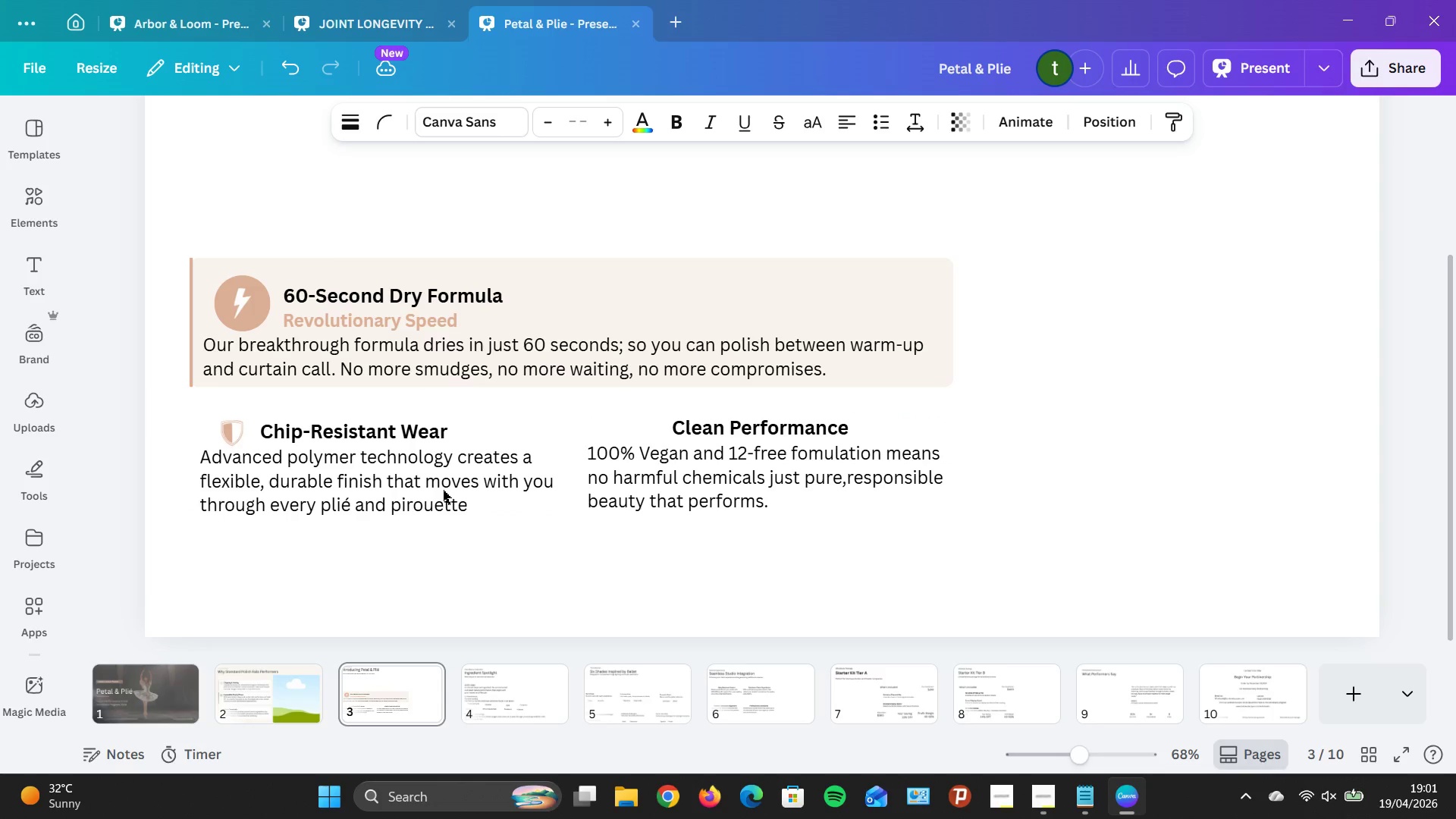 
key(ArrowUp)
 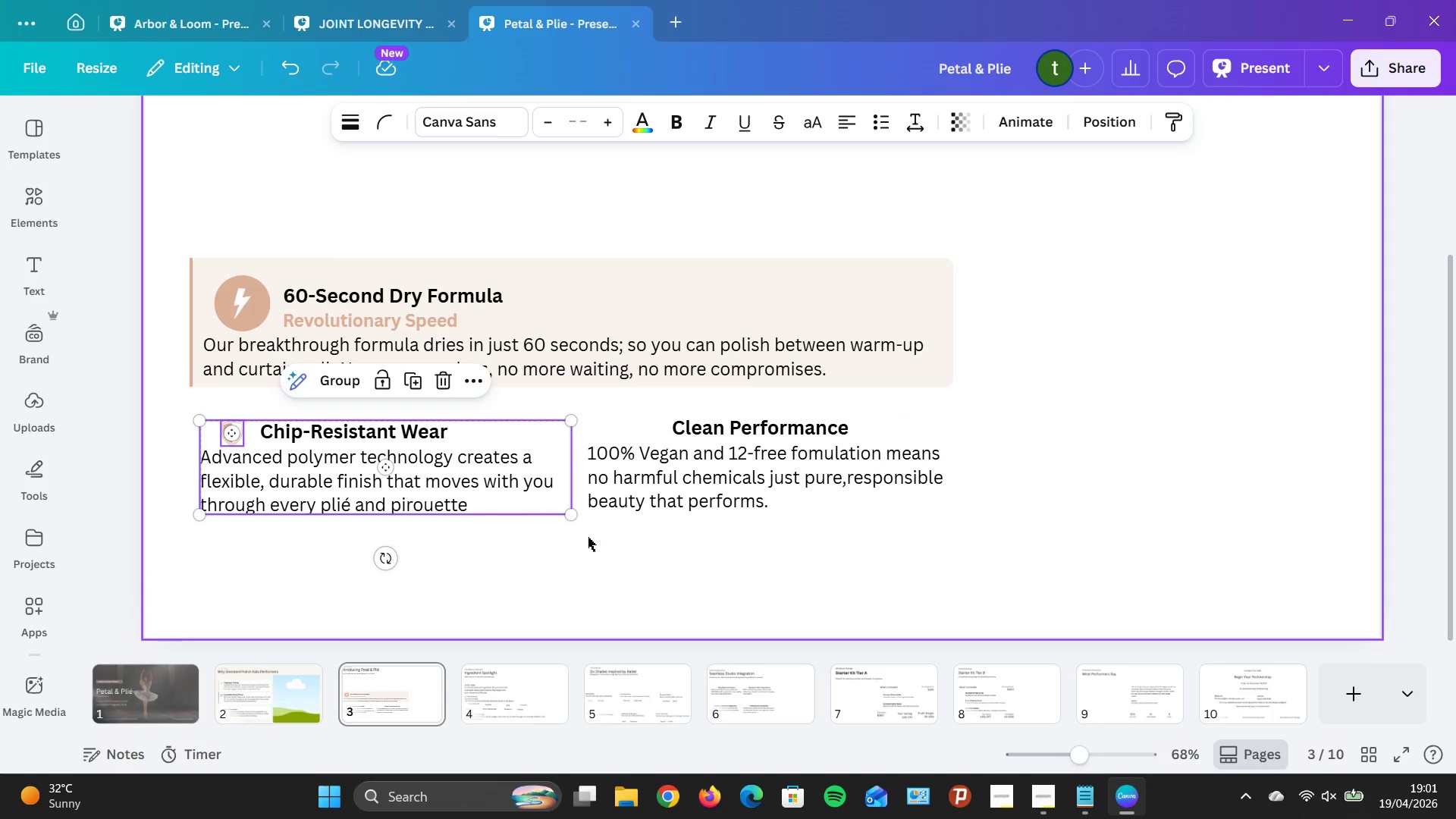 
left_click([600, 535])
 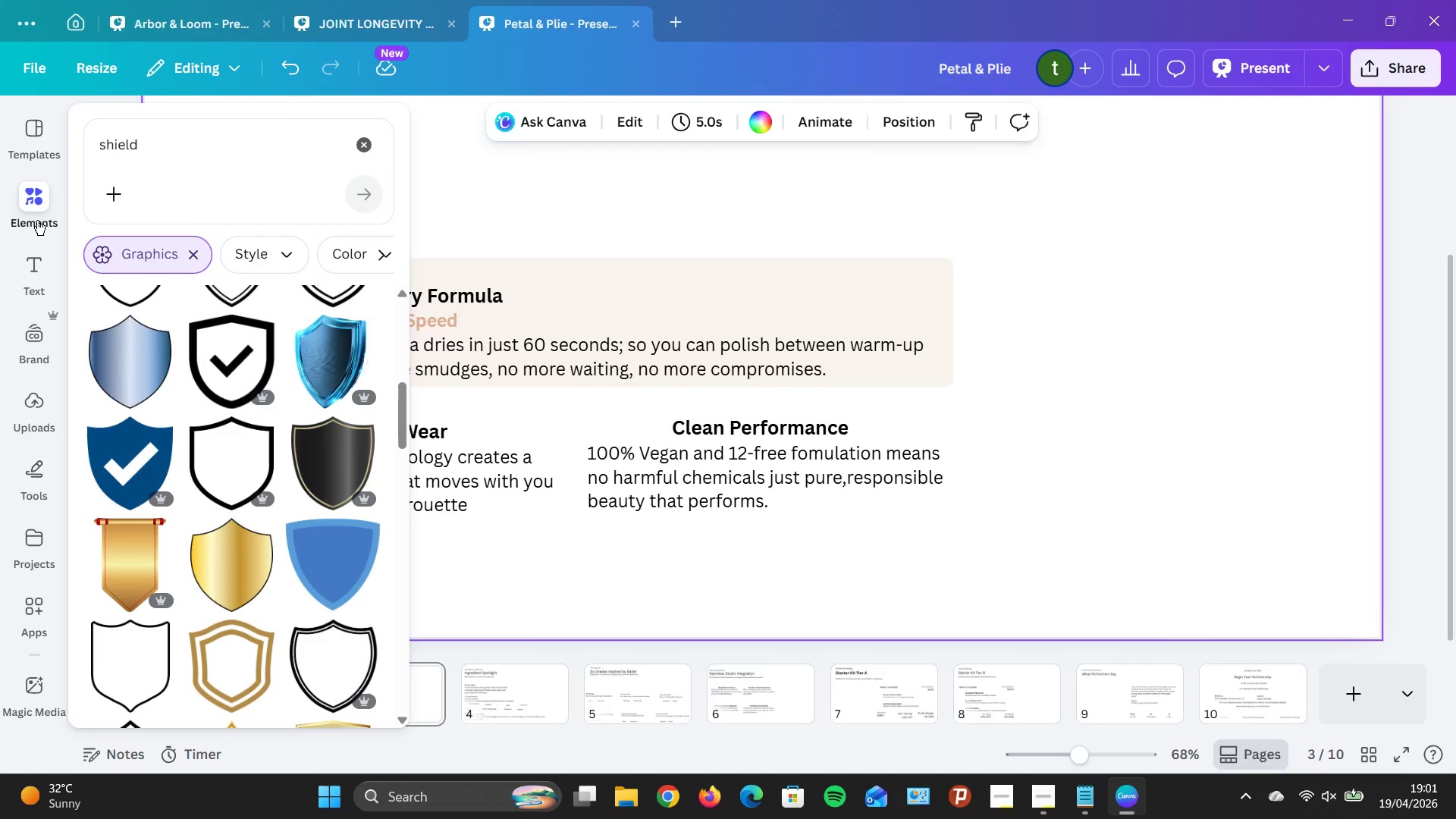 
left_click([38, 220])
 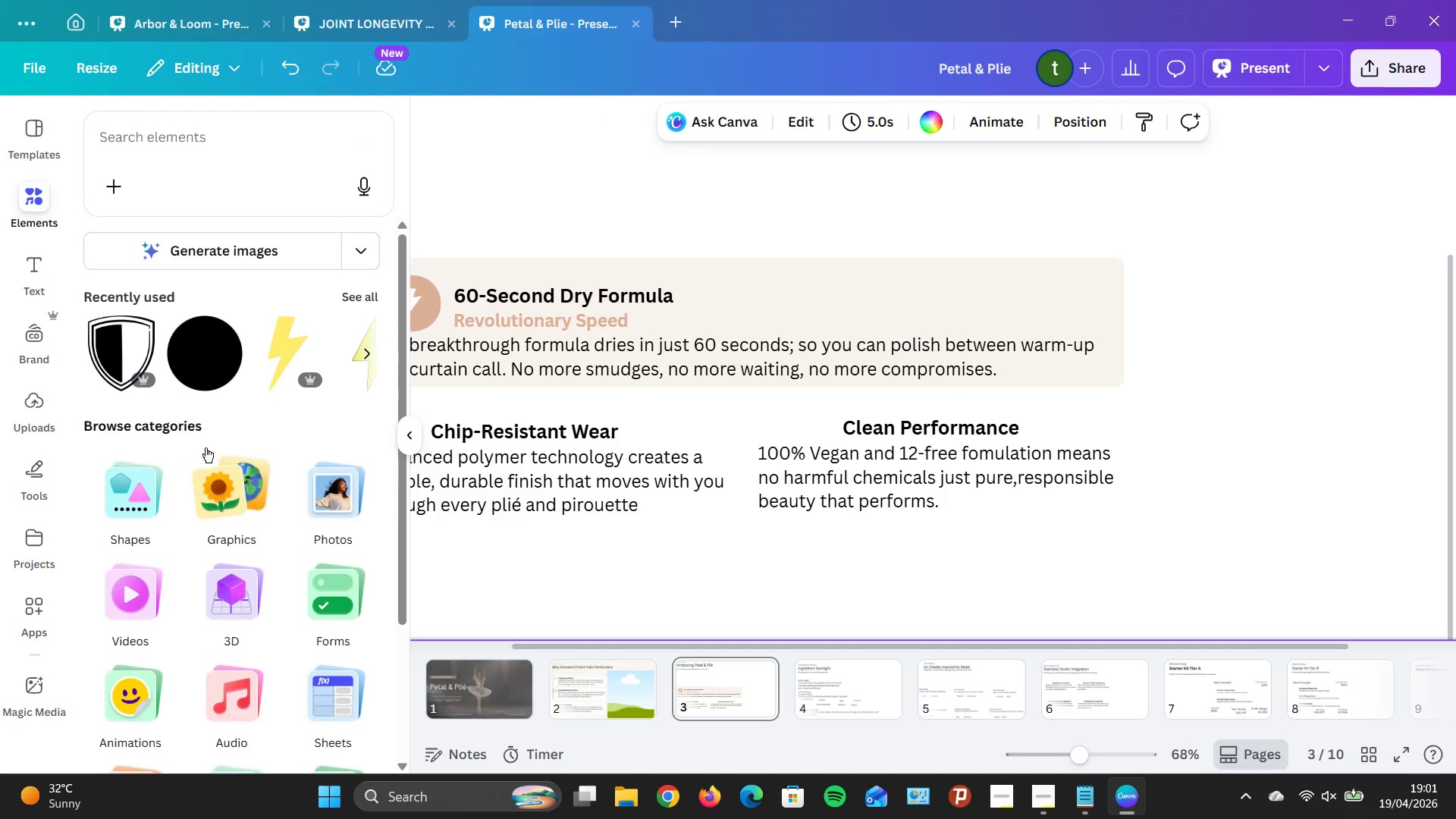 
left_click([146, 504])
 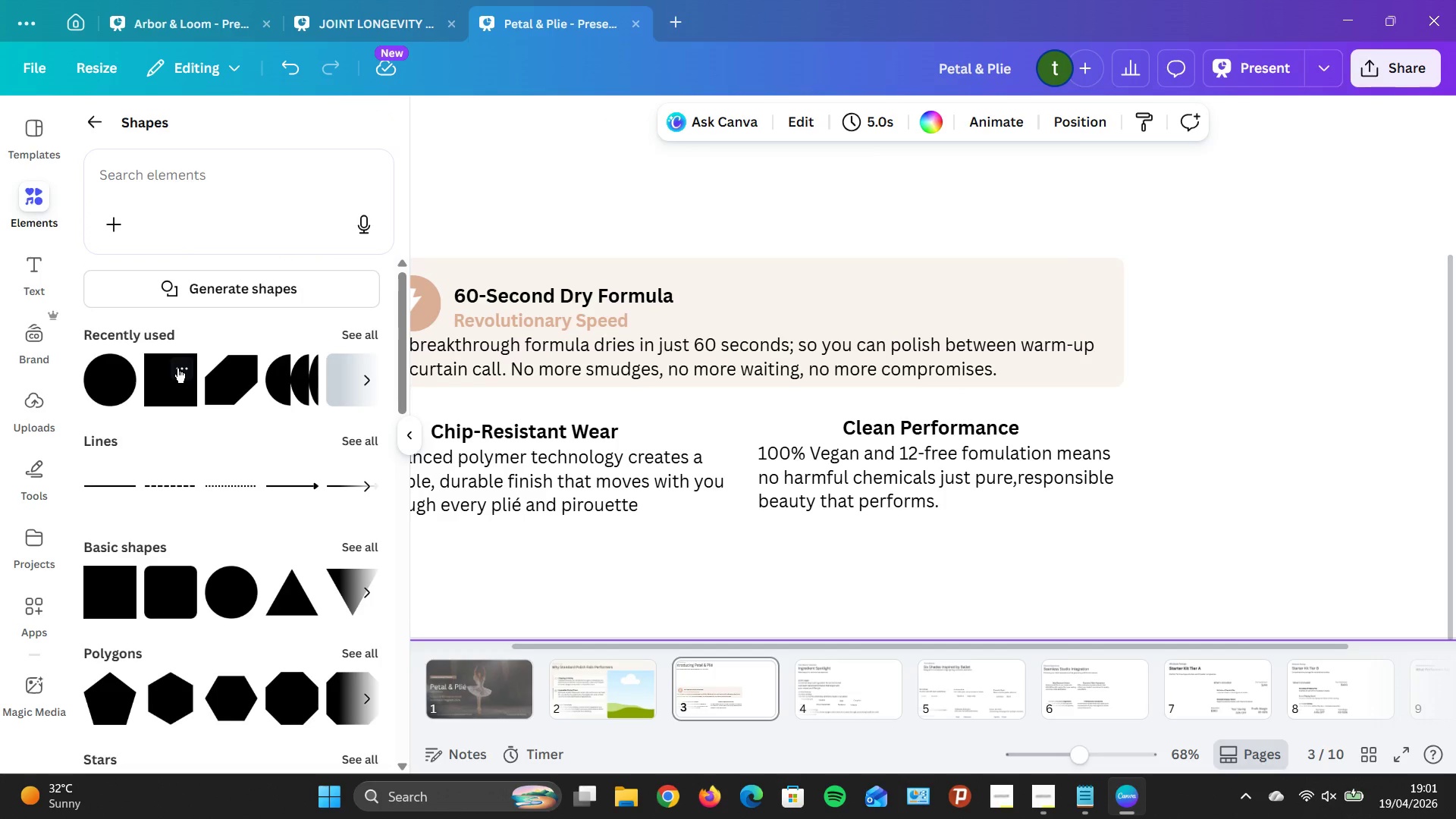 
left_click([177, 368])
 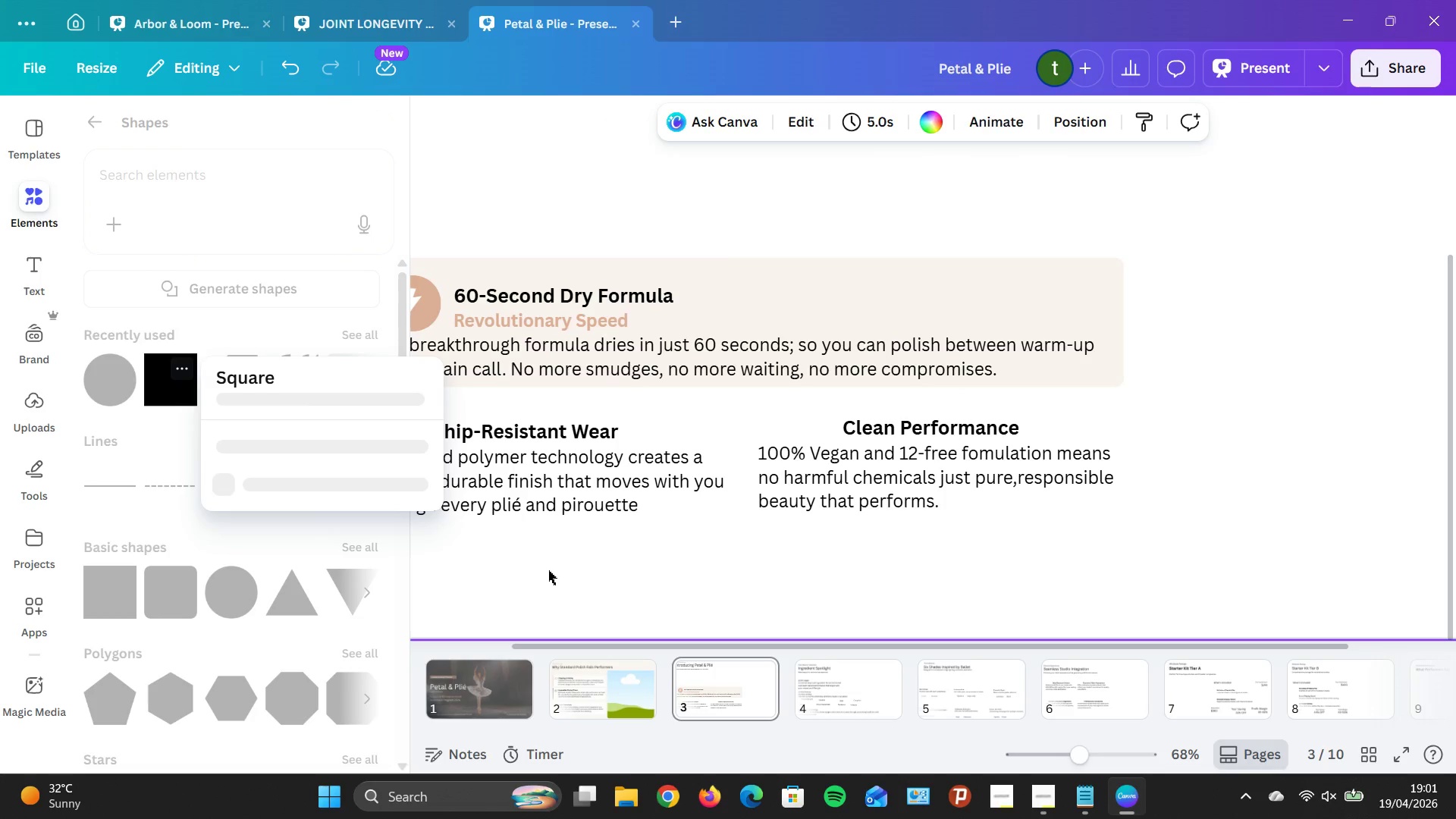 
left_click([554, 578])
 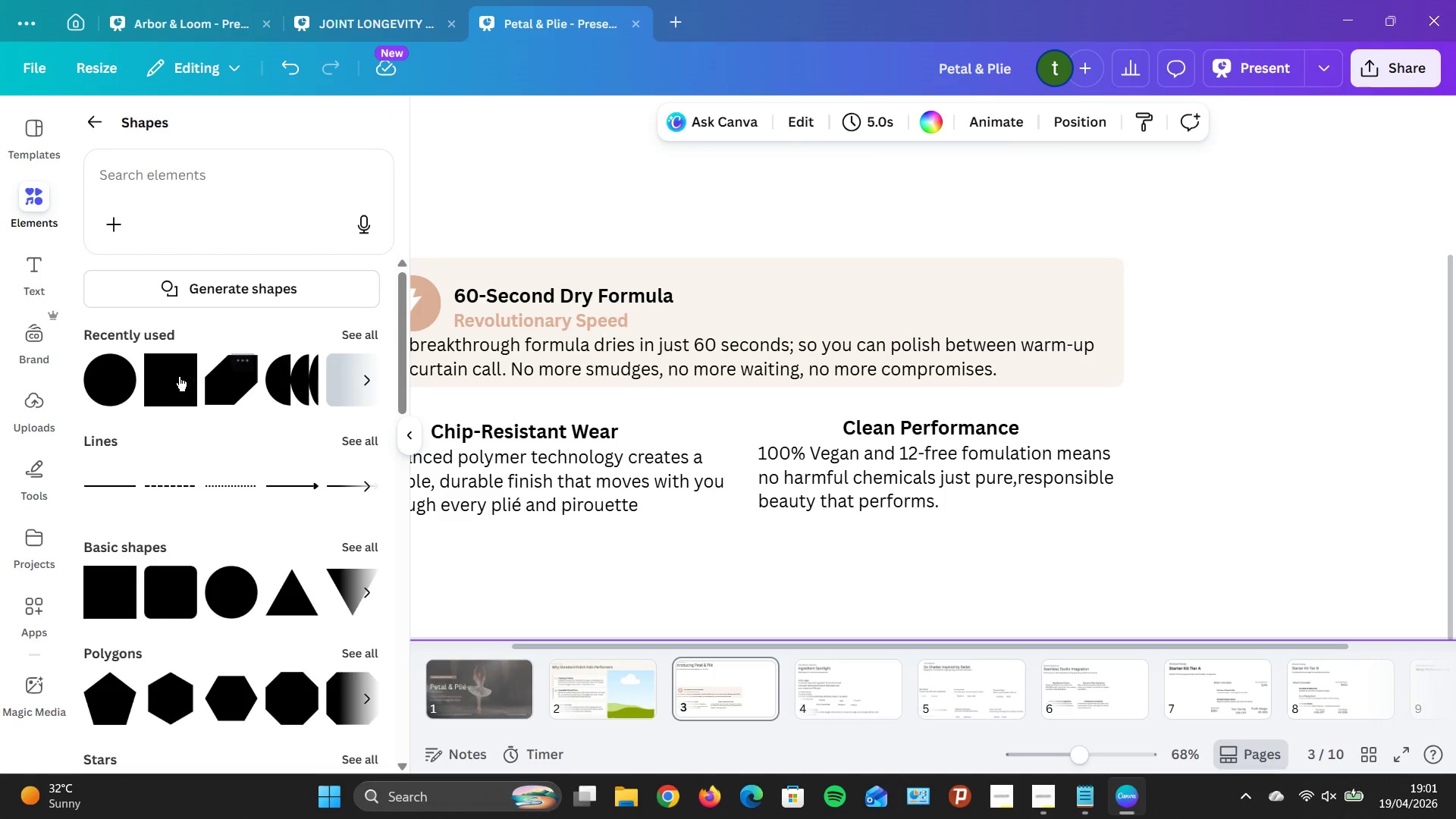 
left_click_drag(start_coordinate=[178, 375], to_coordinate=[616, 473])
 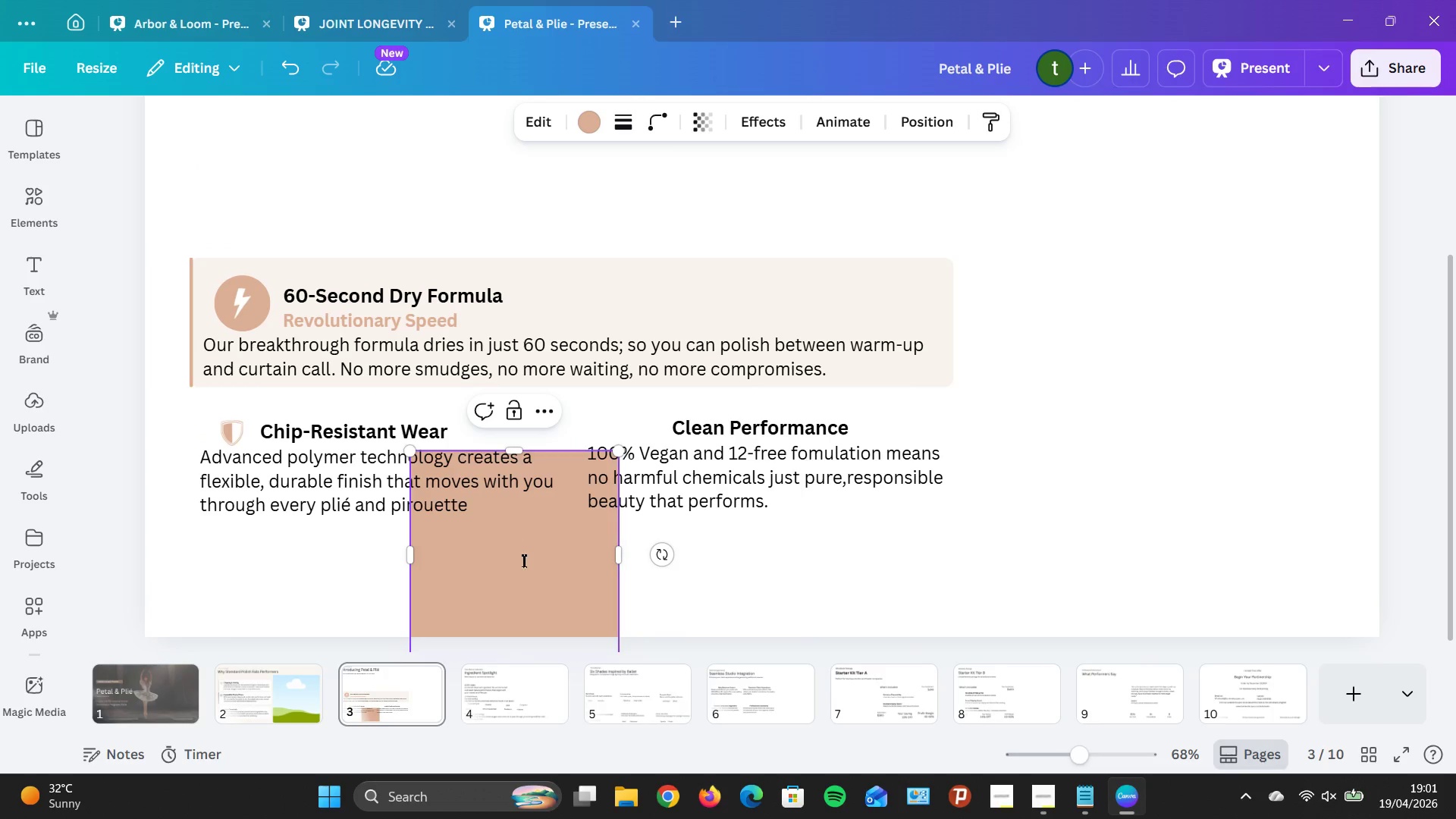 
left_click_drag(start_coordinate=[547, 603], to_coordinate=[322, 557])
 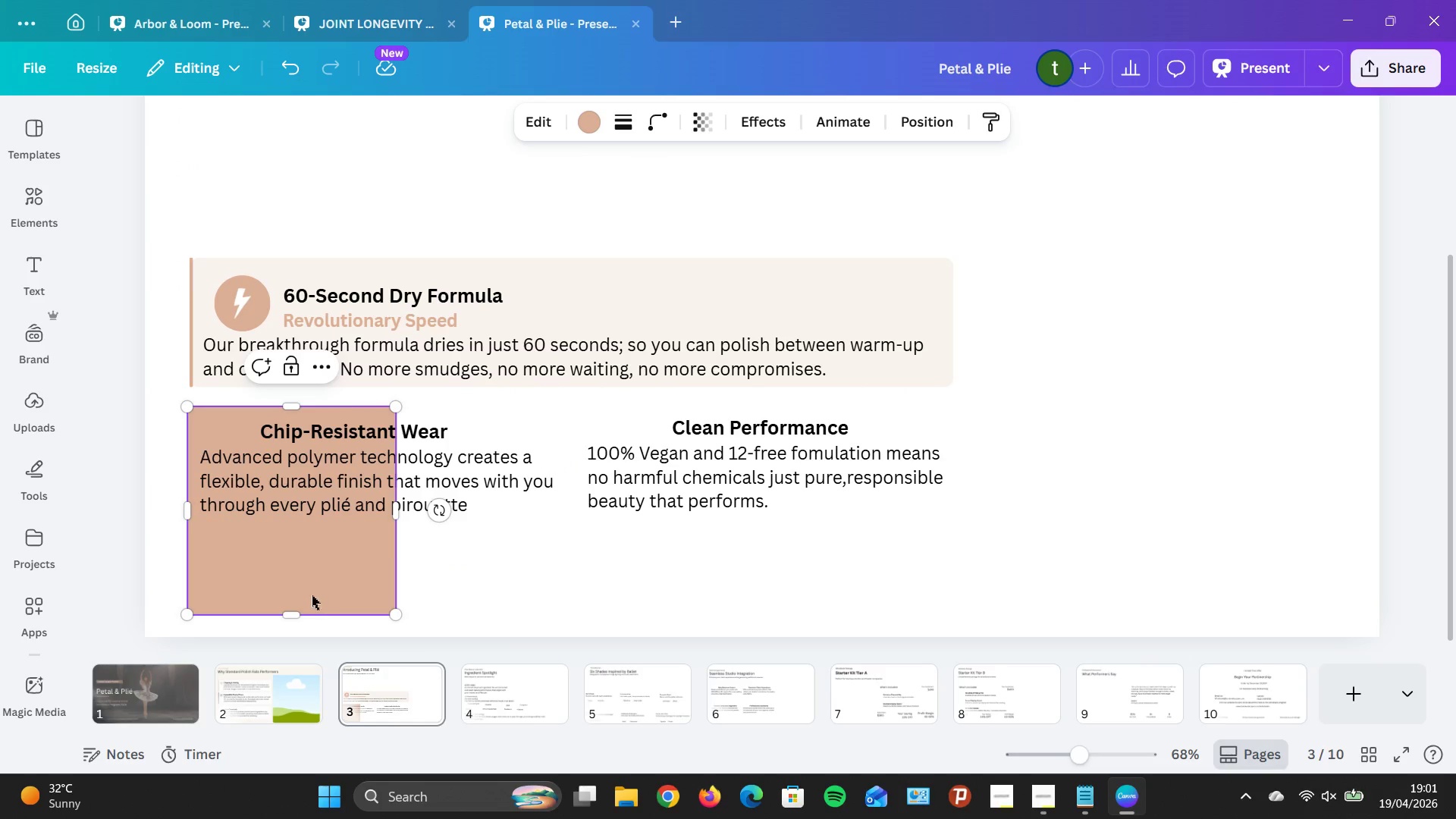 
left_click_drag(start_coordinate=[299, 613], to_coordinate=[347, 522])
 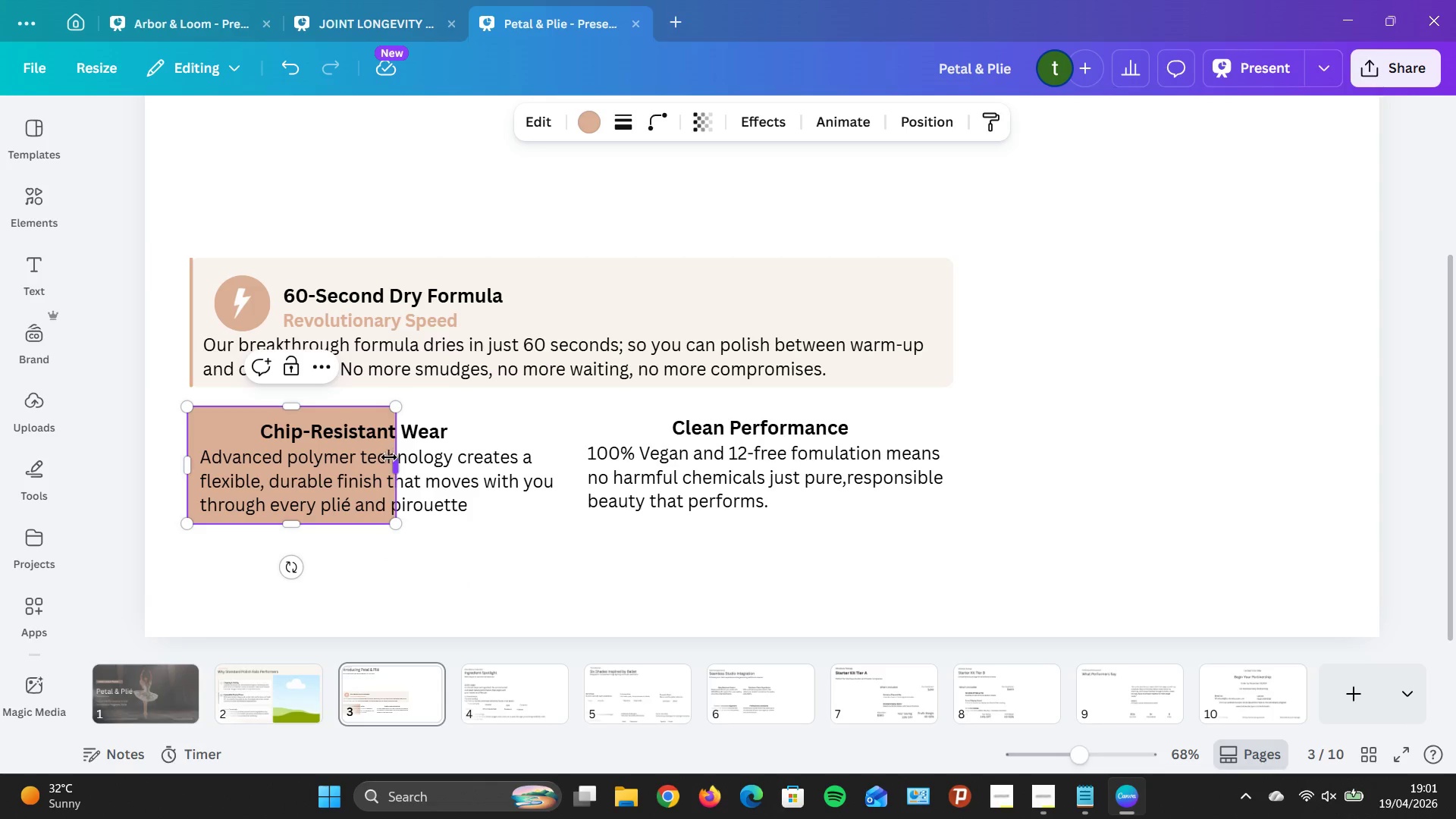 
left_click_drag(start_coordinate=[389, 459], to_coordinate=[557, 485])
 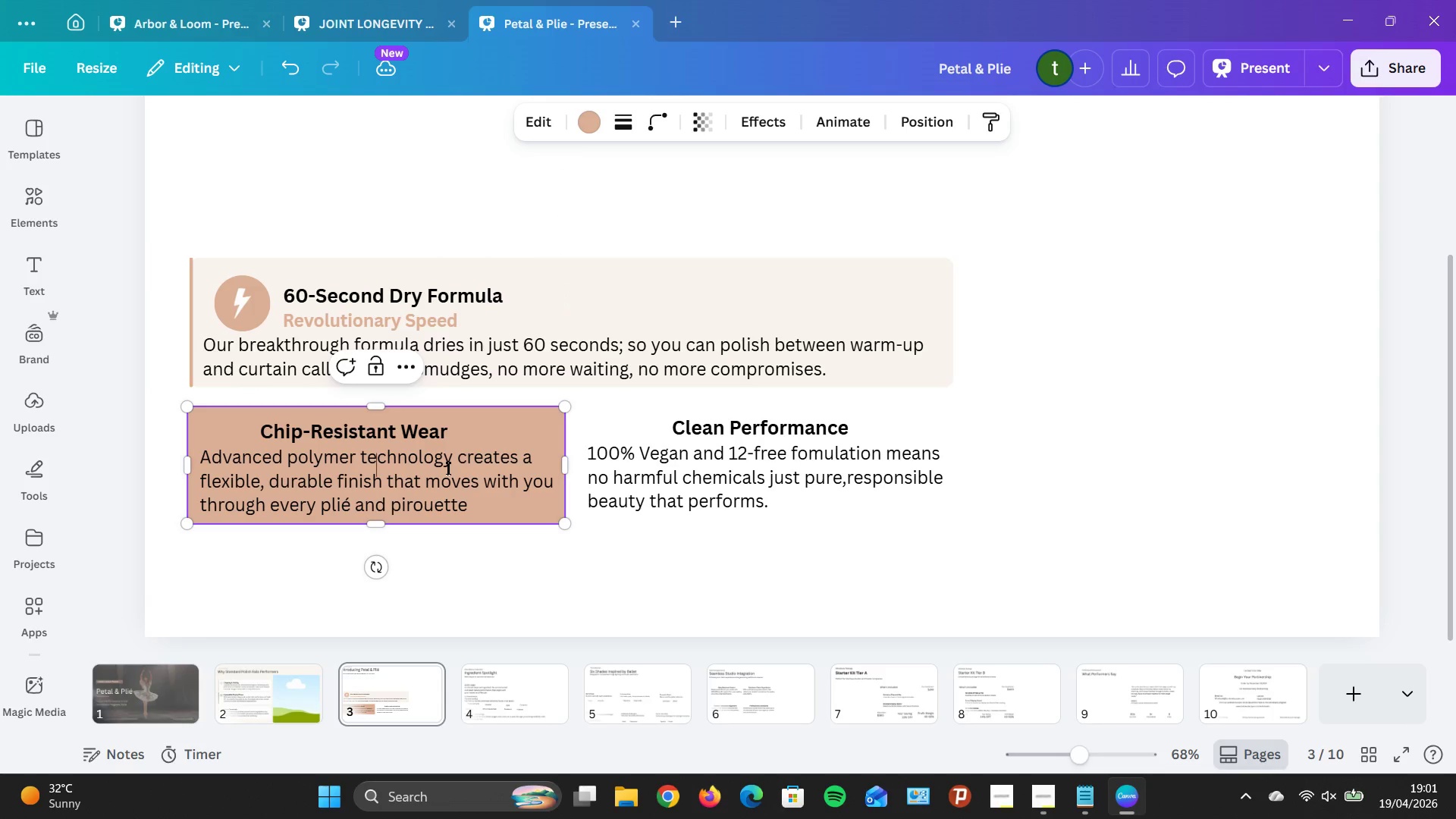 
left_click([447, 468])
 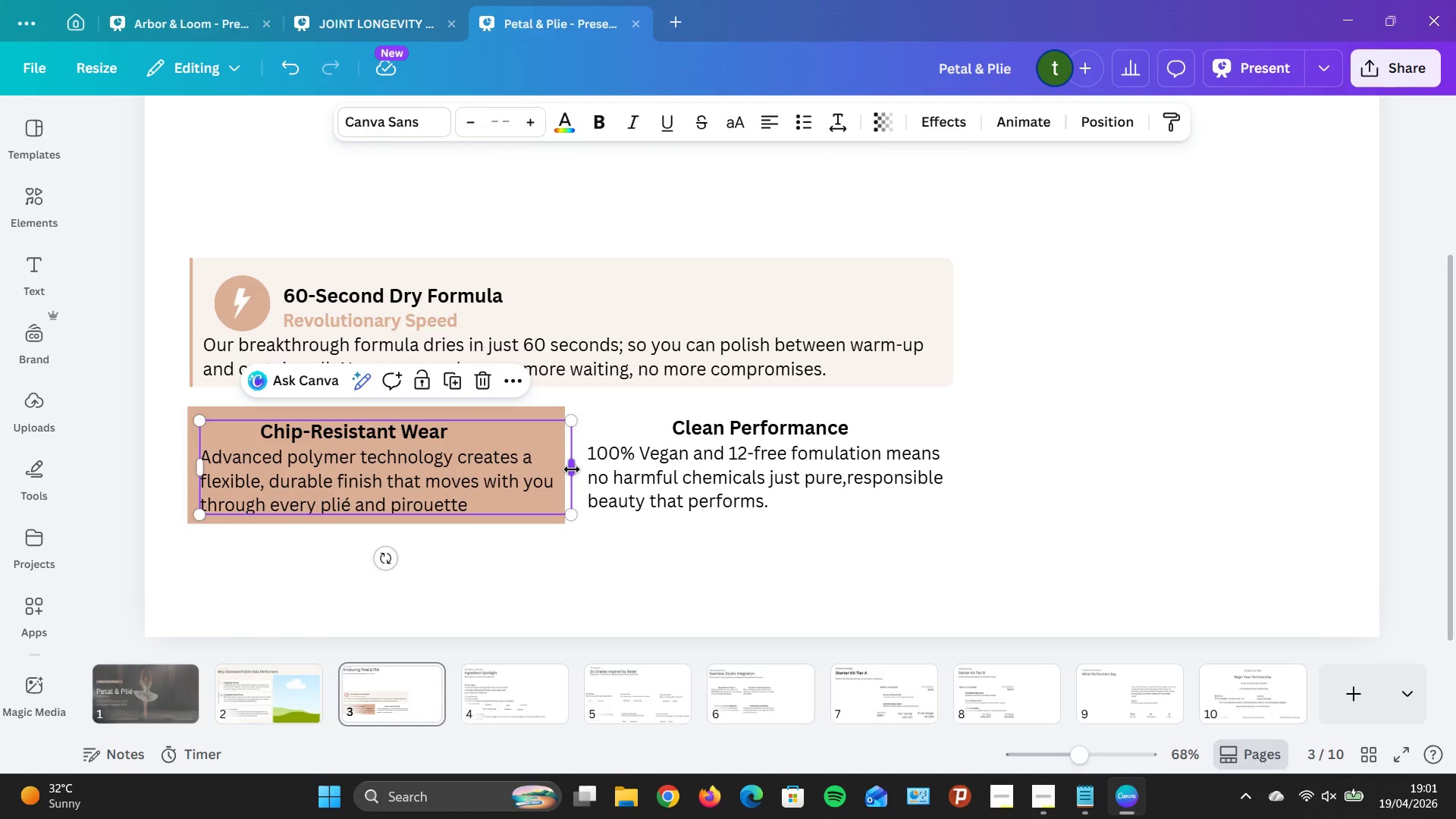 
left_click_drag(start_coordinate=[572, 469], to_coordinate=[537, 469])
 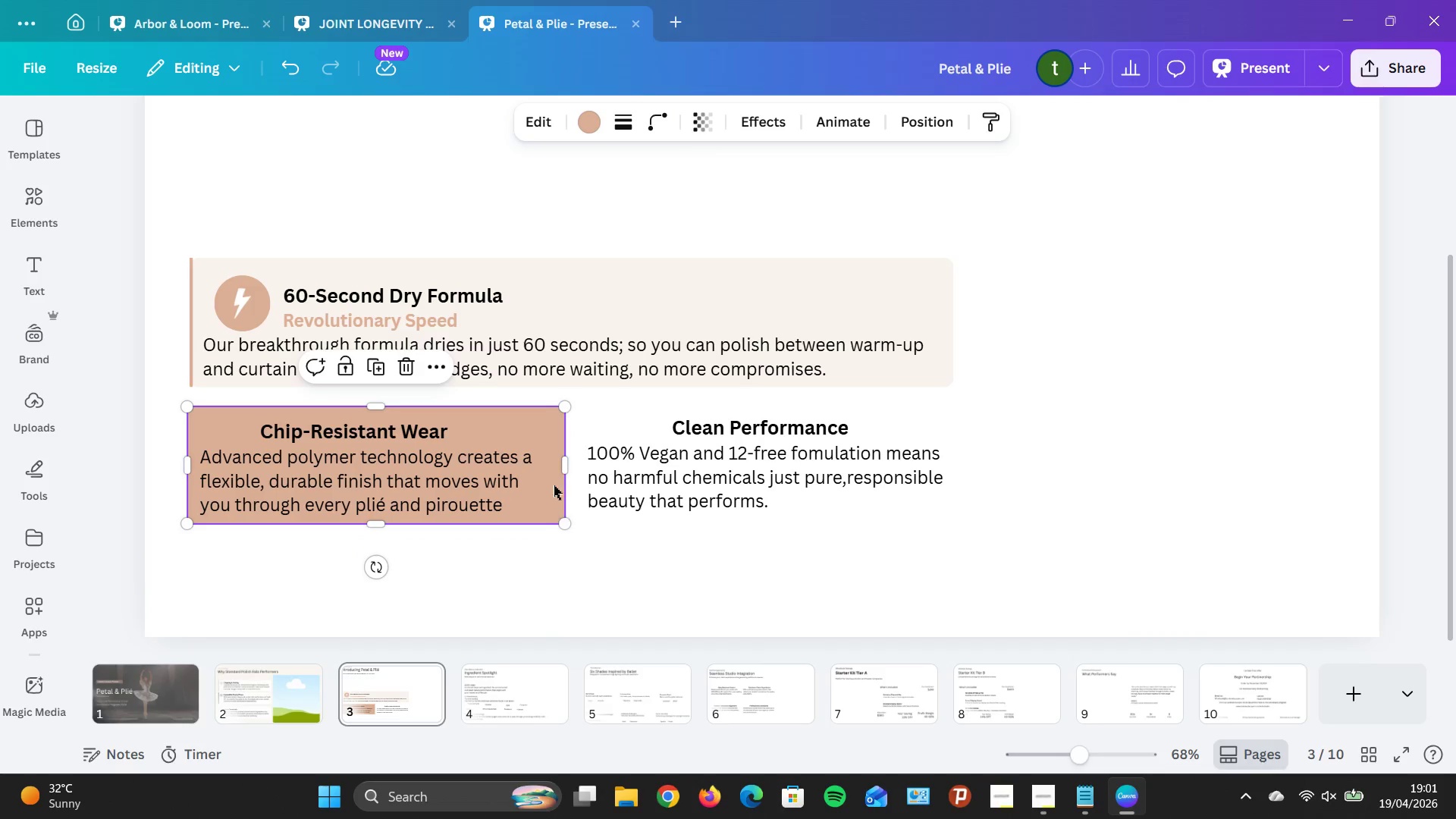 
left_click([595, 133])
 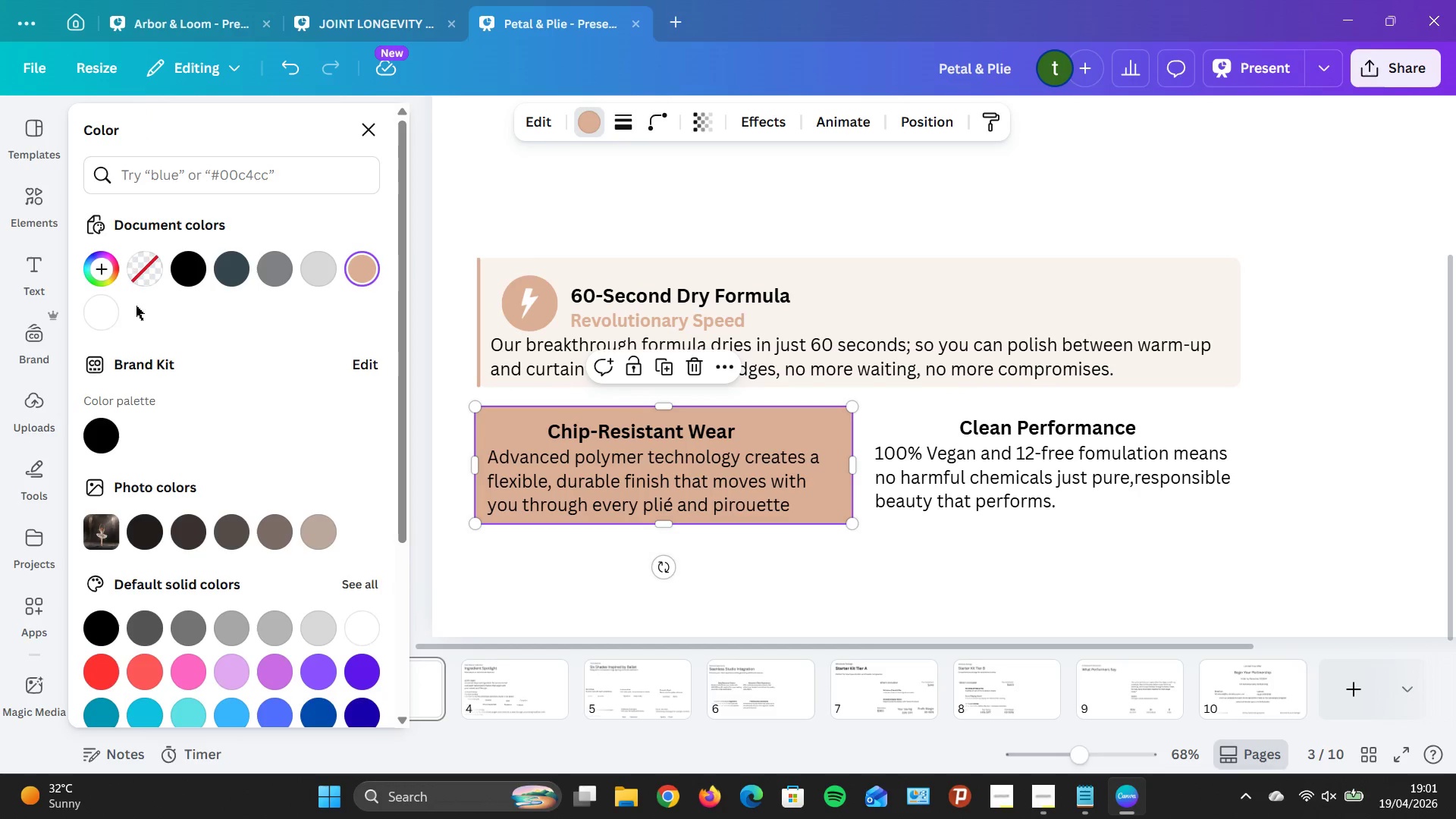 
left_click([111, 323])
 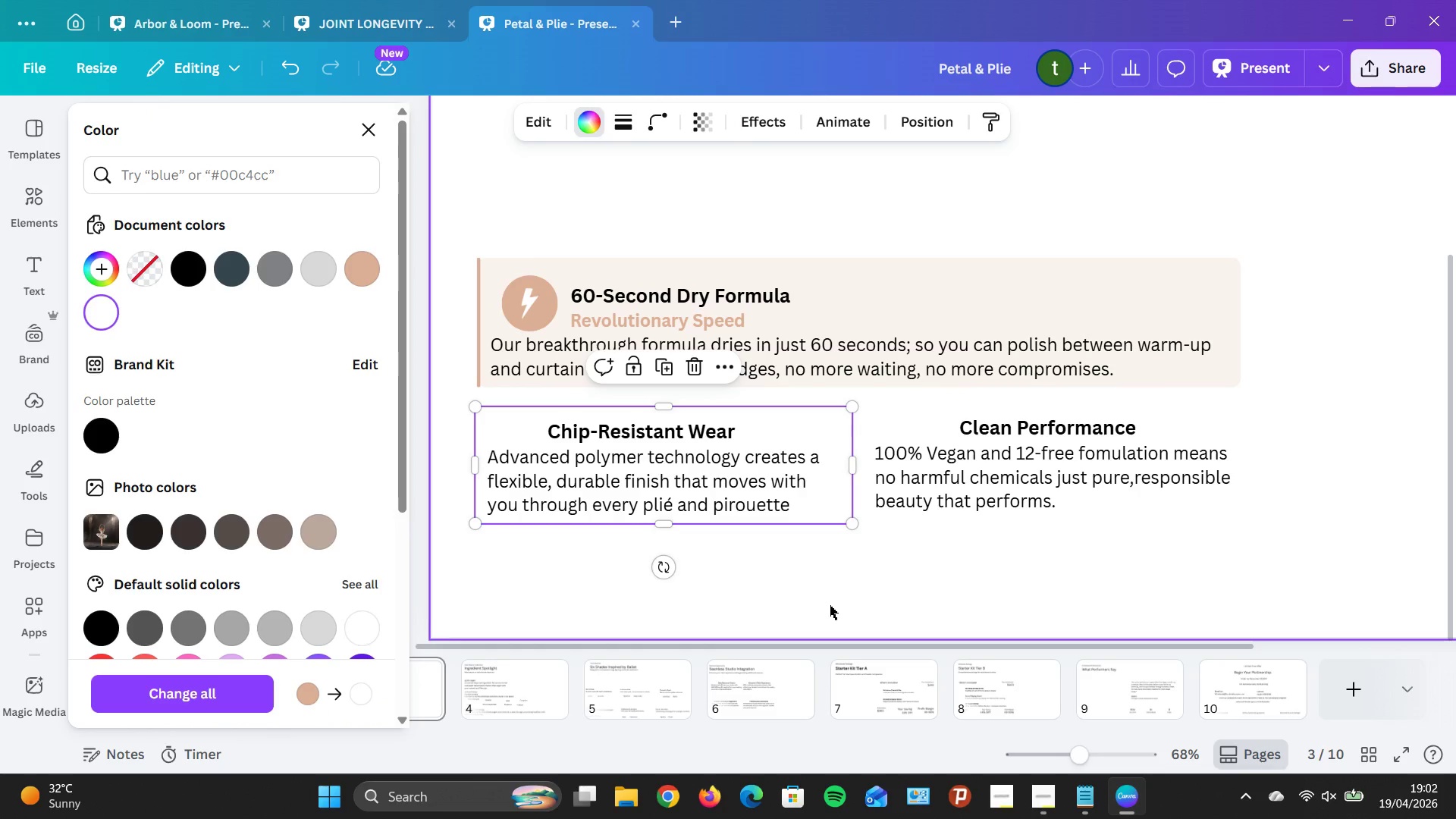 
left_click([830, 605])
 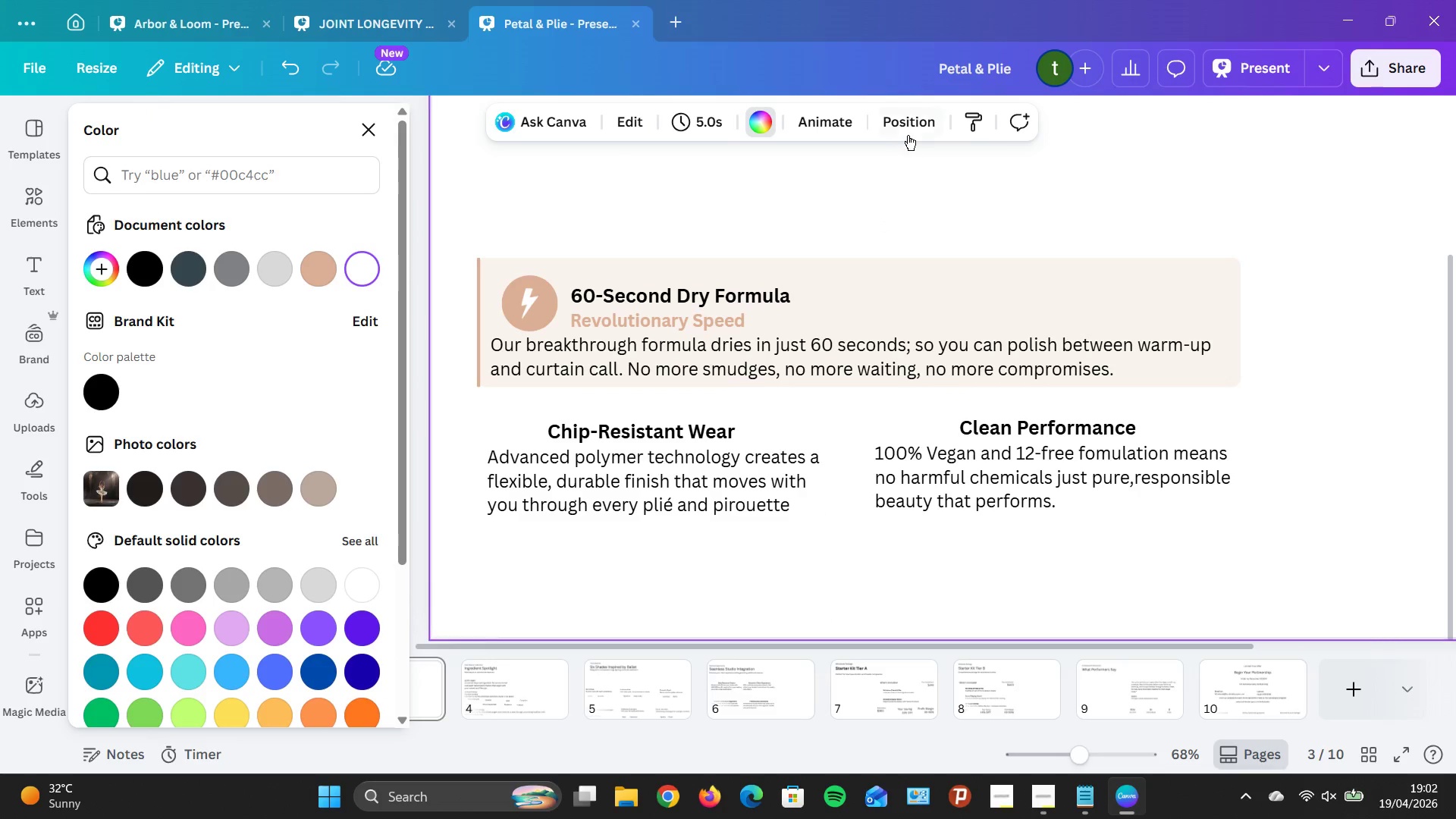 
left_click([909, 132])
 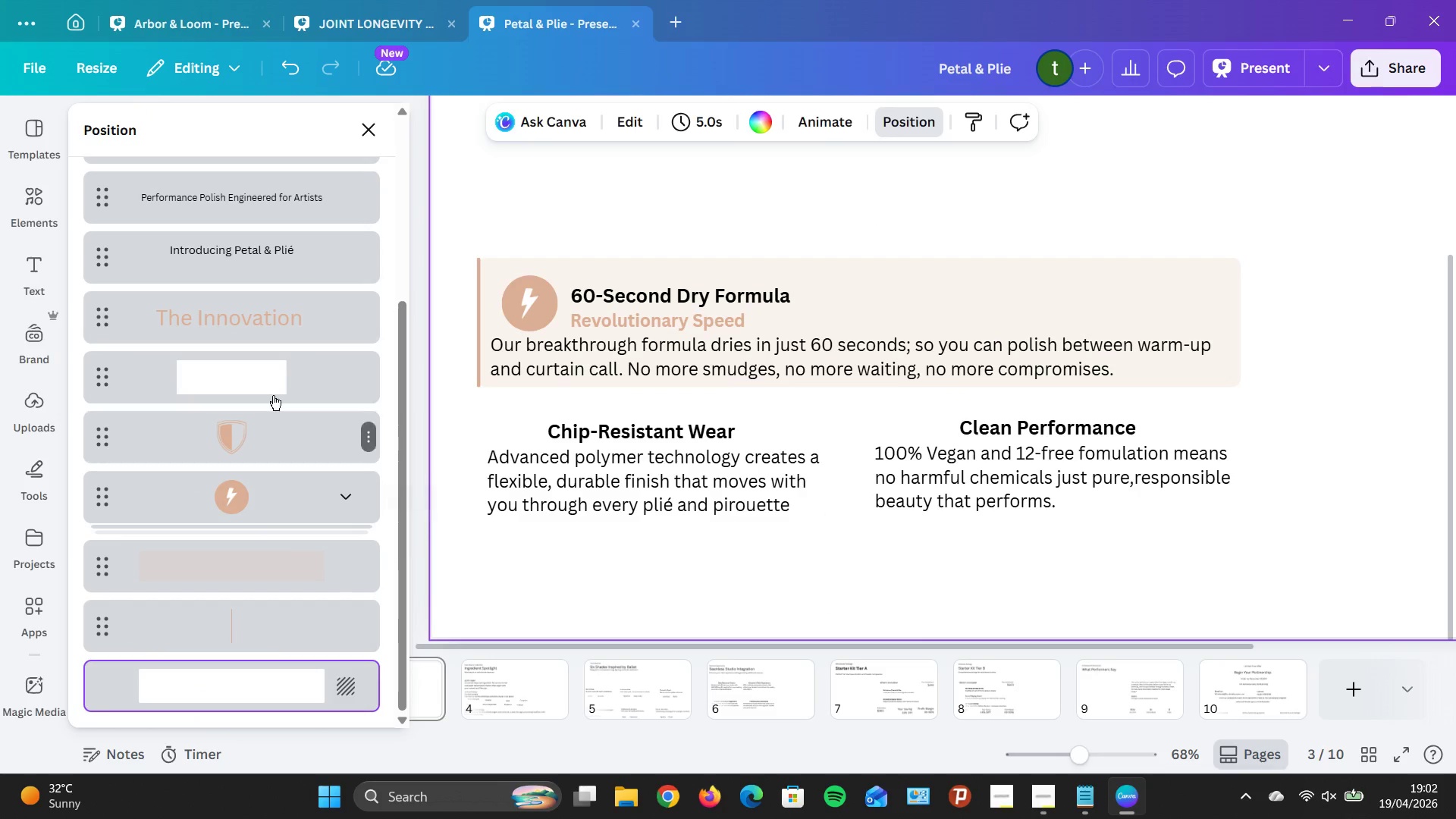 
left_click_drag(start_coordinate=[277, 370], to_coordinate=[266, 446])
 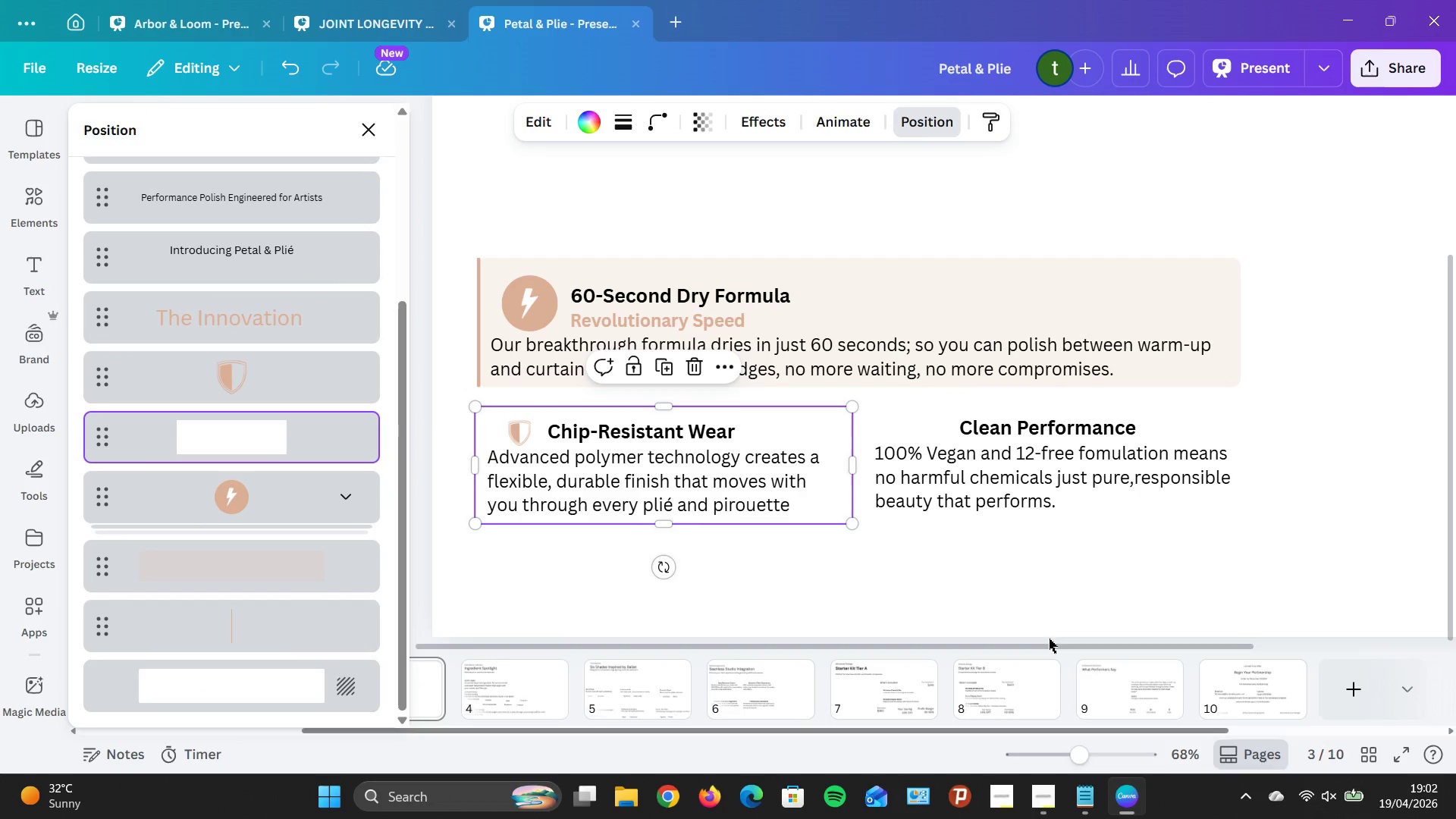 
left_click([1040, 627])
 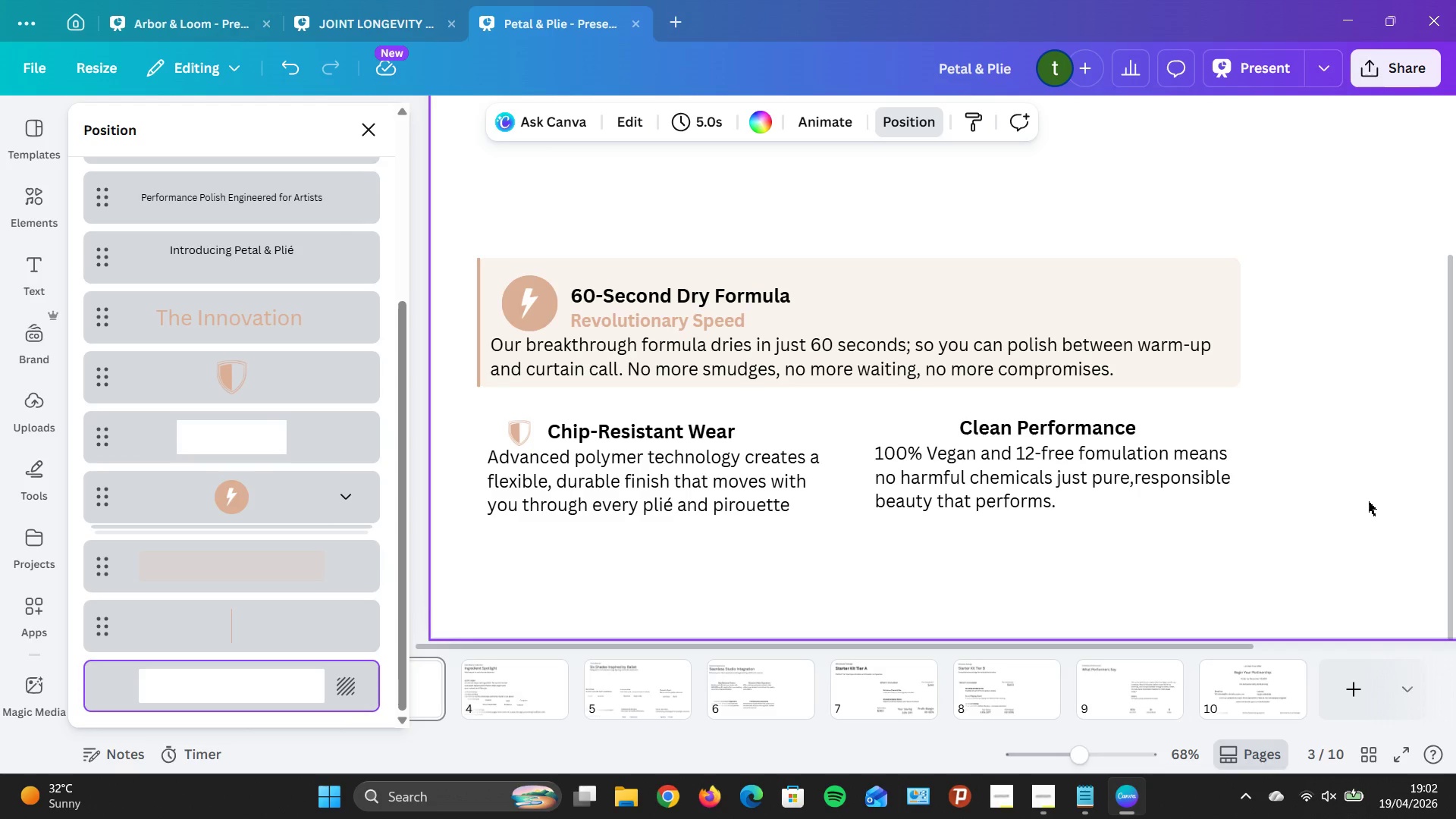 
wait(6.41)
 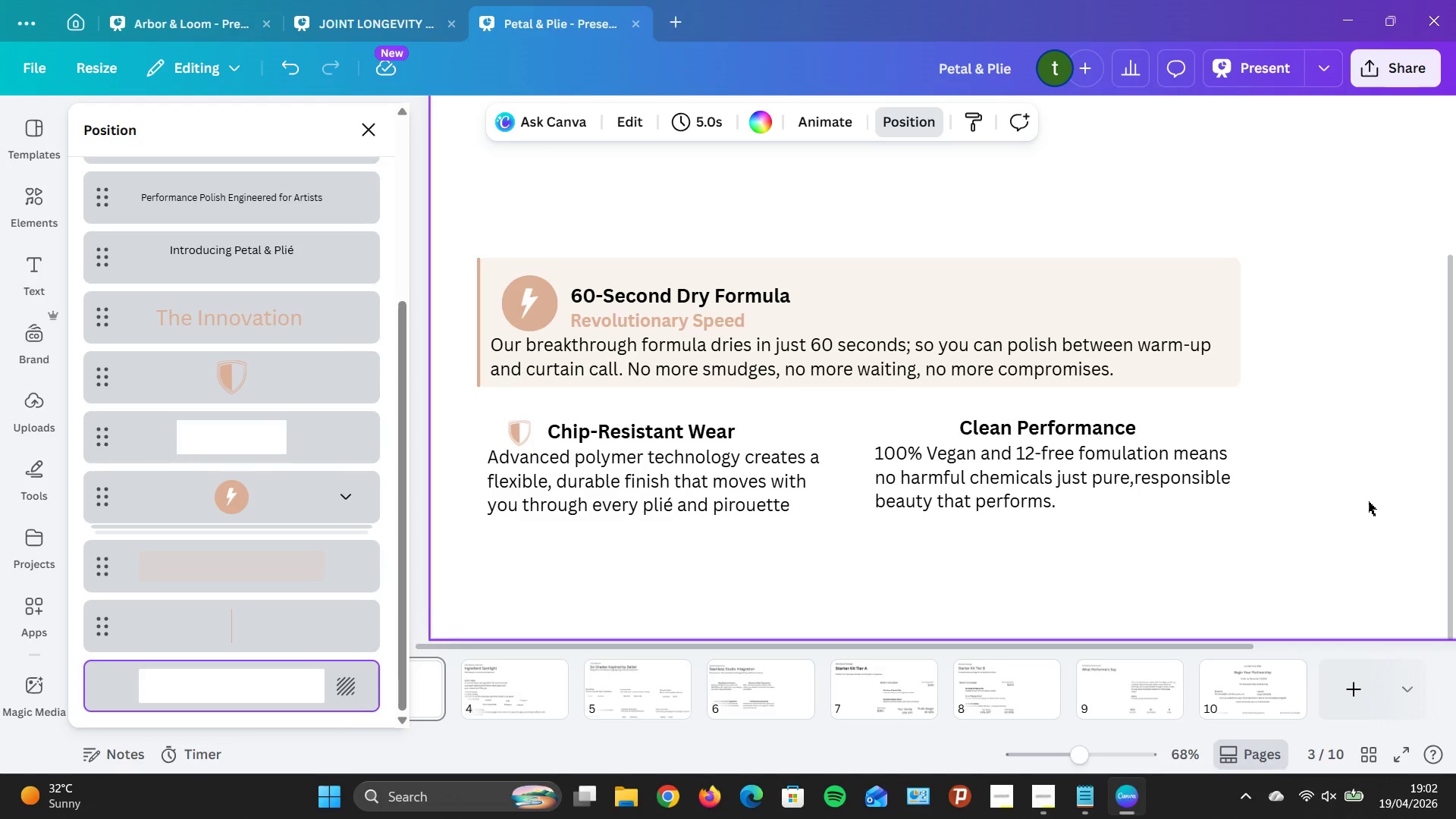 
left_click_drag(start_coordinate=[1105, 496], to_coordinate=[1089, 502])
 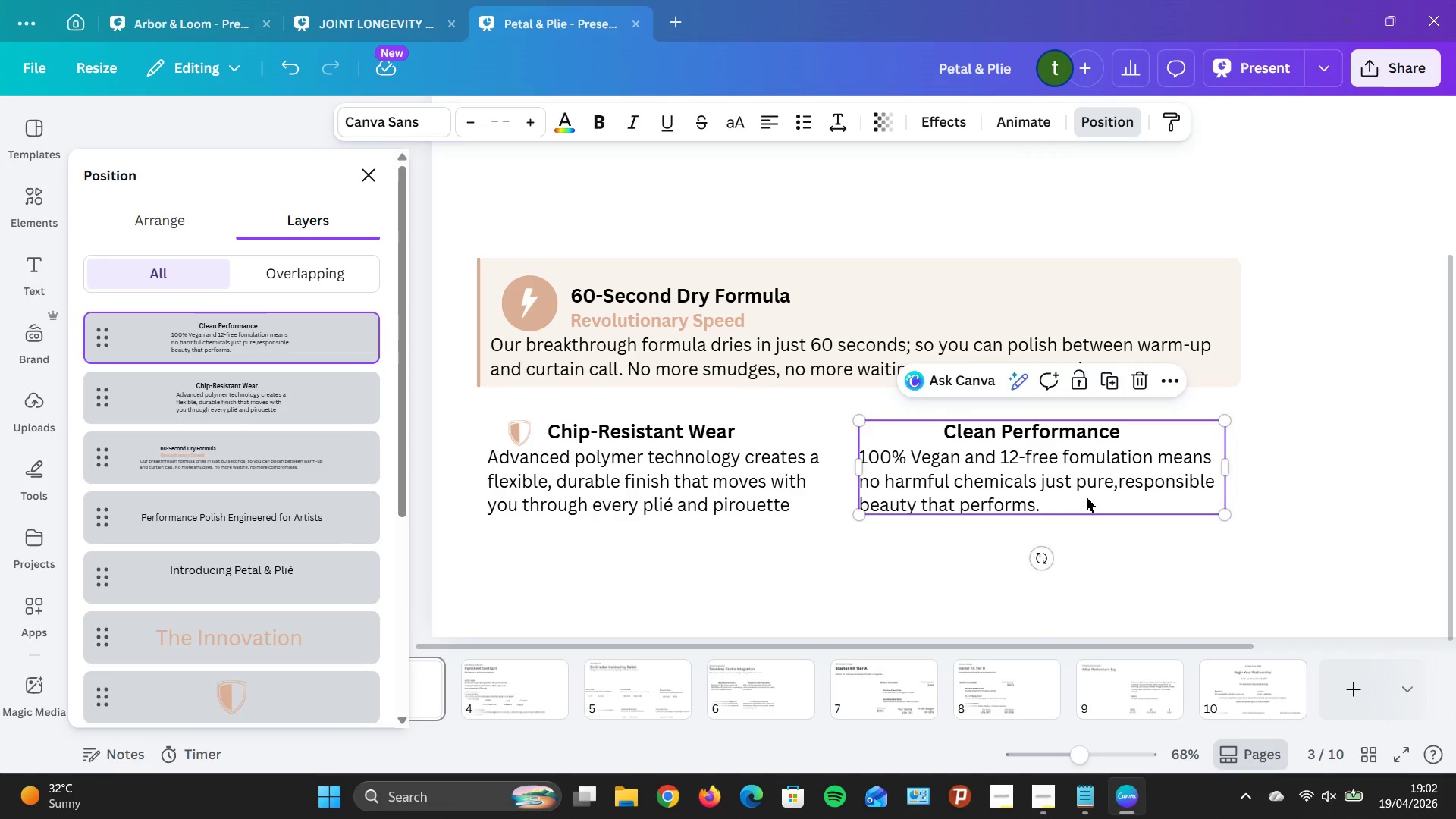 
hold_key(key=ArrowUp, duration=0.41)
 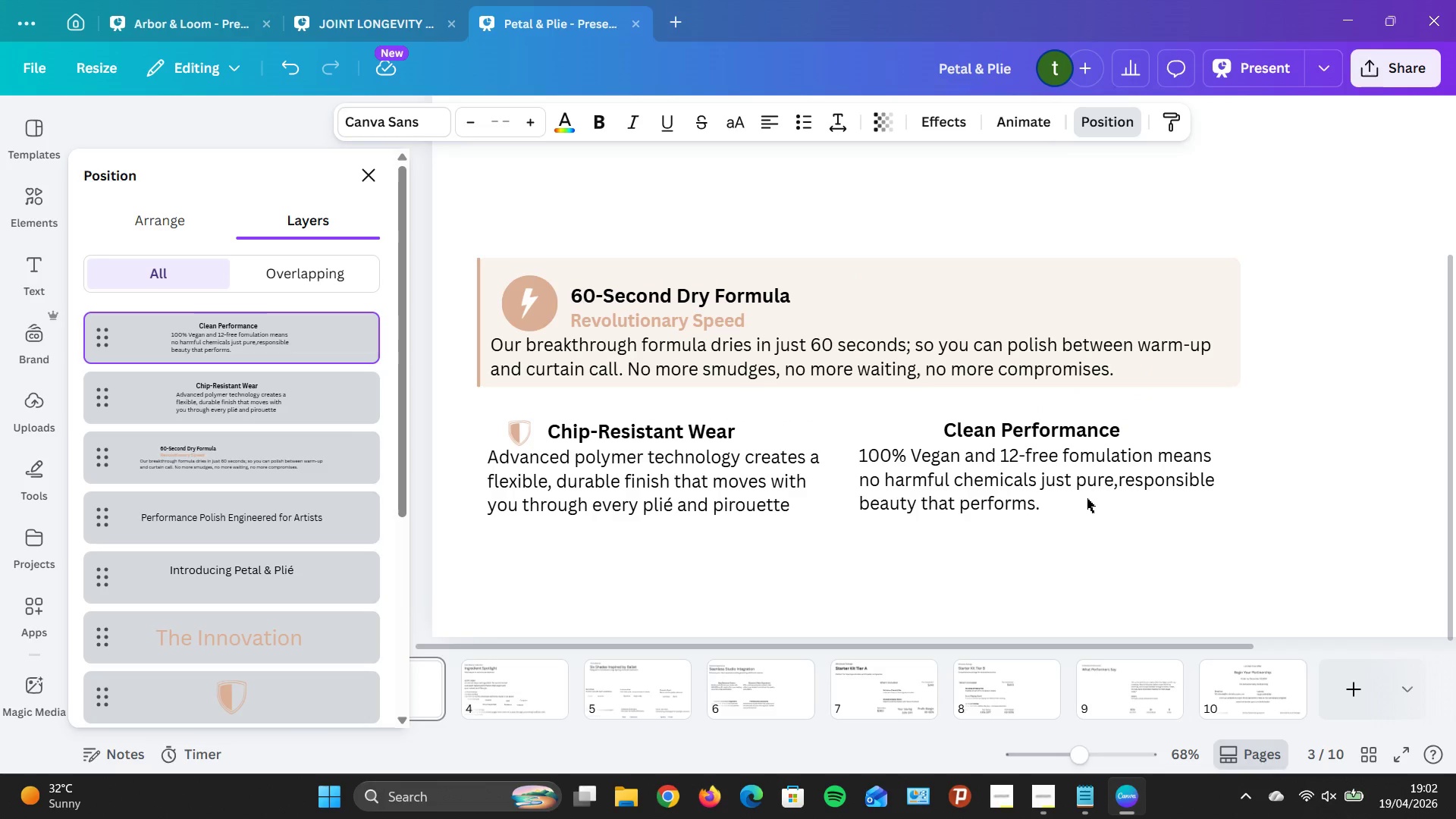 
key(ArrowUp)
 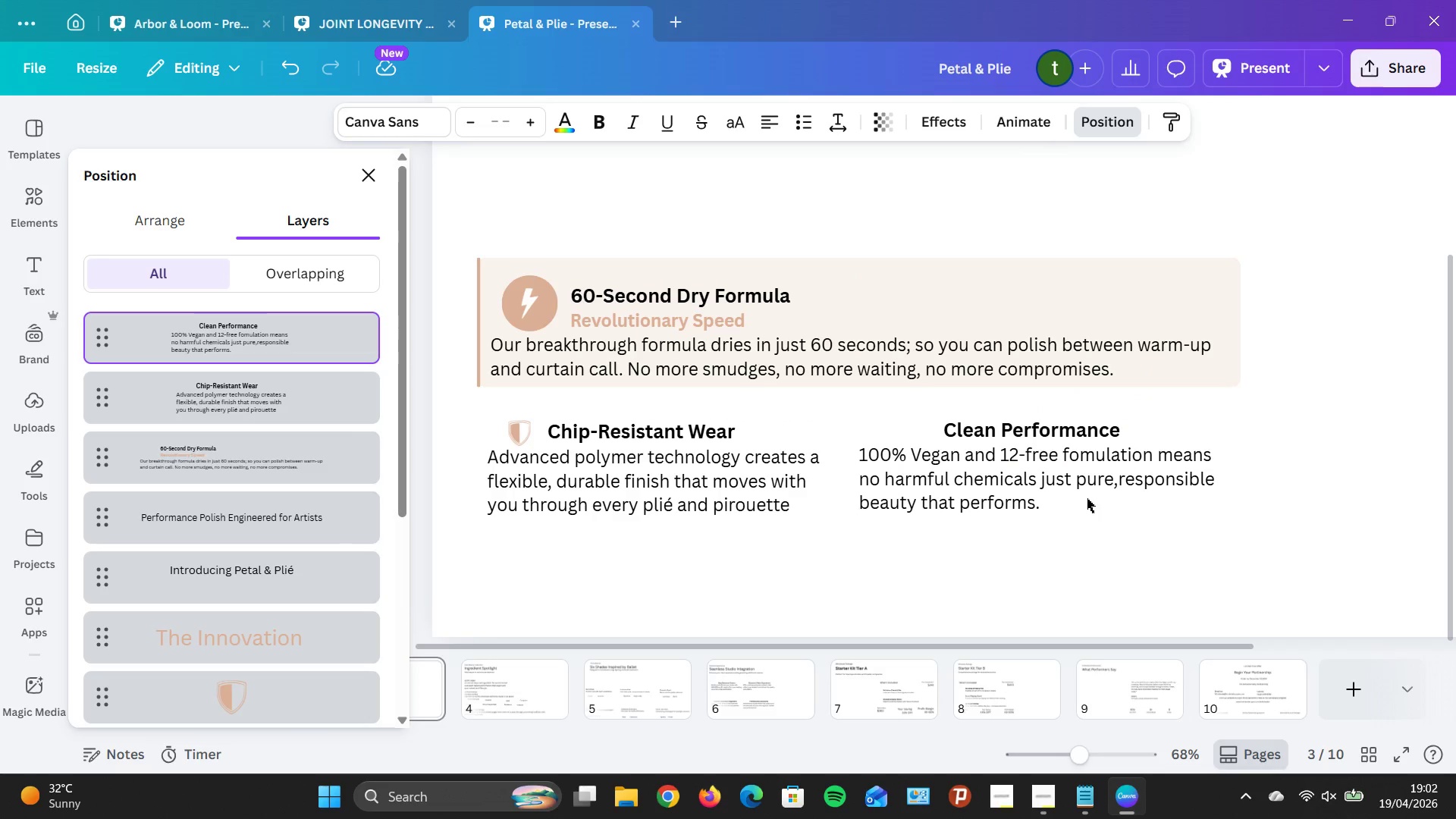 
hold_key(key=ArrowUp, duration=0.78)
 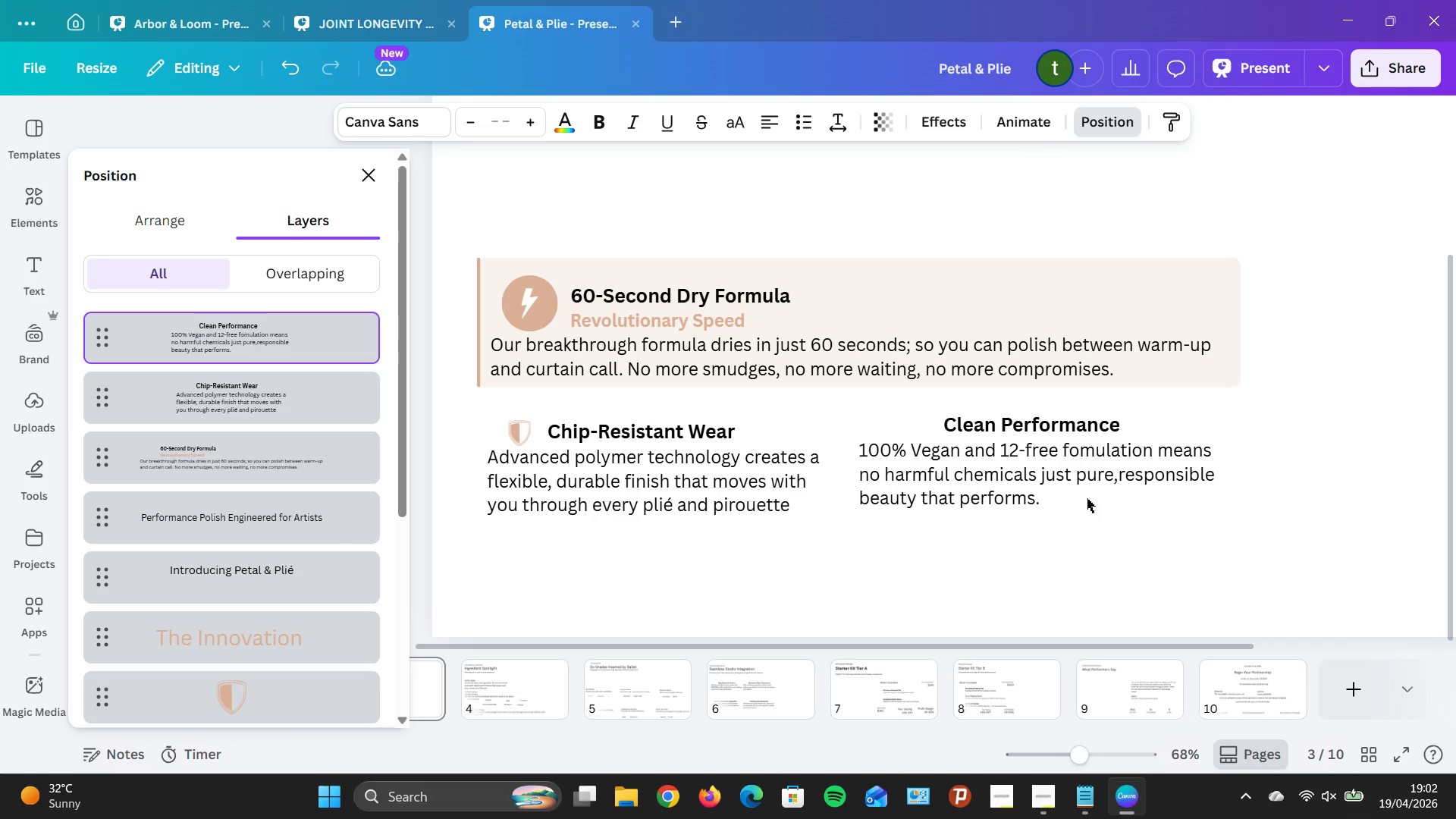 
hold_key(key=ArrowDown, duration=0.78)
 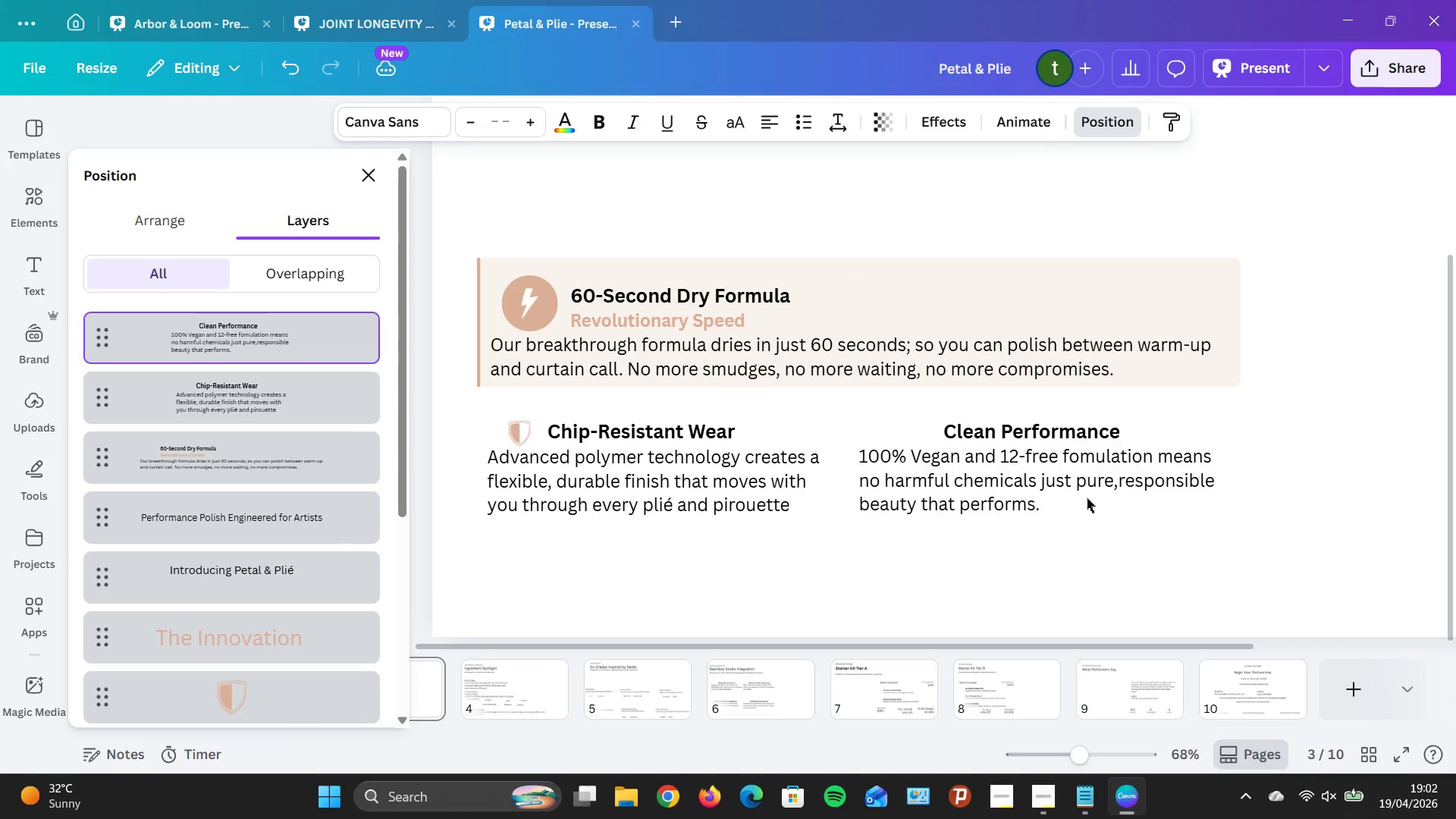 
key(ArrowDown)
 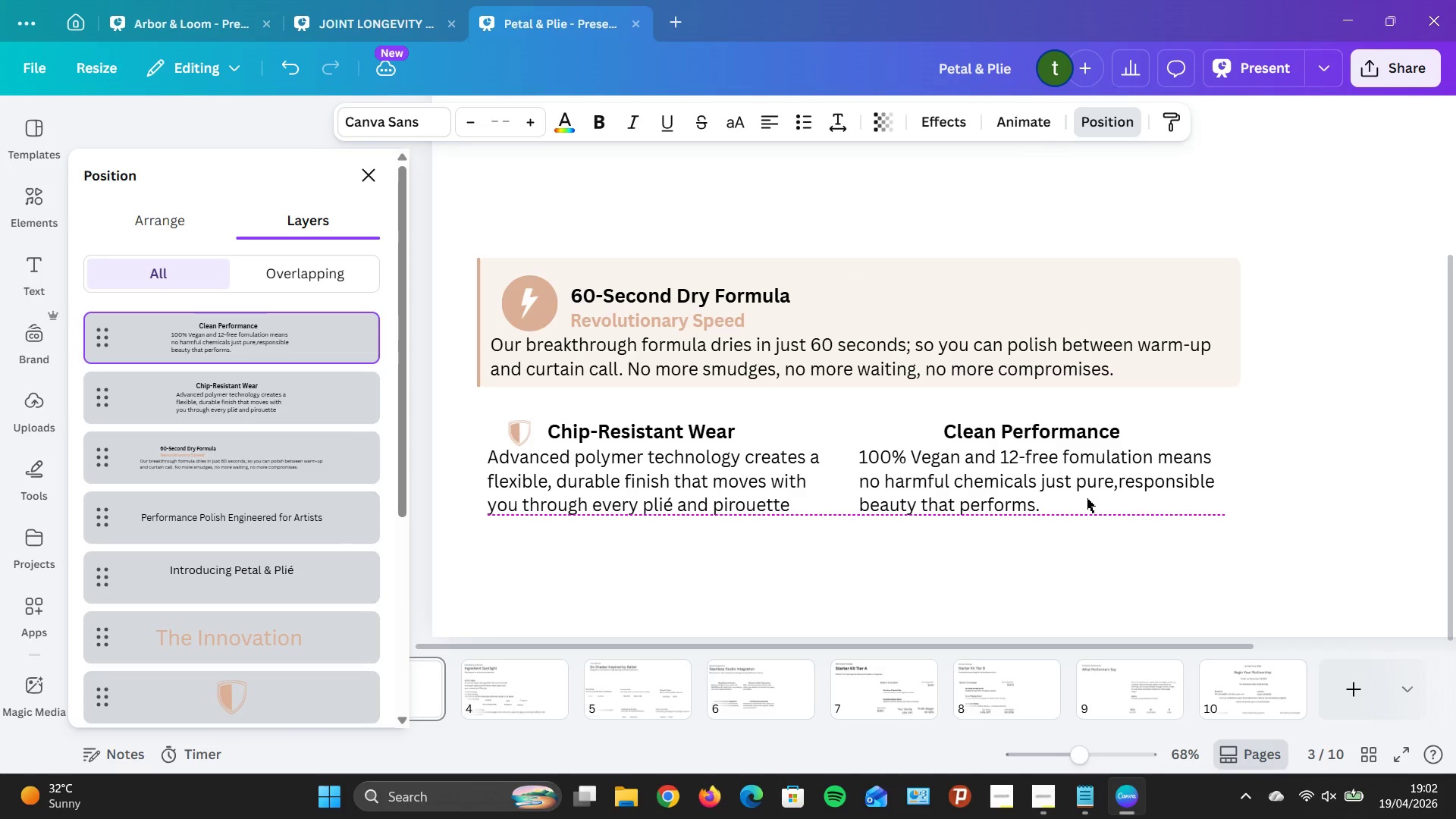 
hold_key(key=ArrowDown, duration=0.42)
 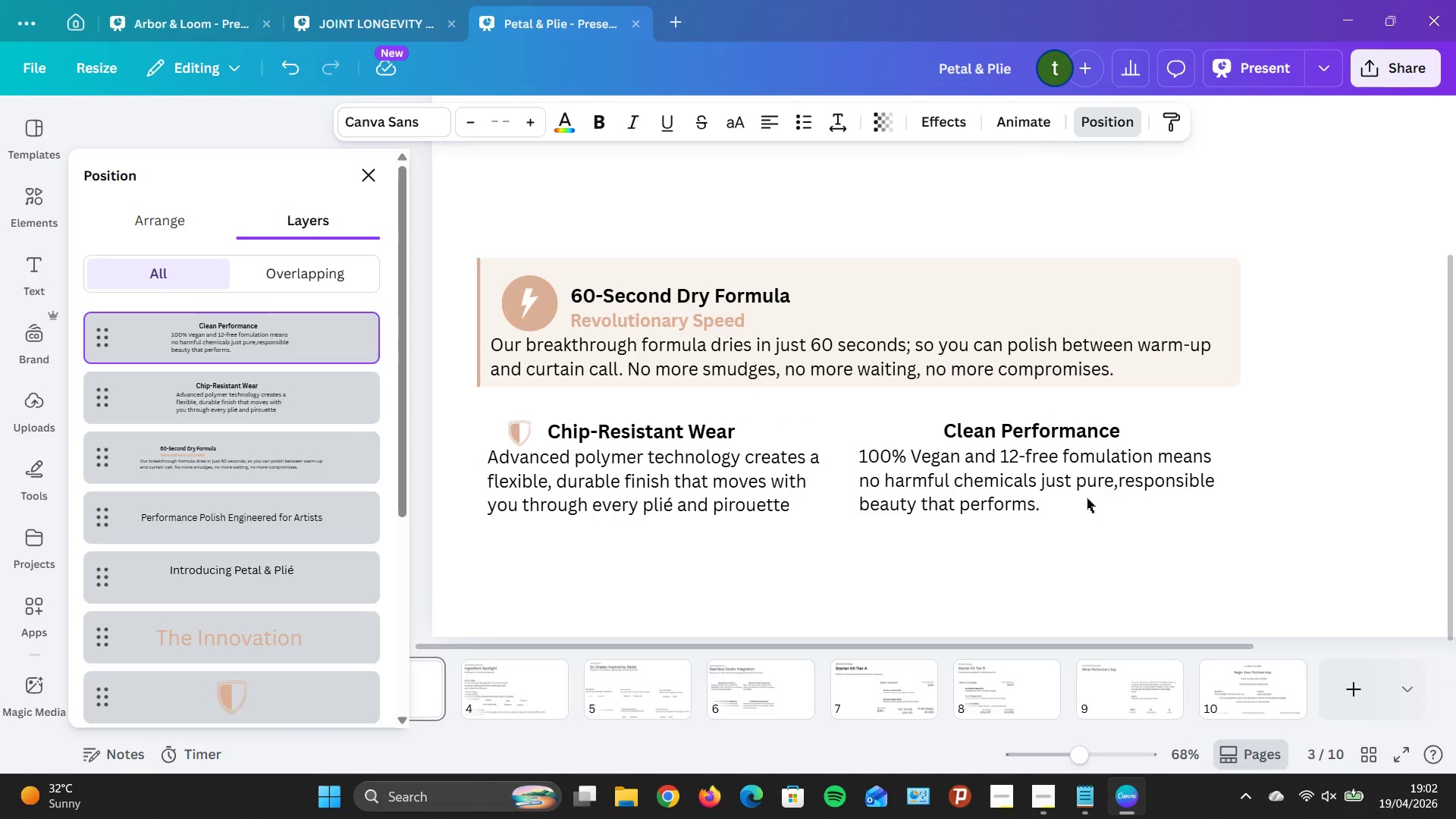 
key(ArrowUp)
 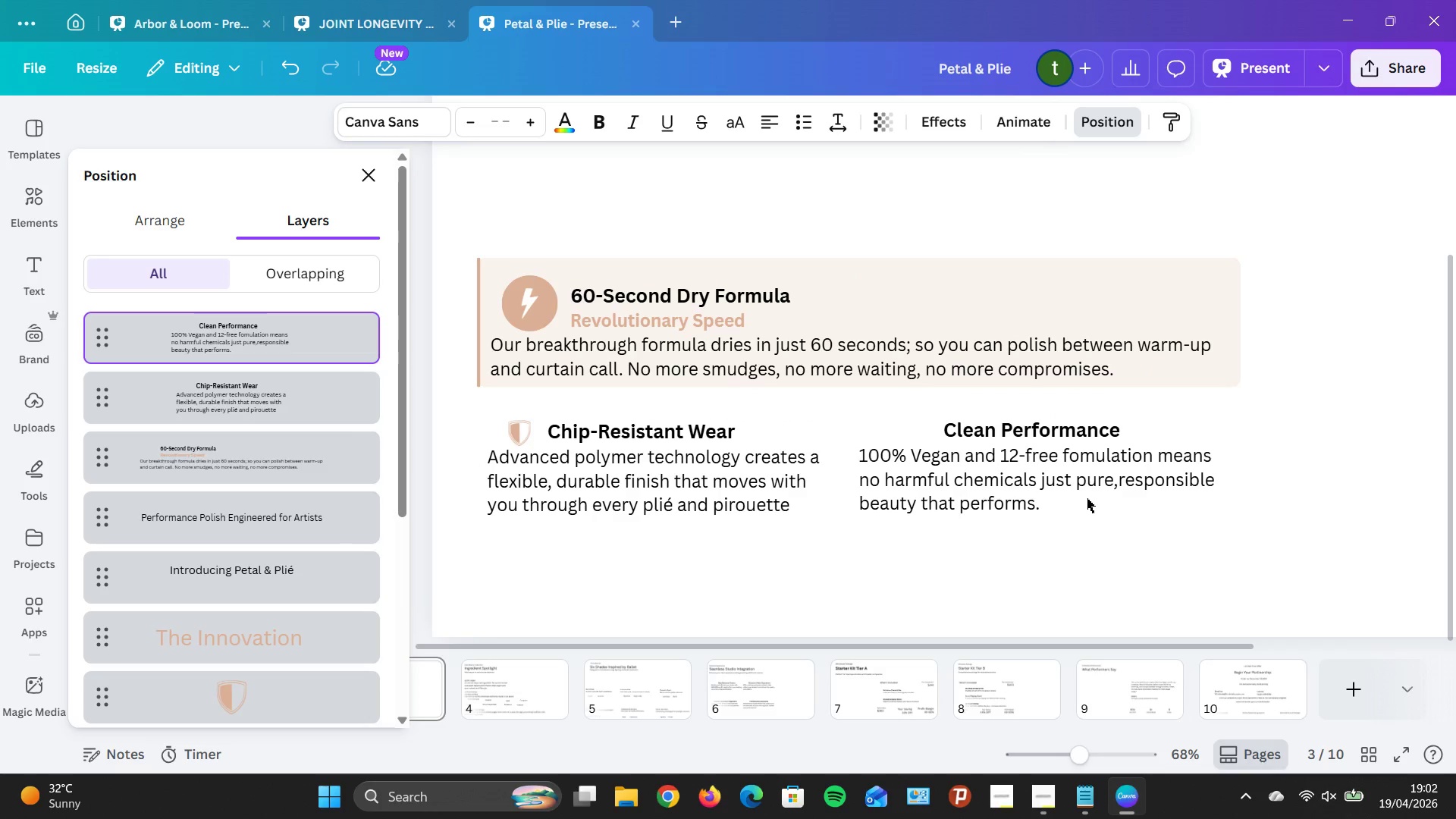 
hold_key(key=ArrowUp, duration=0.69)
 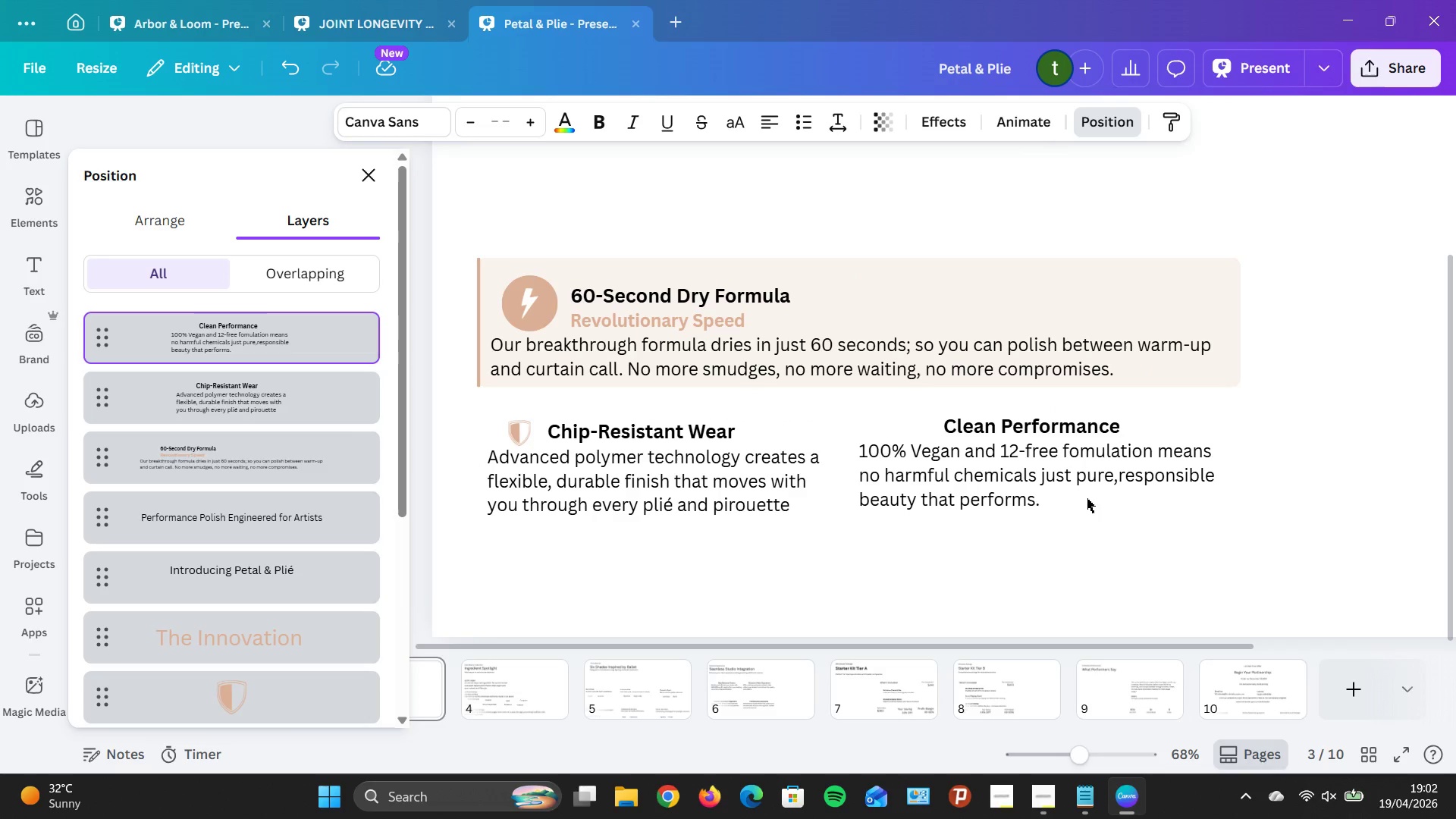 
hold_key(key=ArrowUp, duration=0.7)
 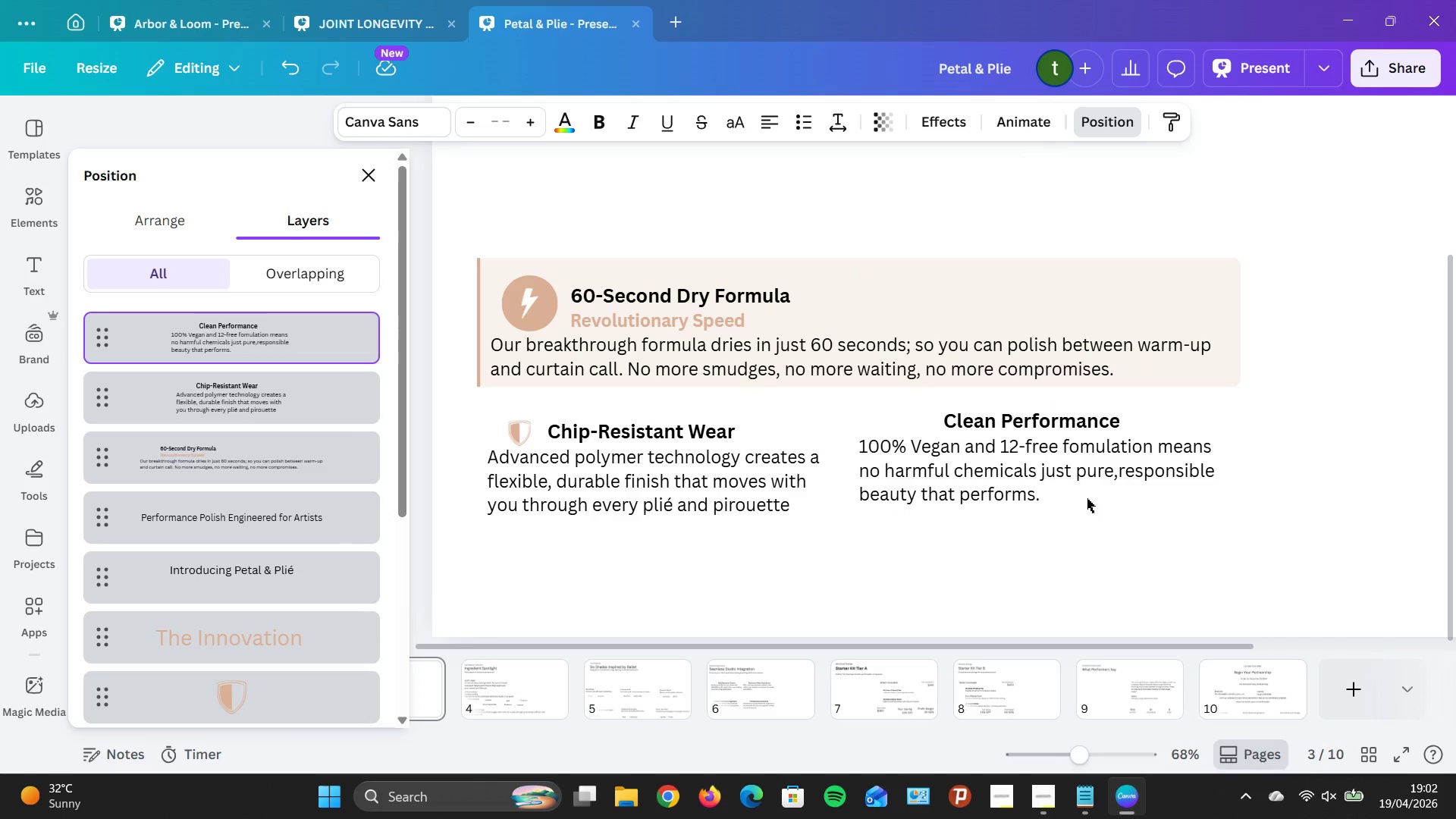 
hold_key(key=ArrowUp, duration=0.48)
 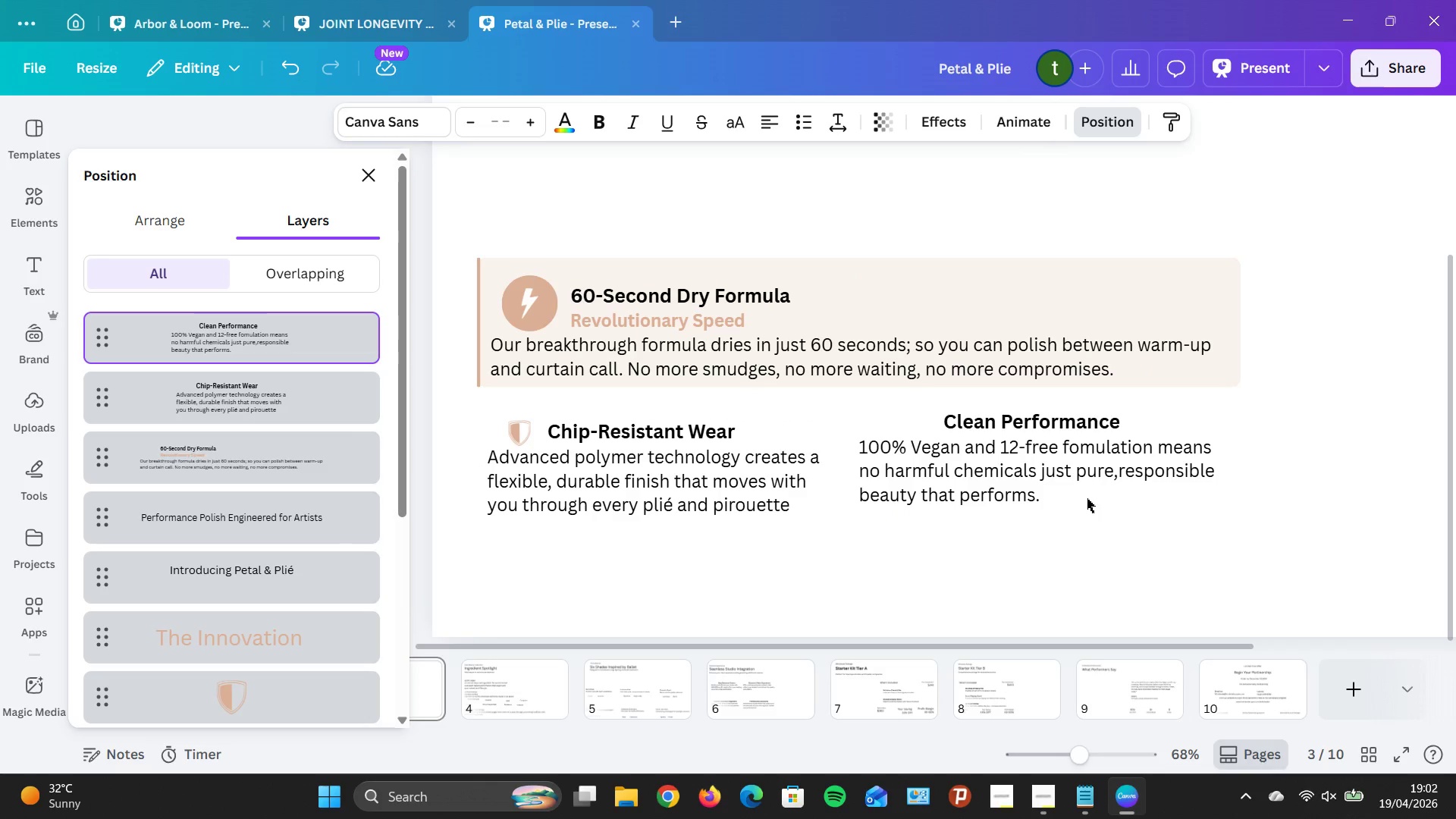 
hold_key(key=ArrowDown, duration=1.19)
 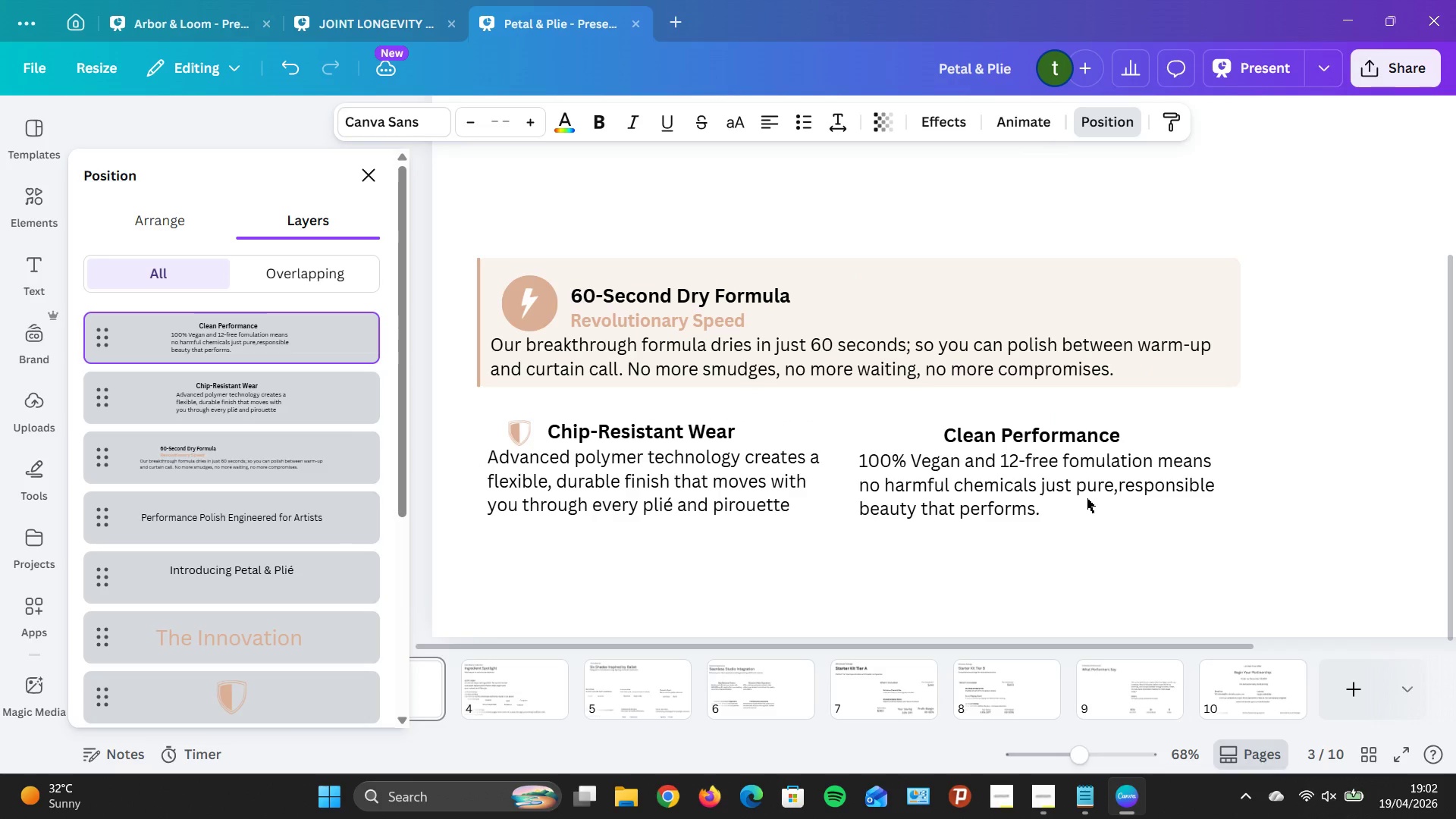 
key(ArrowUp)
 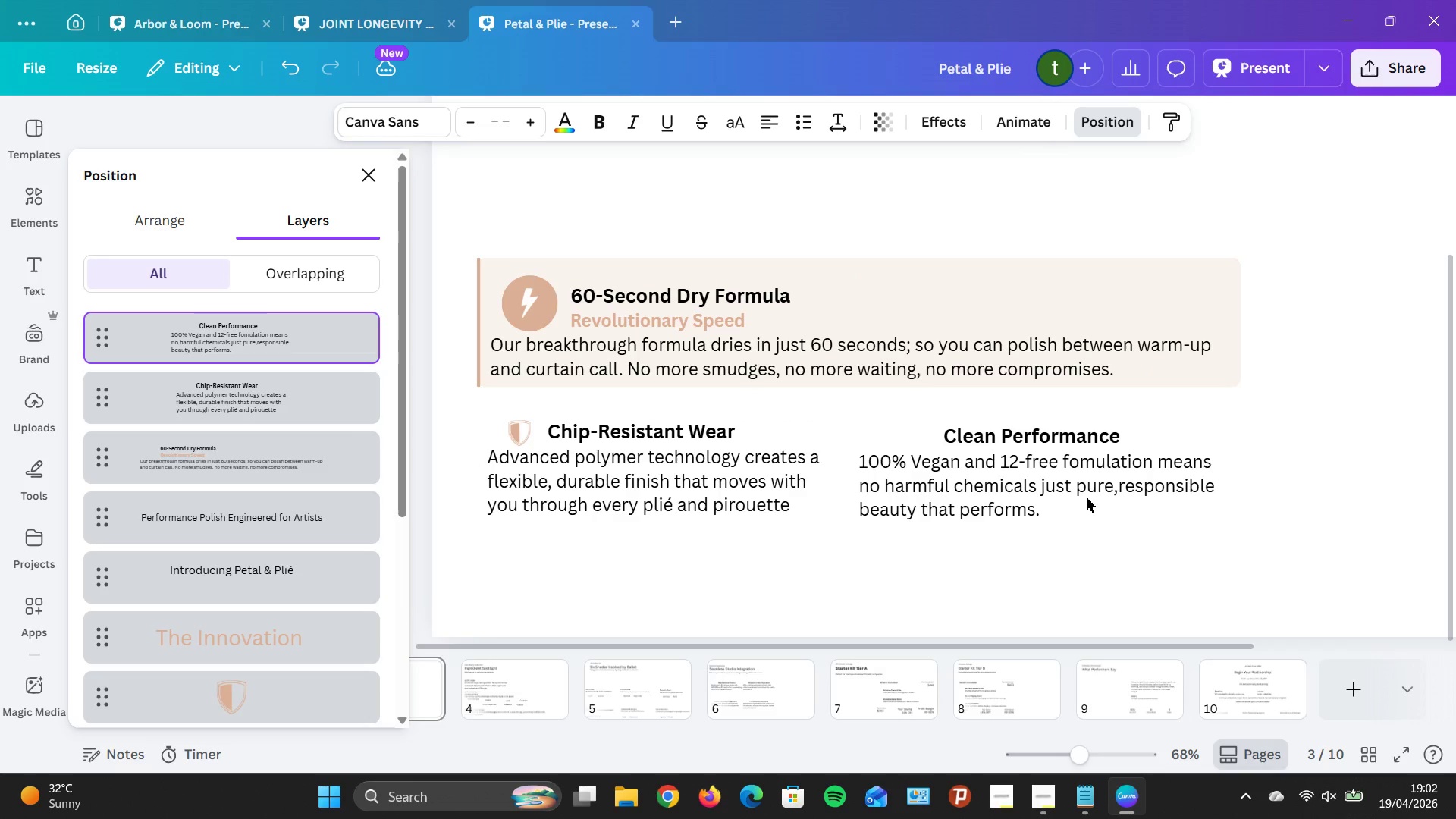 
key(ArrowDown)
 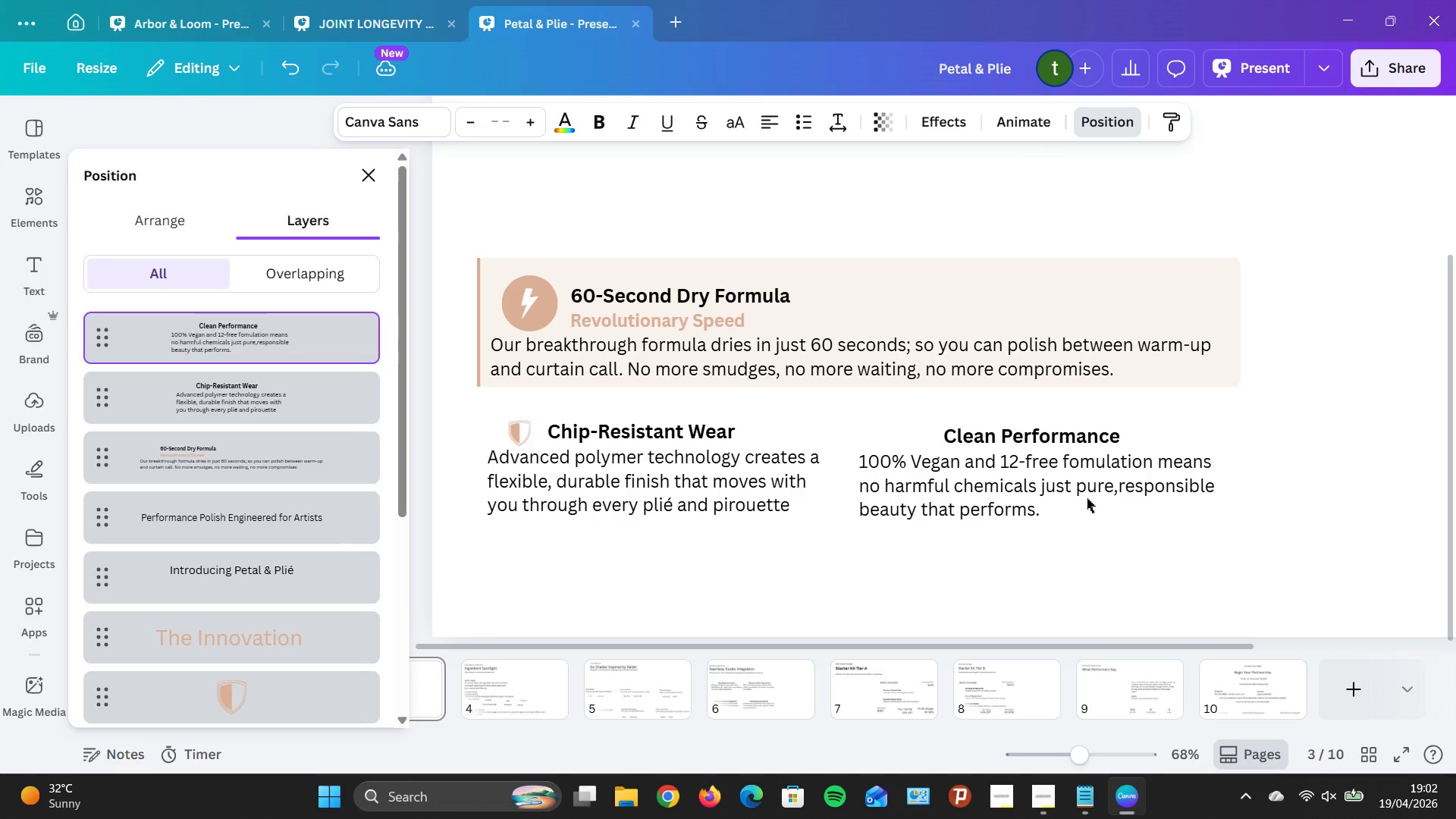 
hold_key(key=ArrowDown, duration=1.2)
 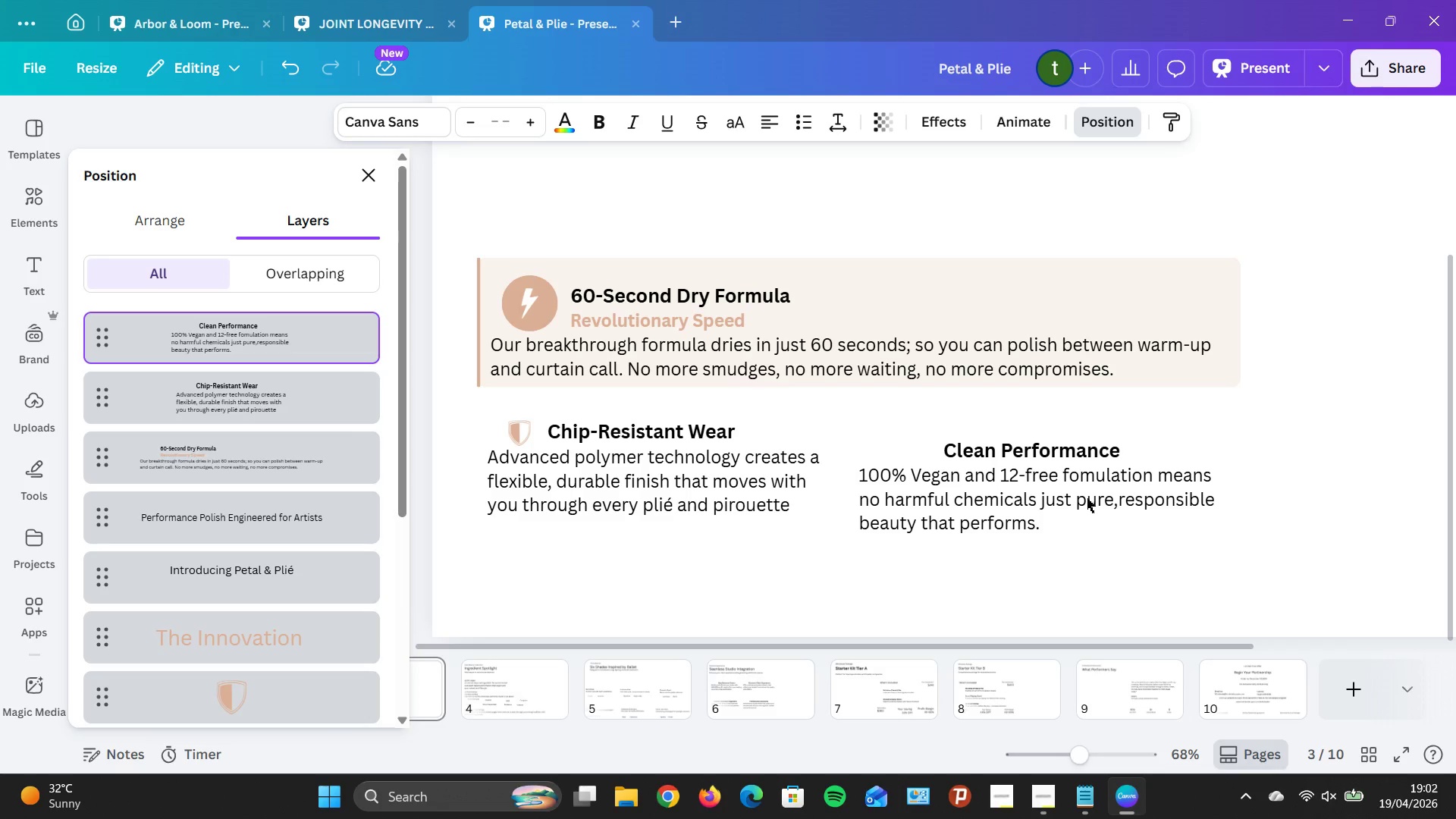 
hold_key(key=ArrowUp, duration=1.11)
 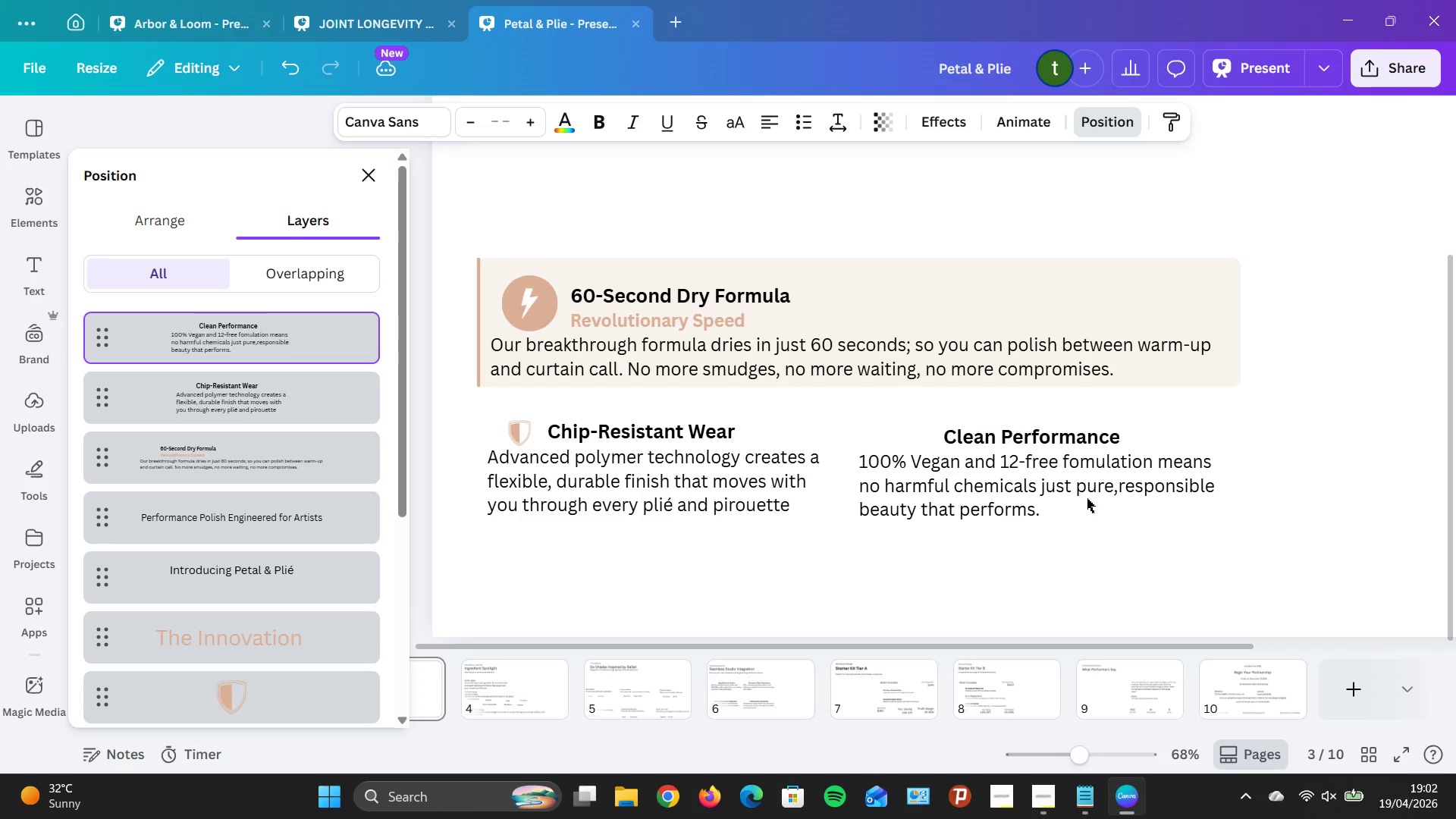 
key(ArrowUp)
 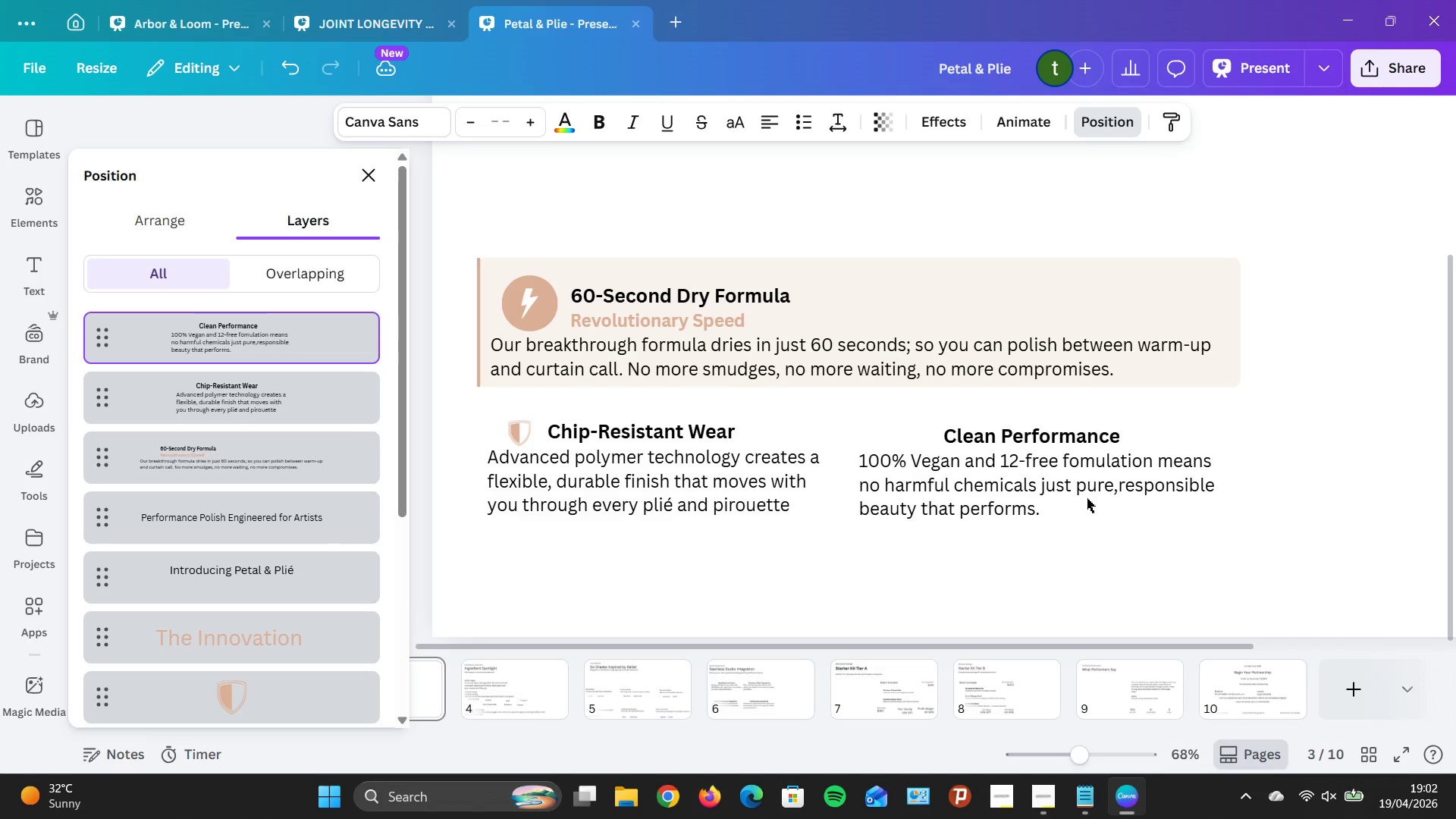 
key(ArrowUp)
 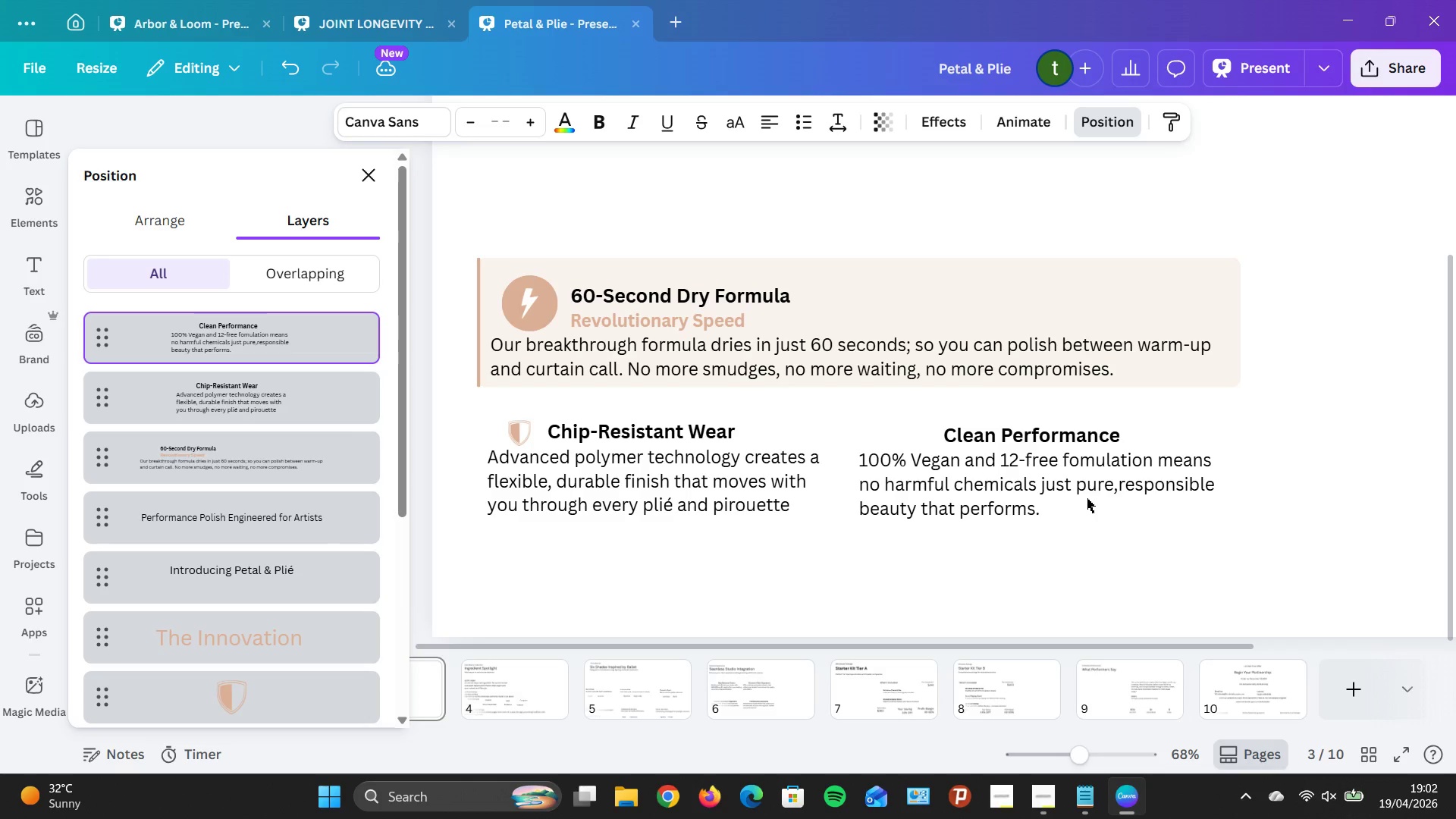 
key(ArrowUp)
 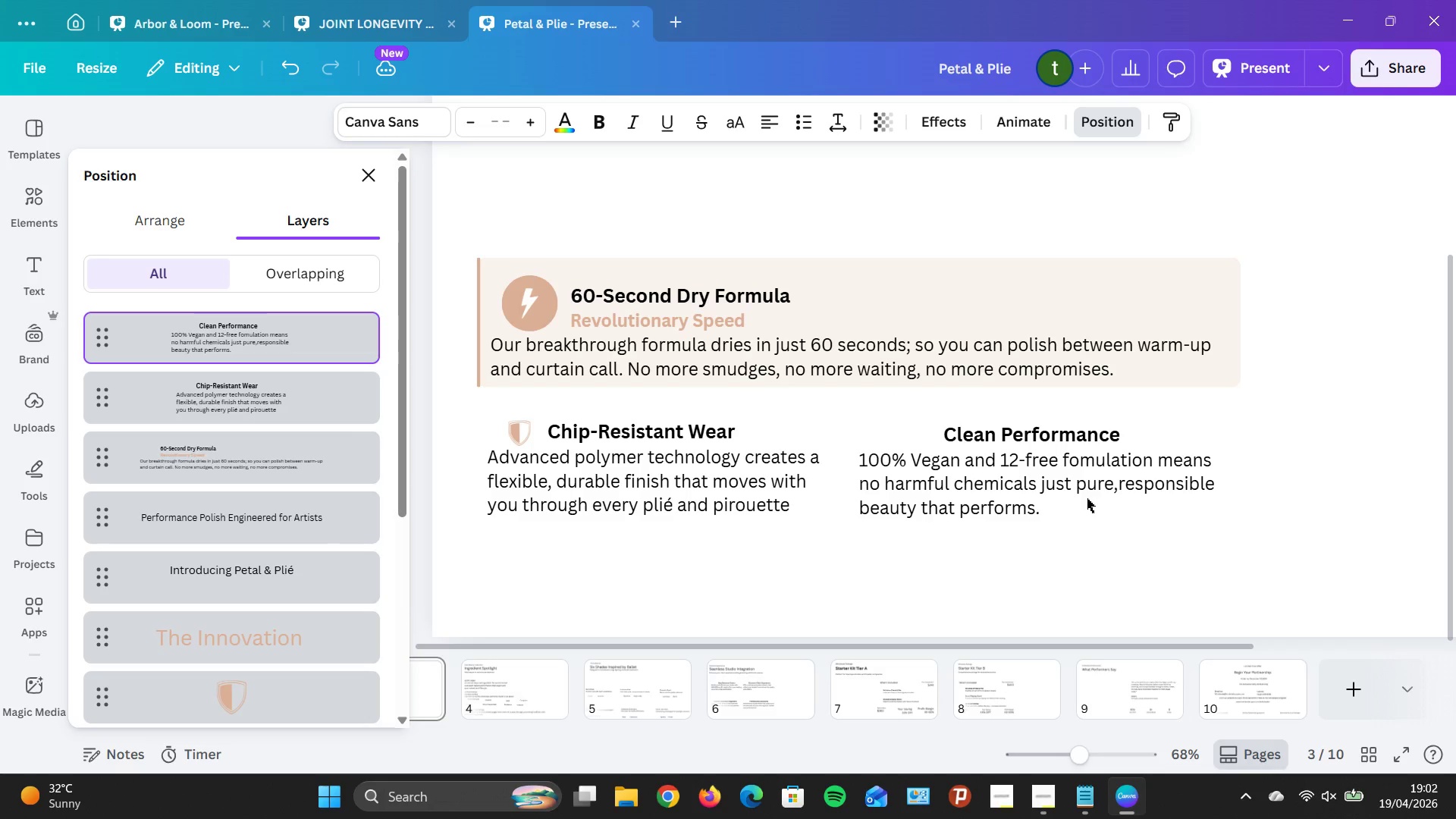 
key(ArrowUp)
 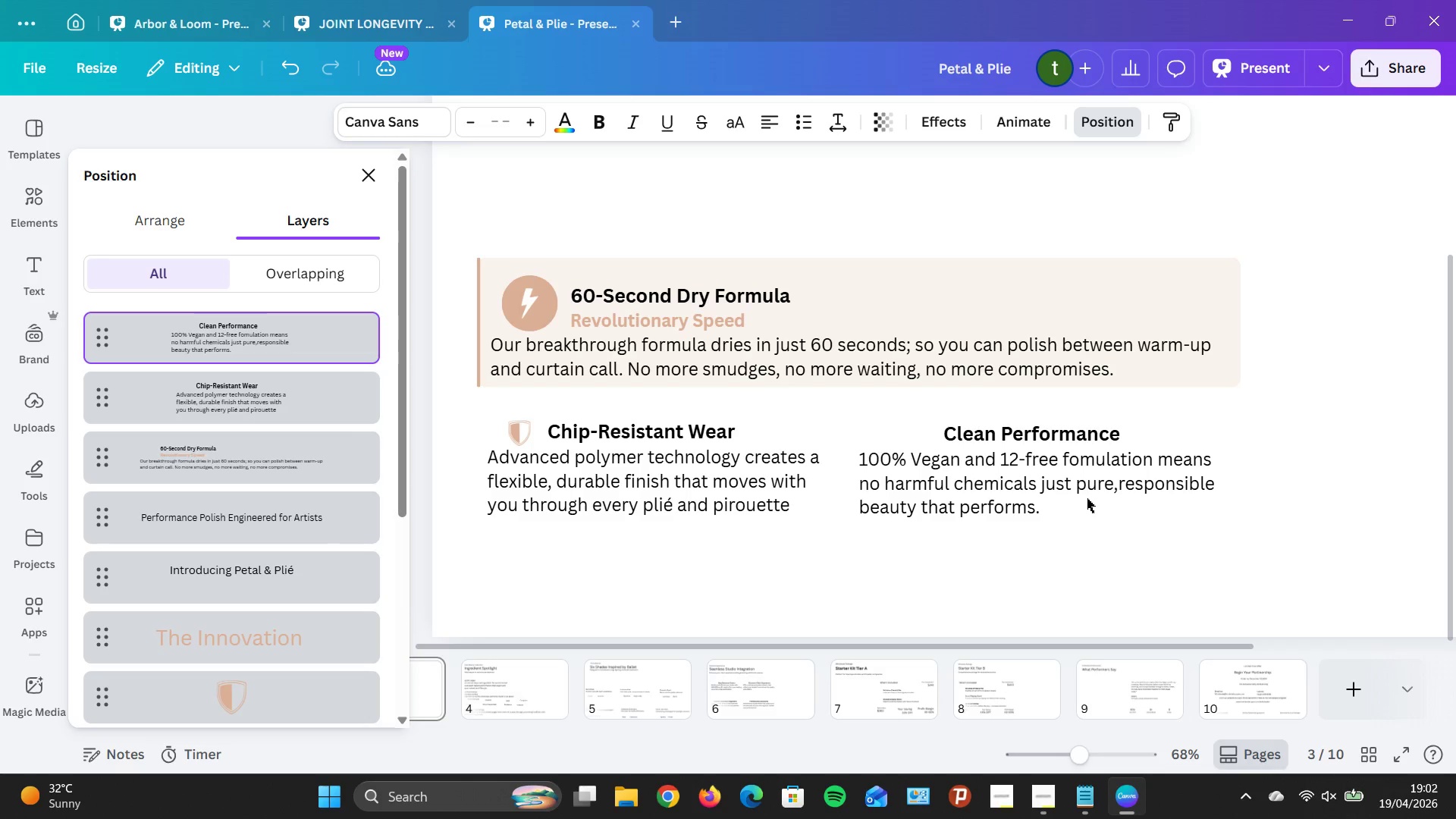 
key(ArrowUp)
 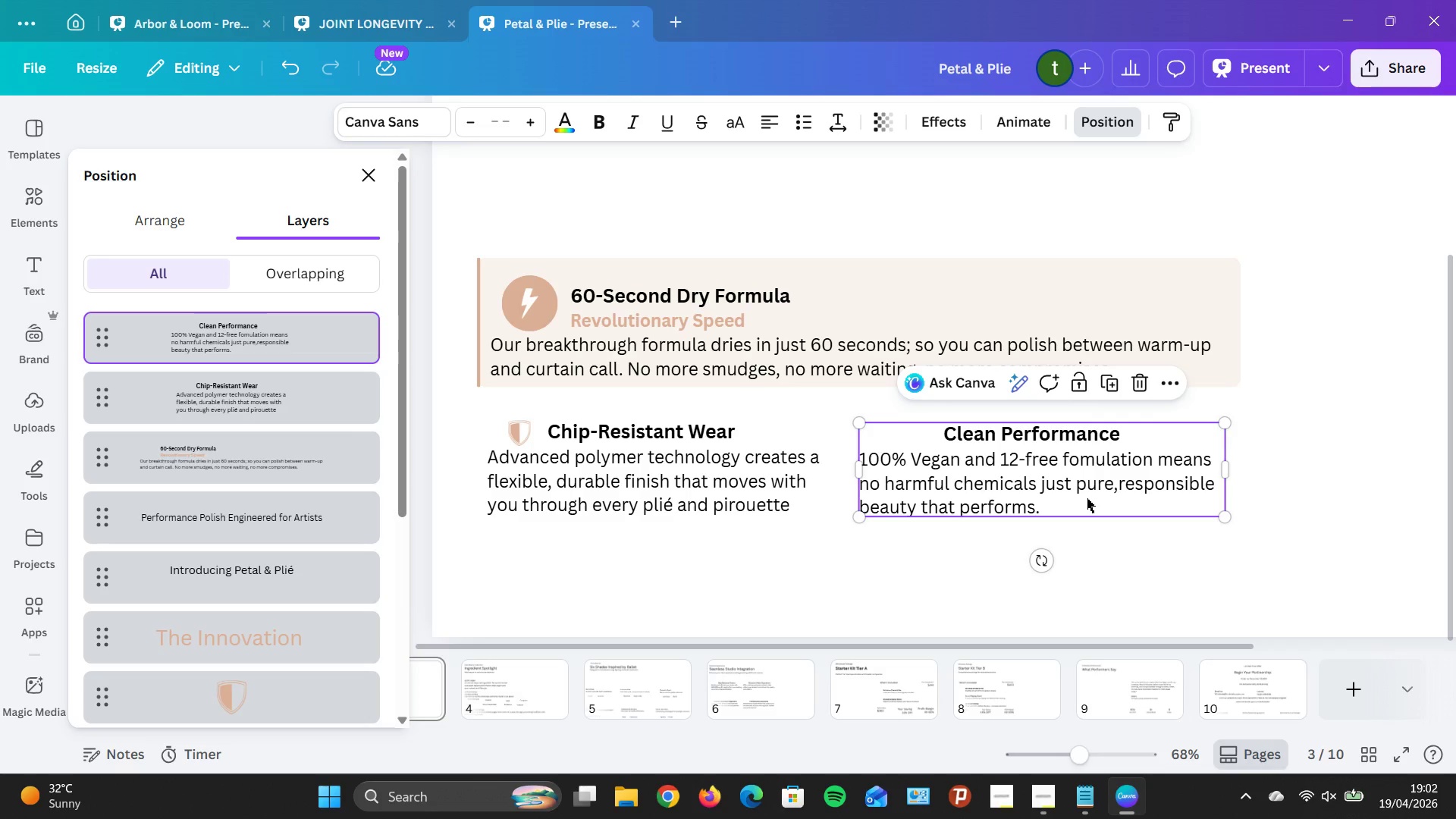 
key(ArrowUp)
 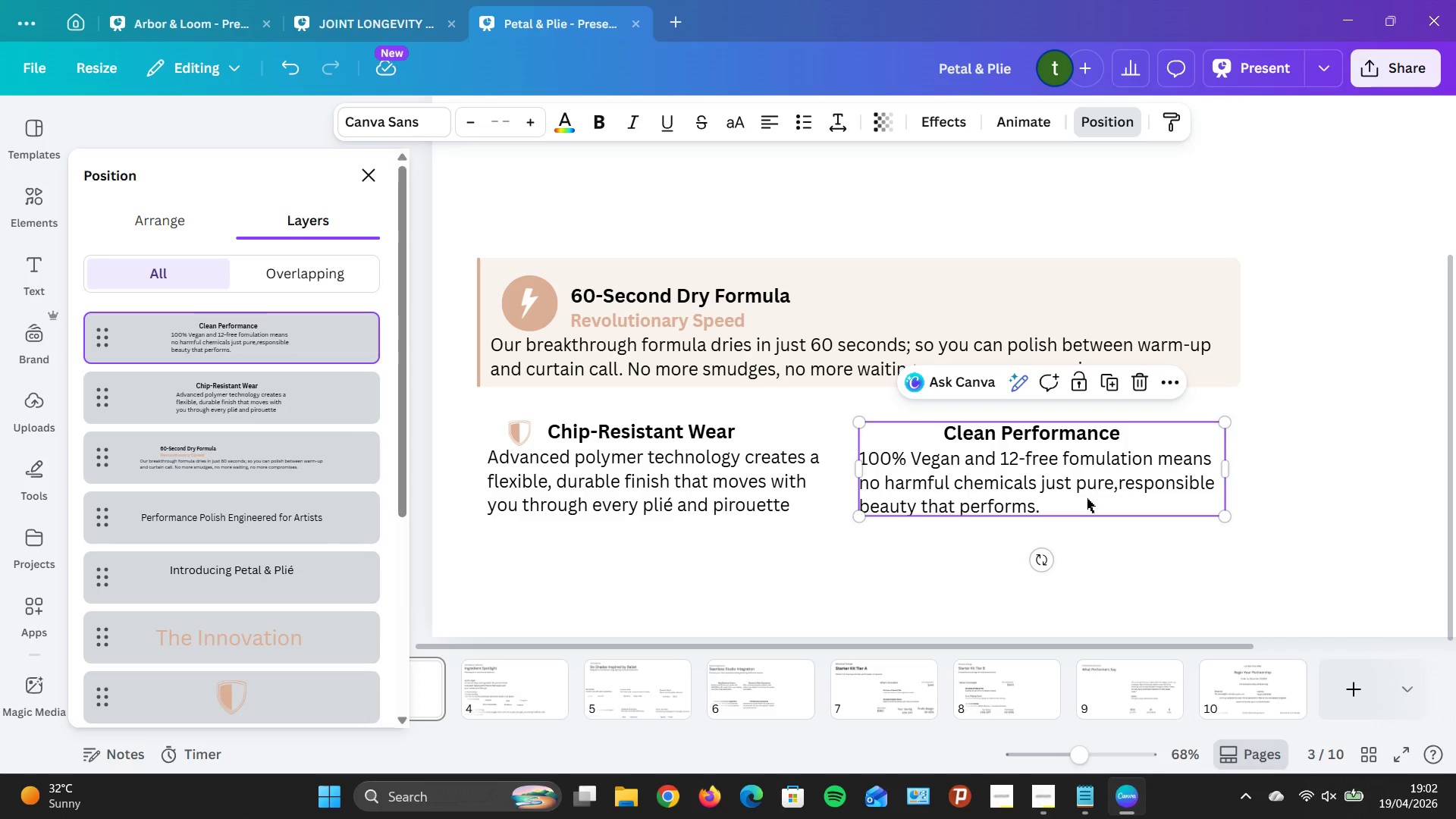 
key(ArrowUp)
 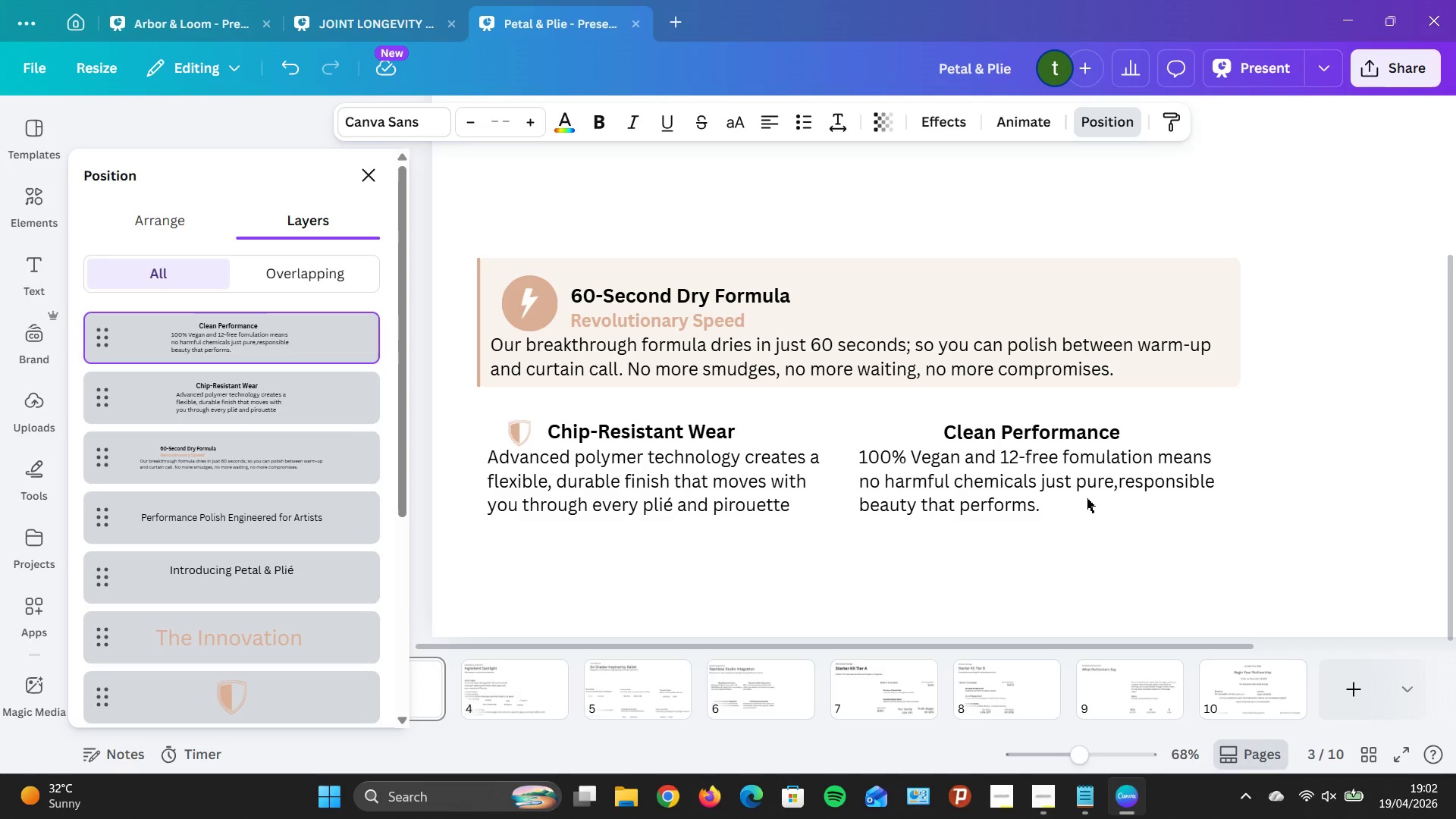 
key(ArrowUp)
 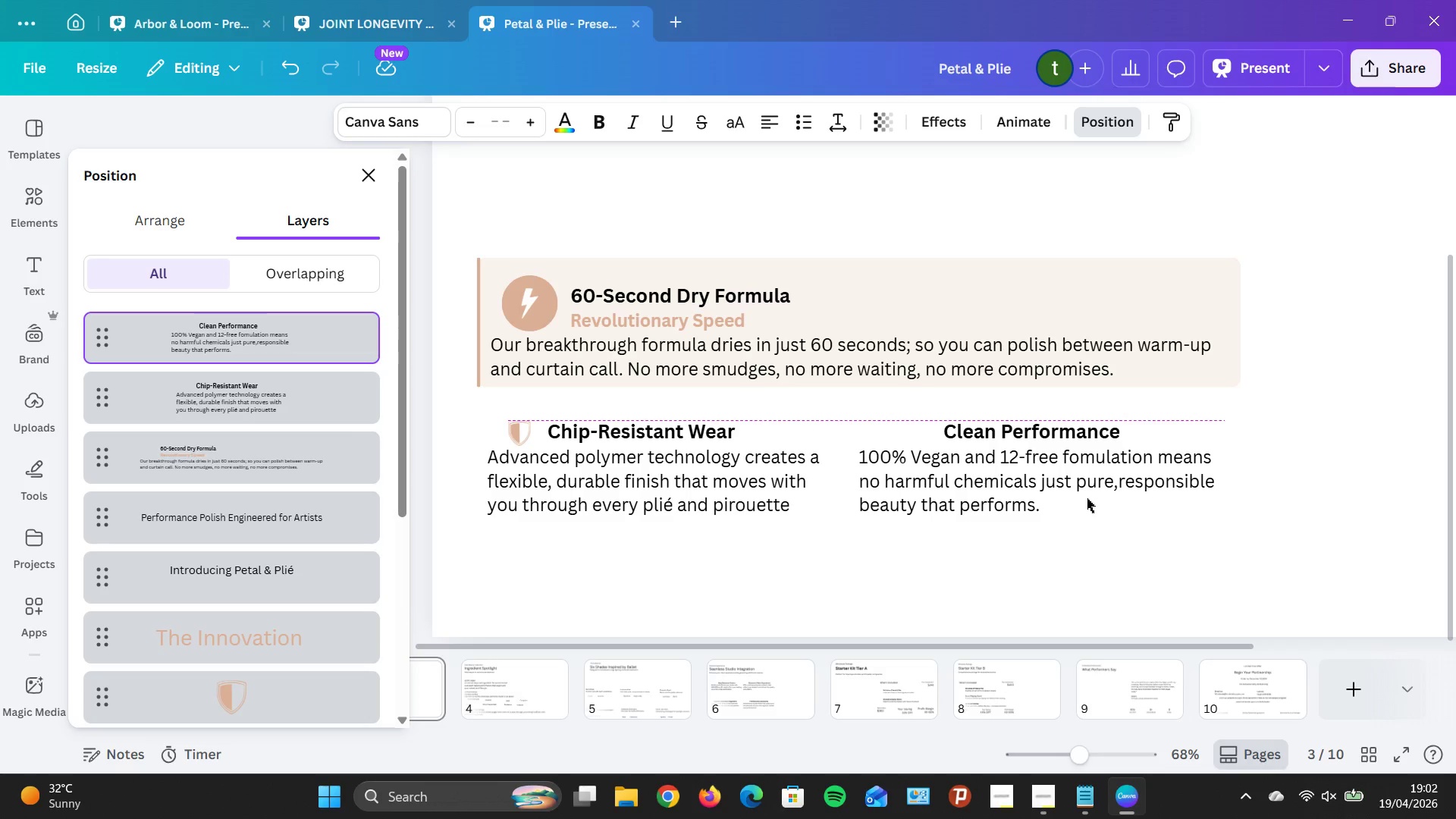 
key(ArrowUp)
 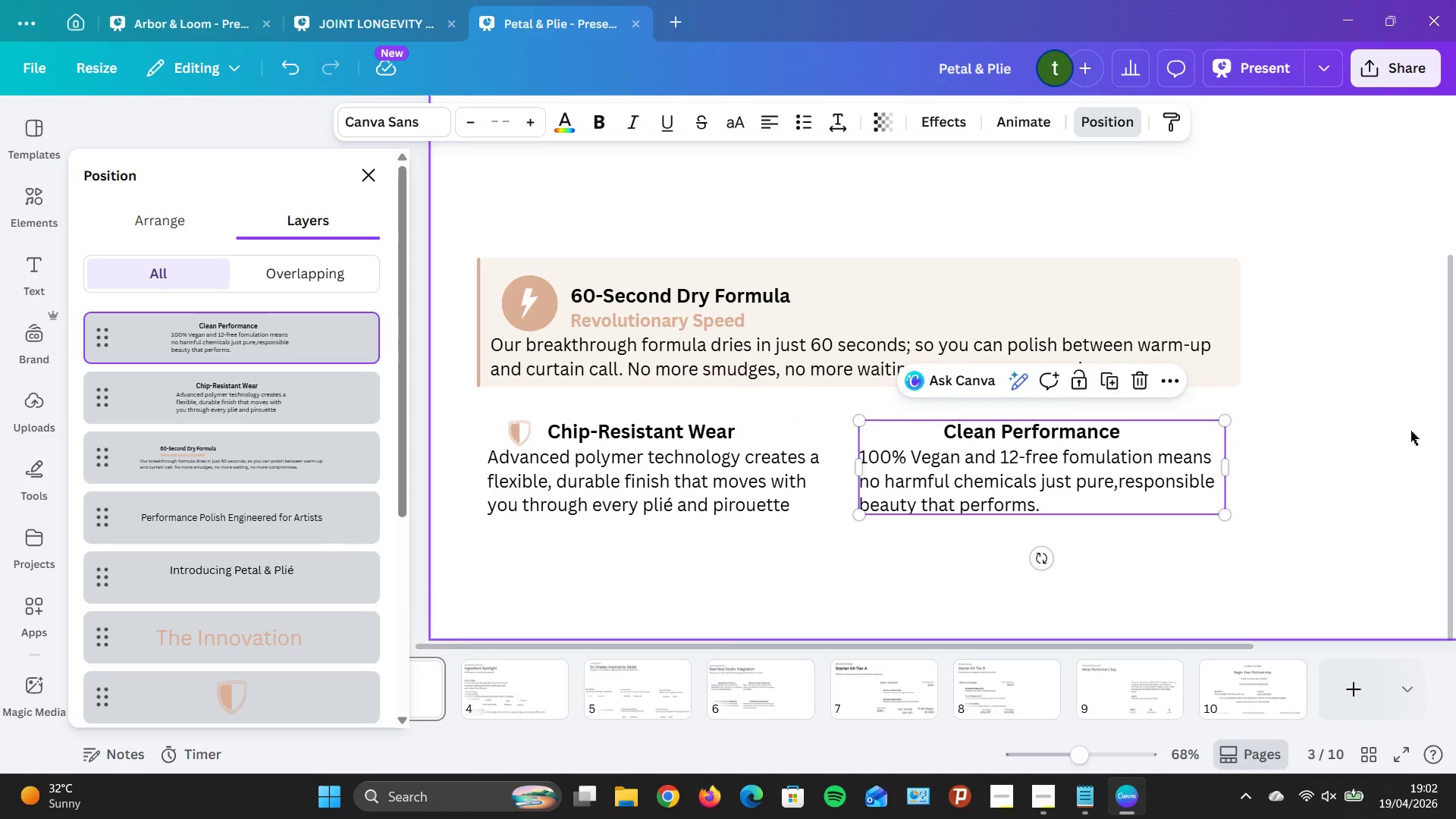 
left_click([1410, 431])
 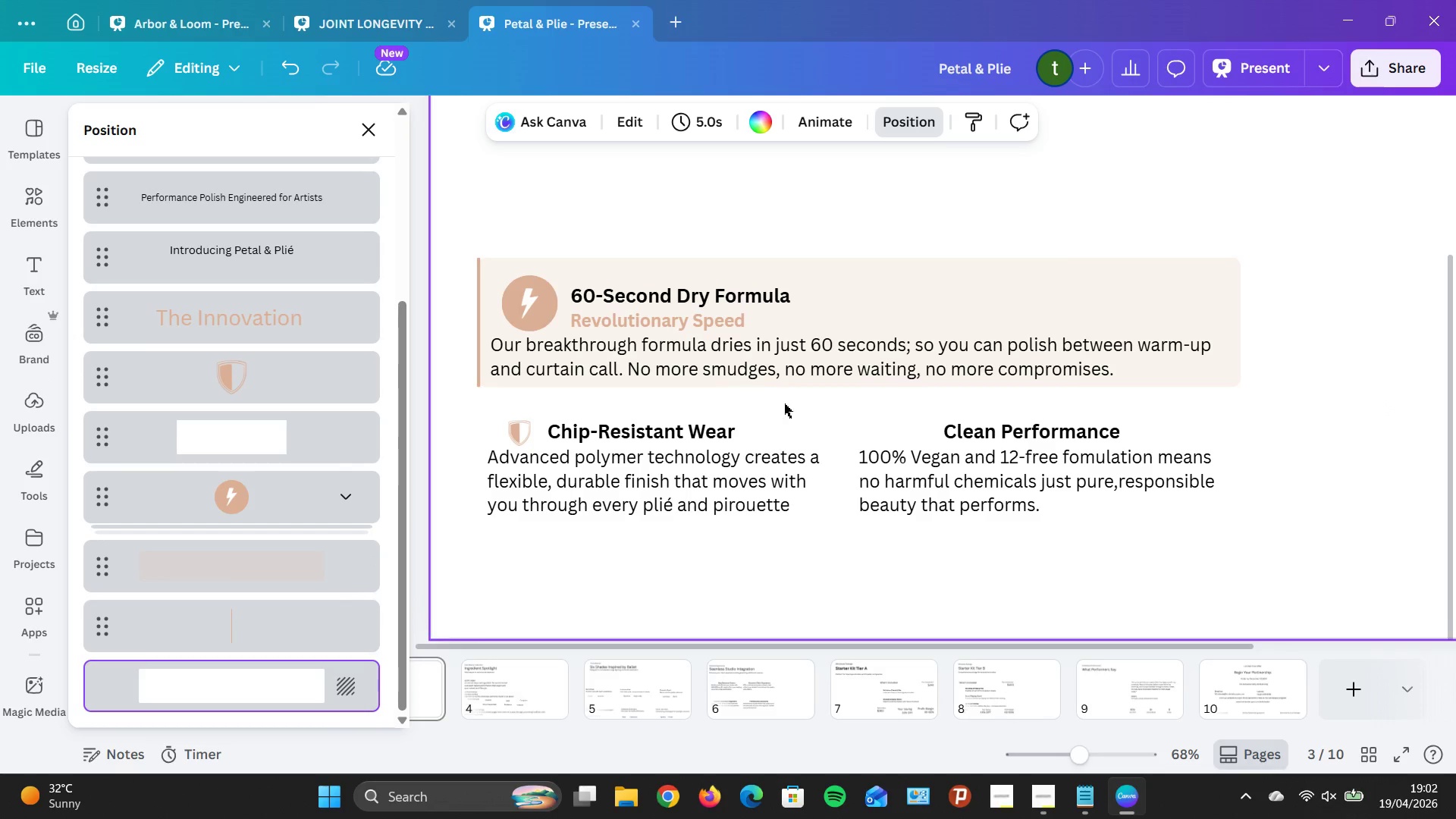 
left_click([893, 416])
 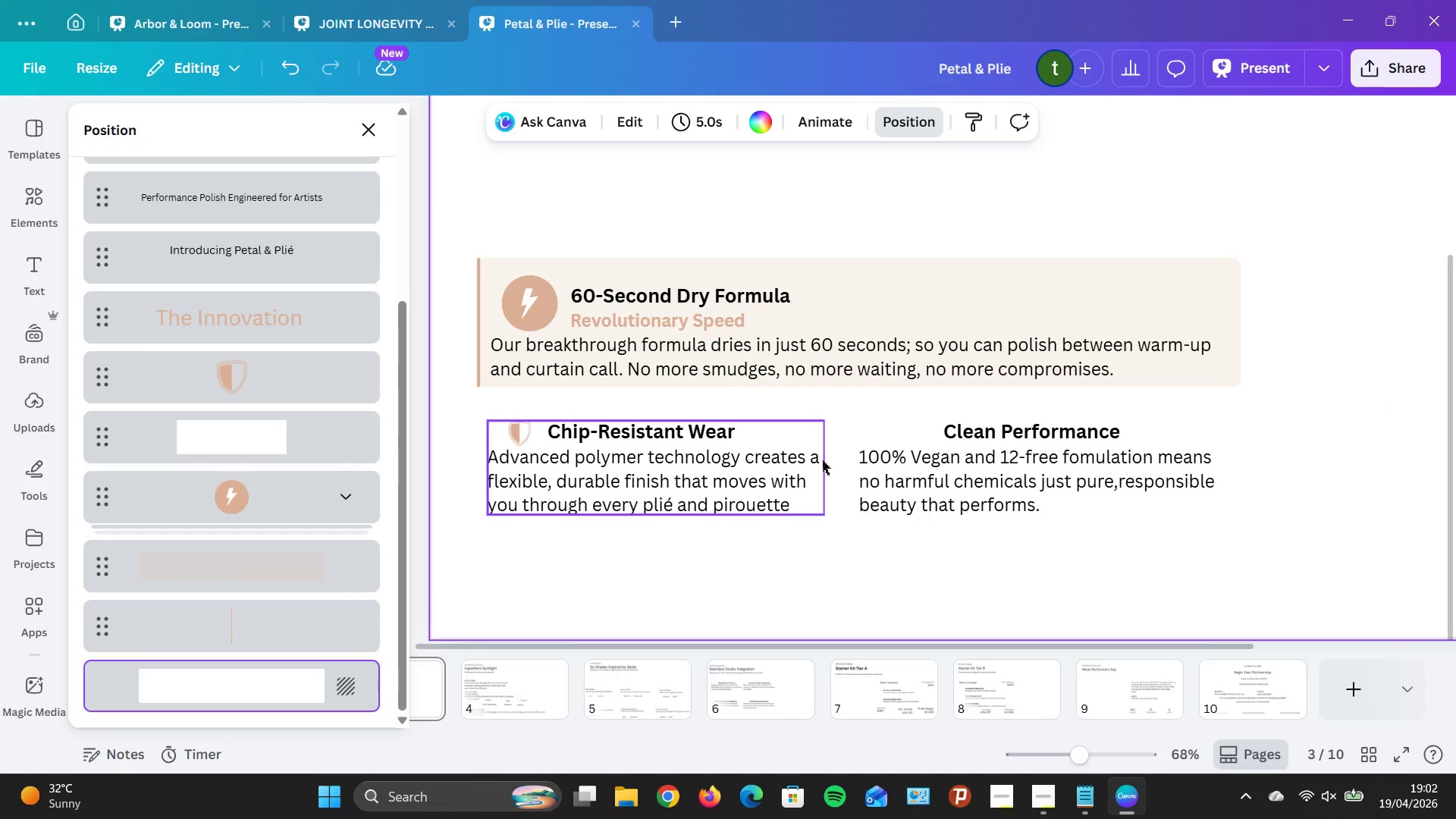 
left_click([937, 447])
 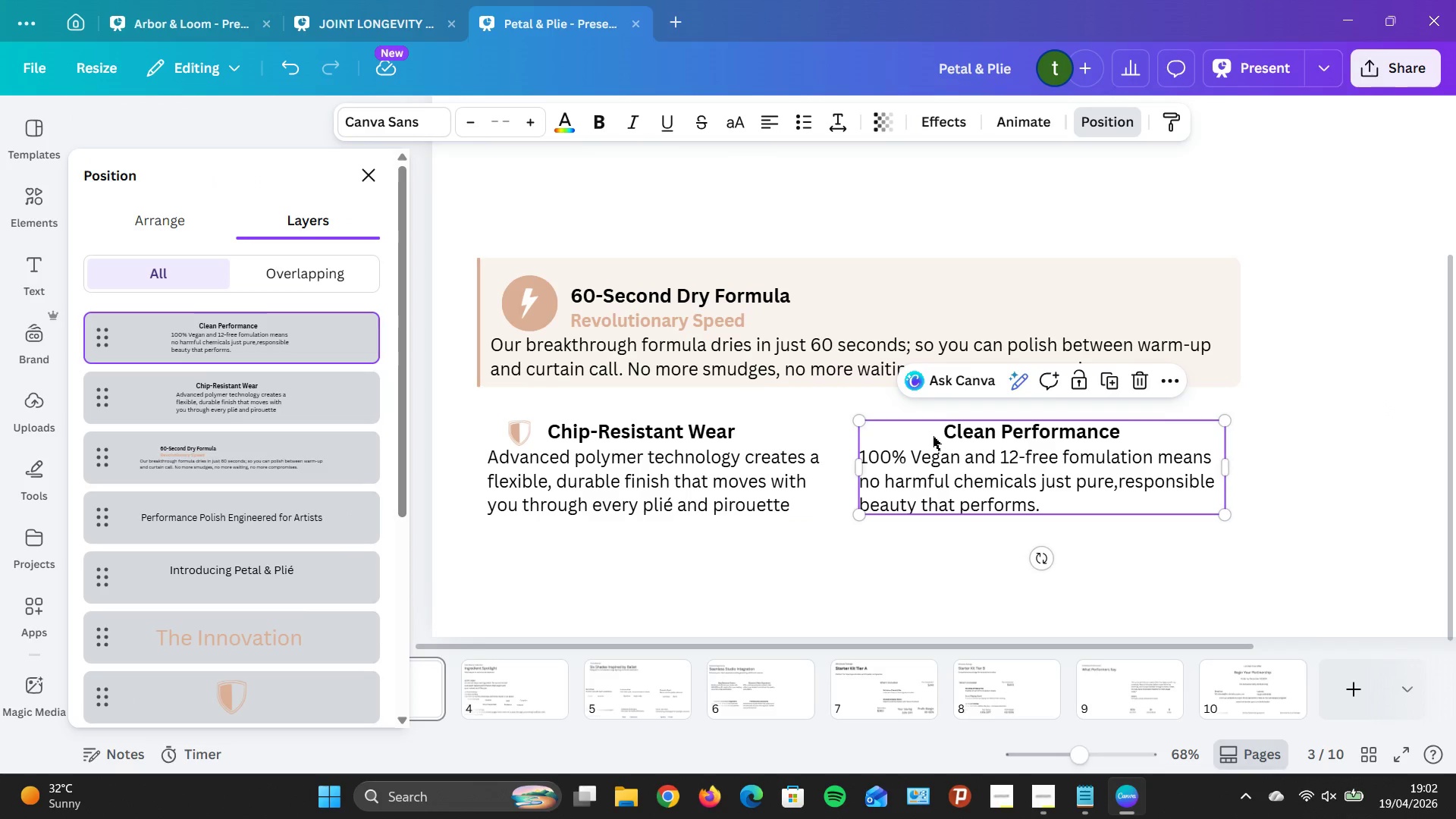 
left_click([933, 436])
 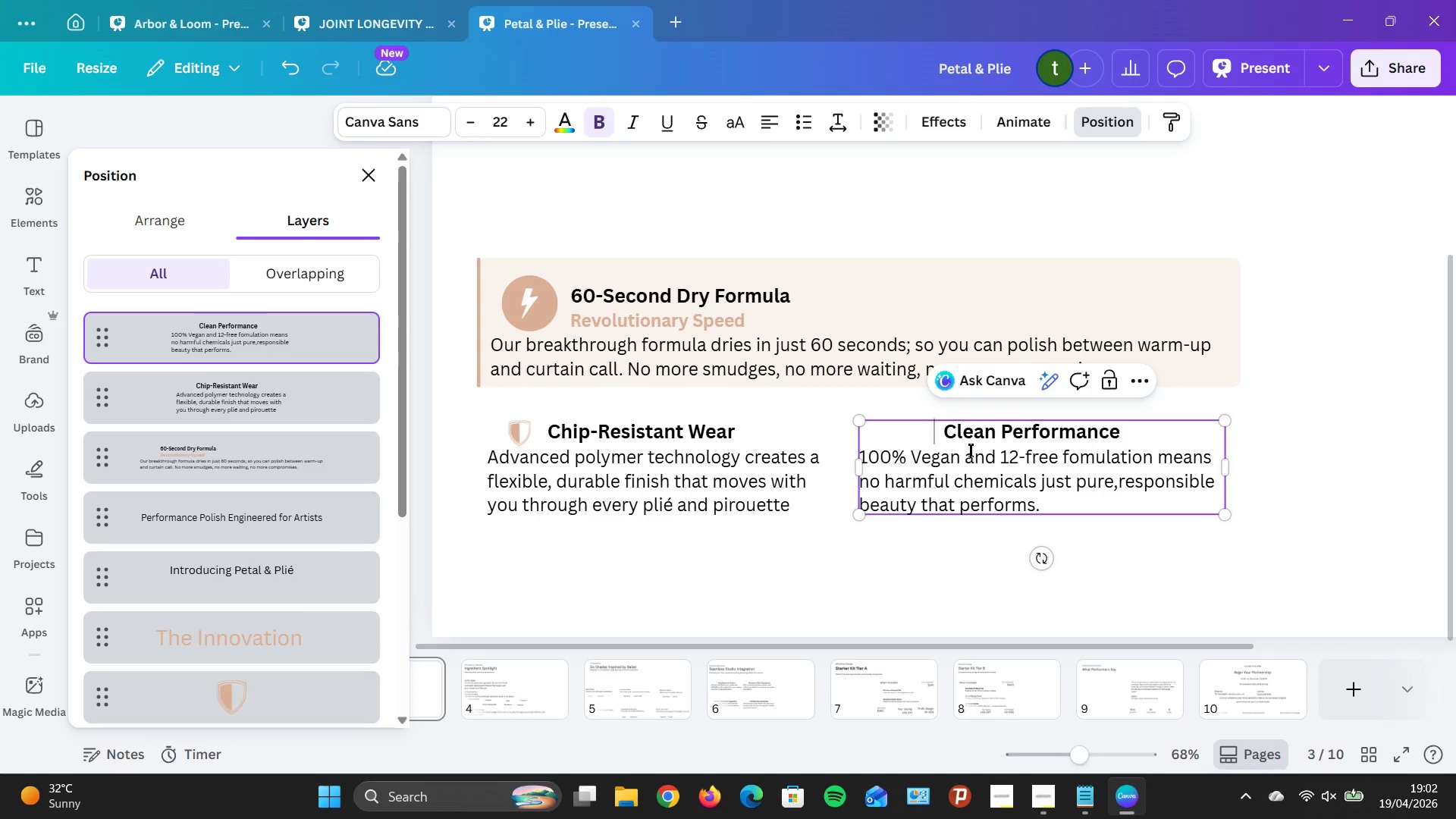 
key(Backspace)
 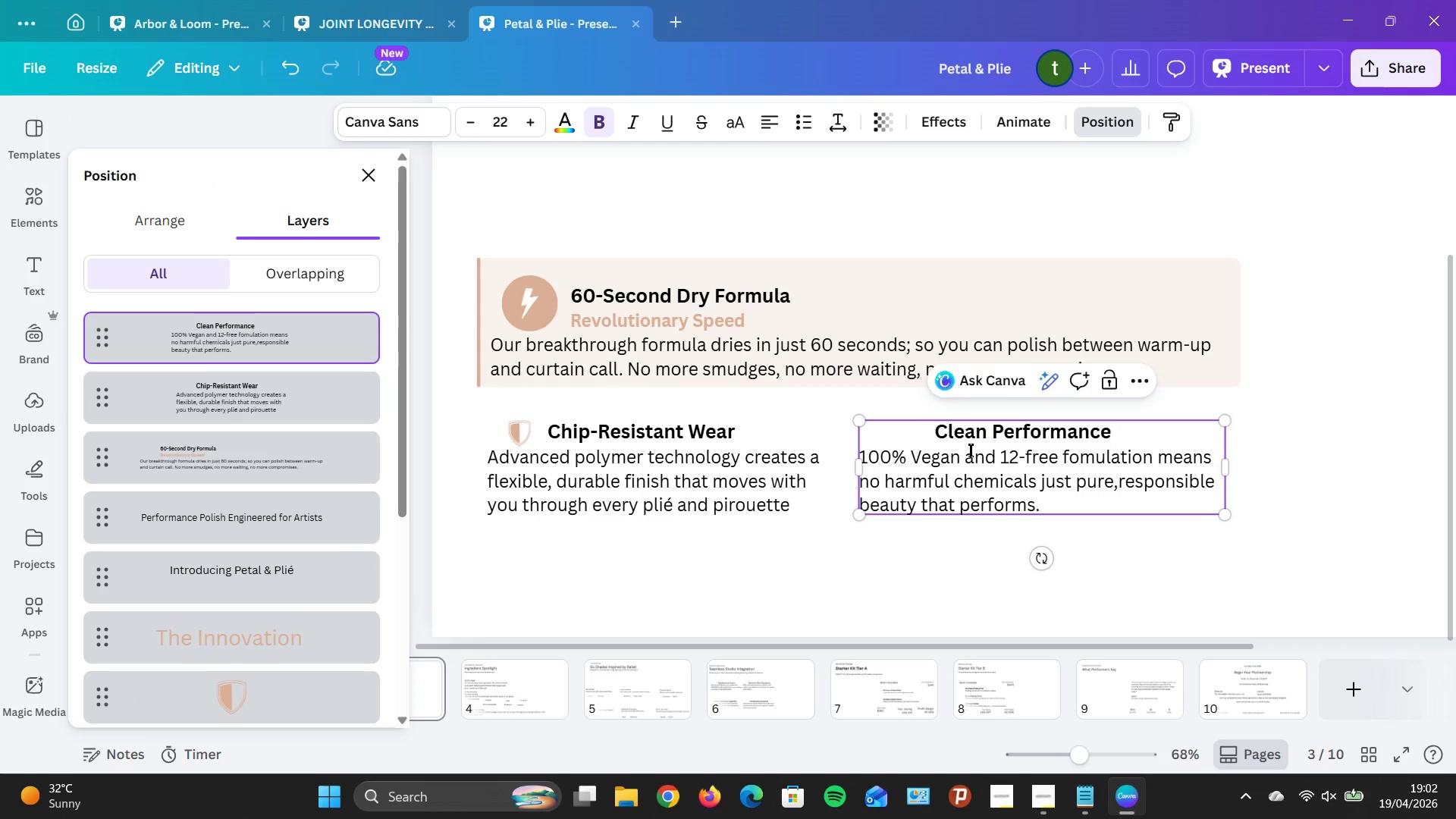 
key(Backspace)
 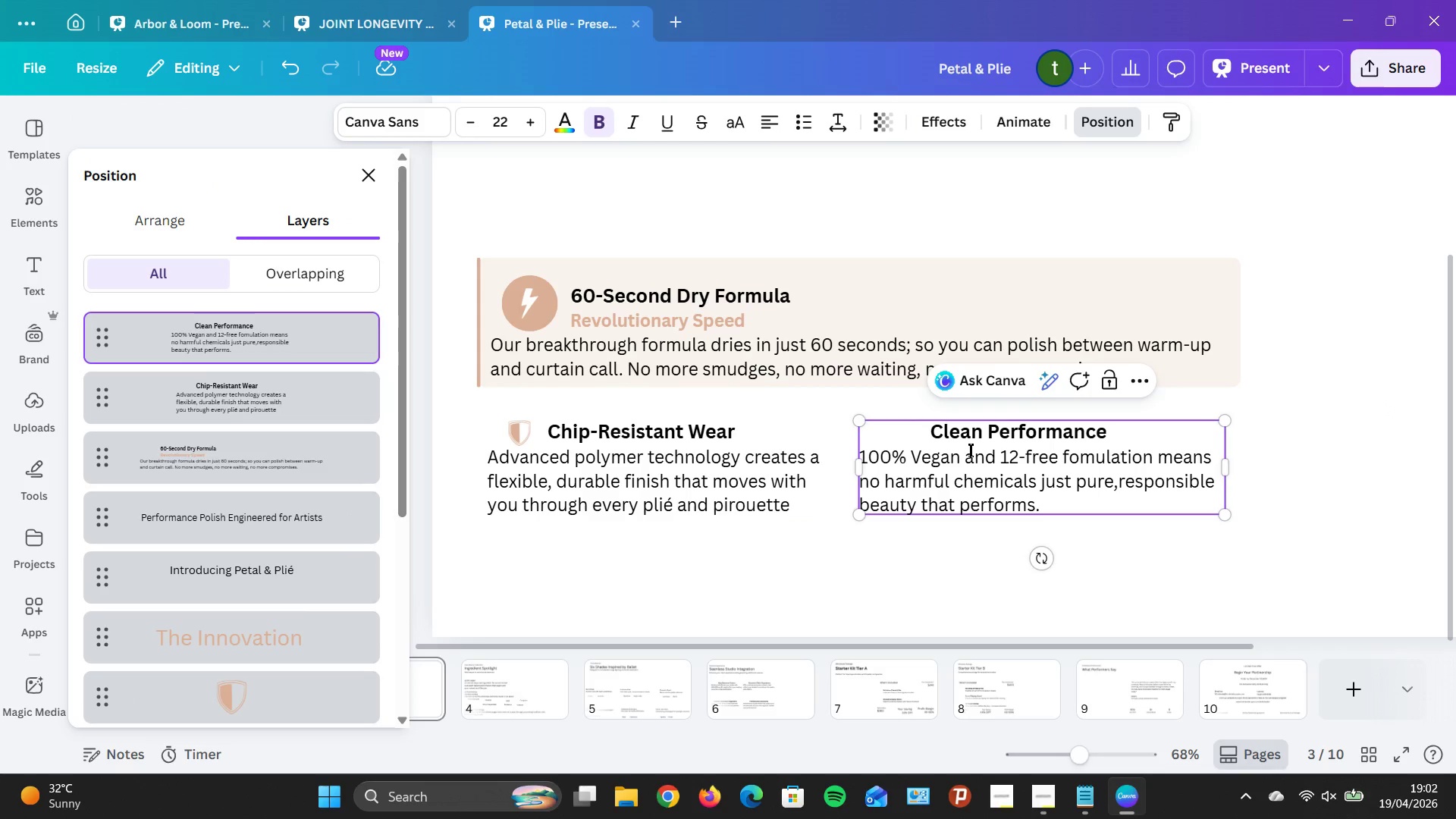 
key(Backspace)
 